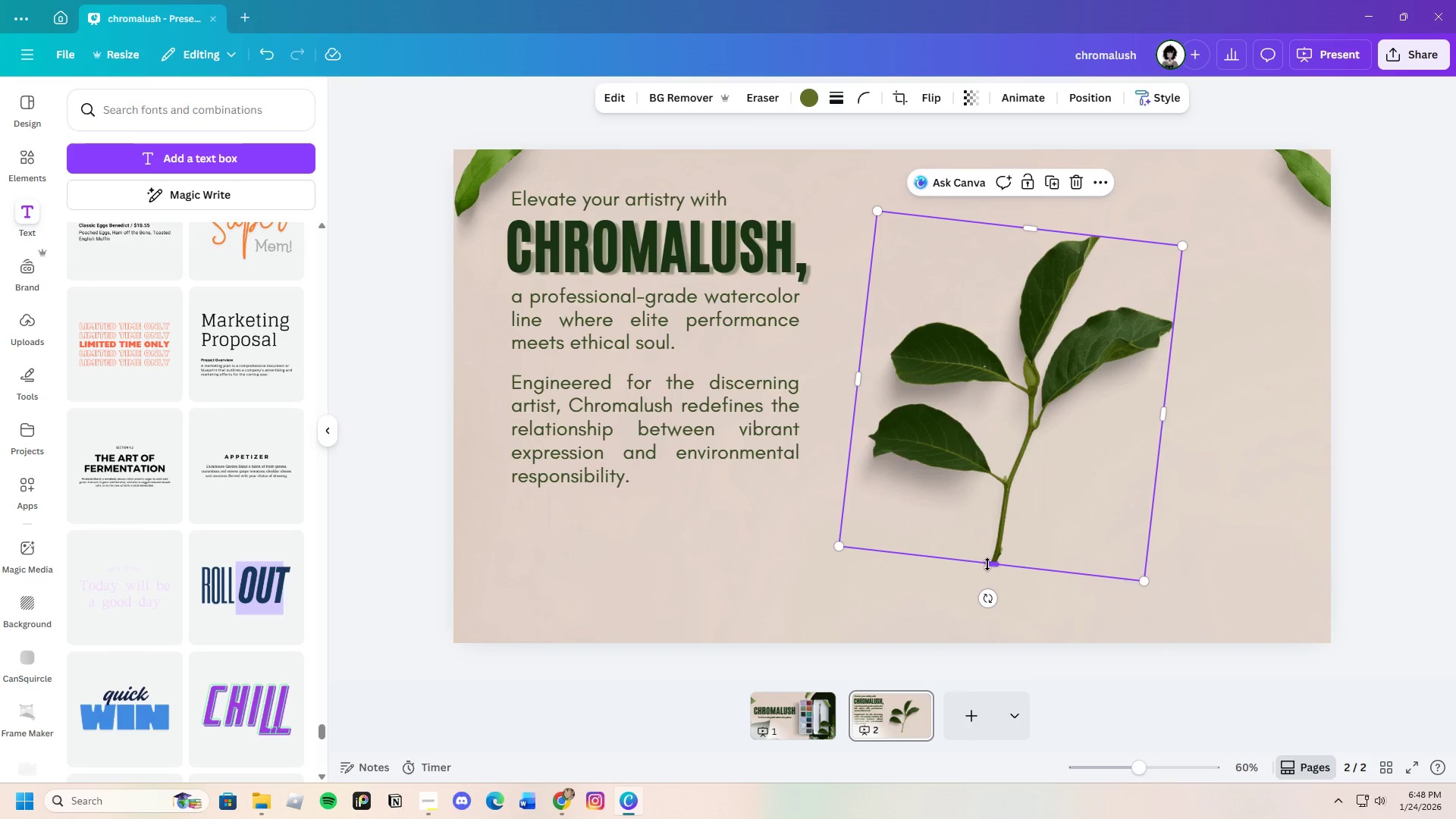 
left_click_drag(start_coordinate=[988, 565], to_coordinate=[952, 694])
 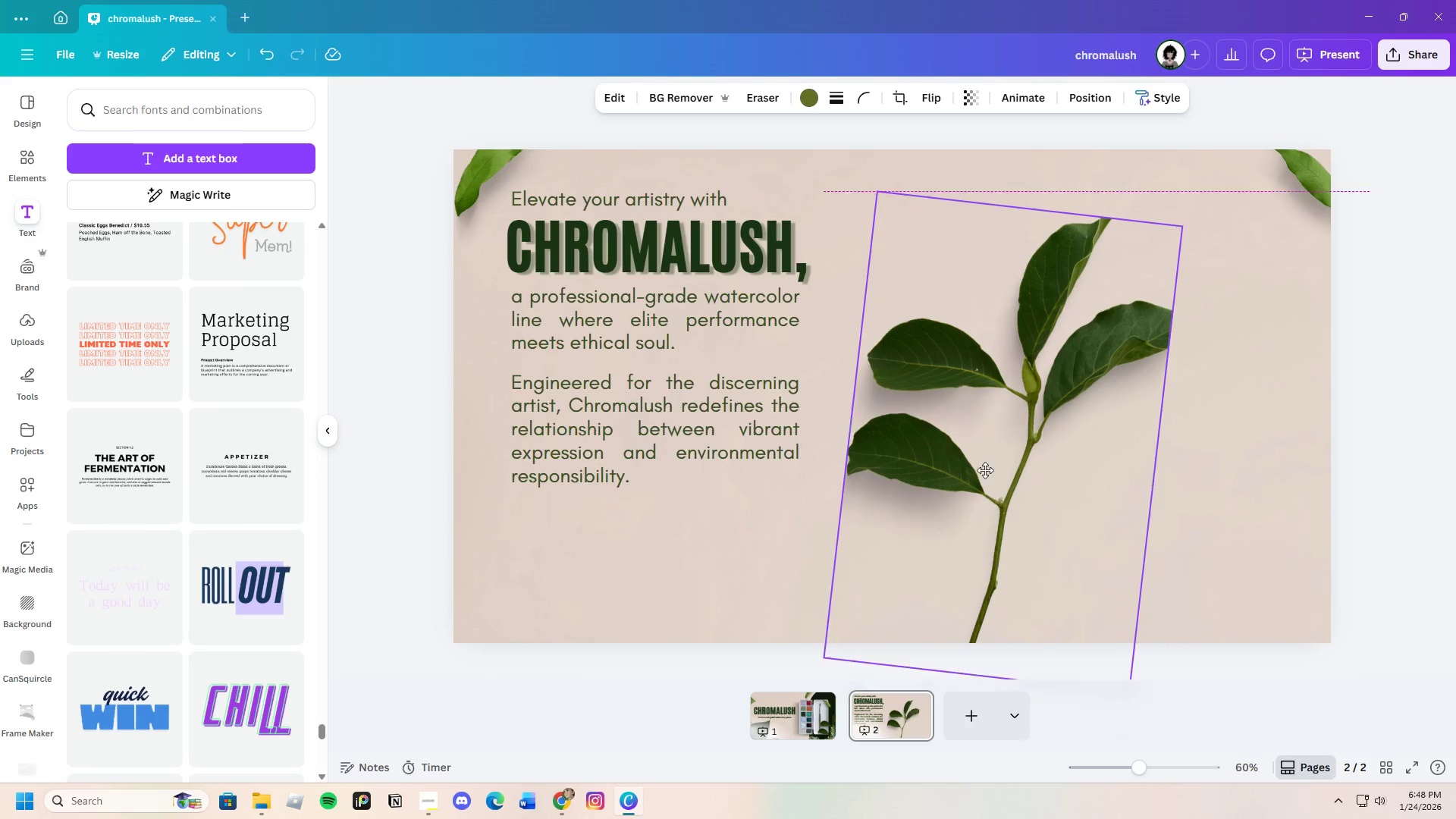 
left_click_drag(start_coordinate=[993, 517], to_coordinate=[811, 642])
 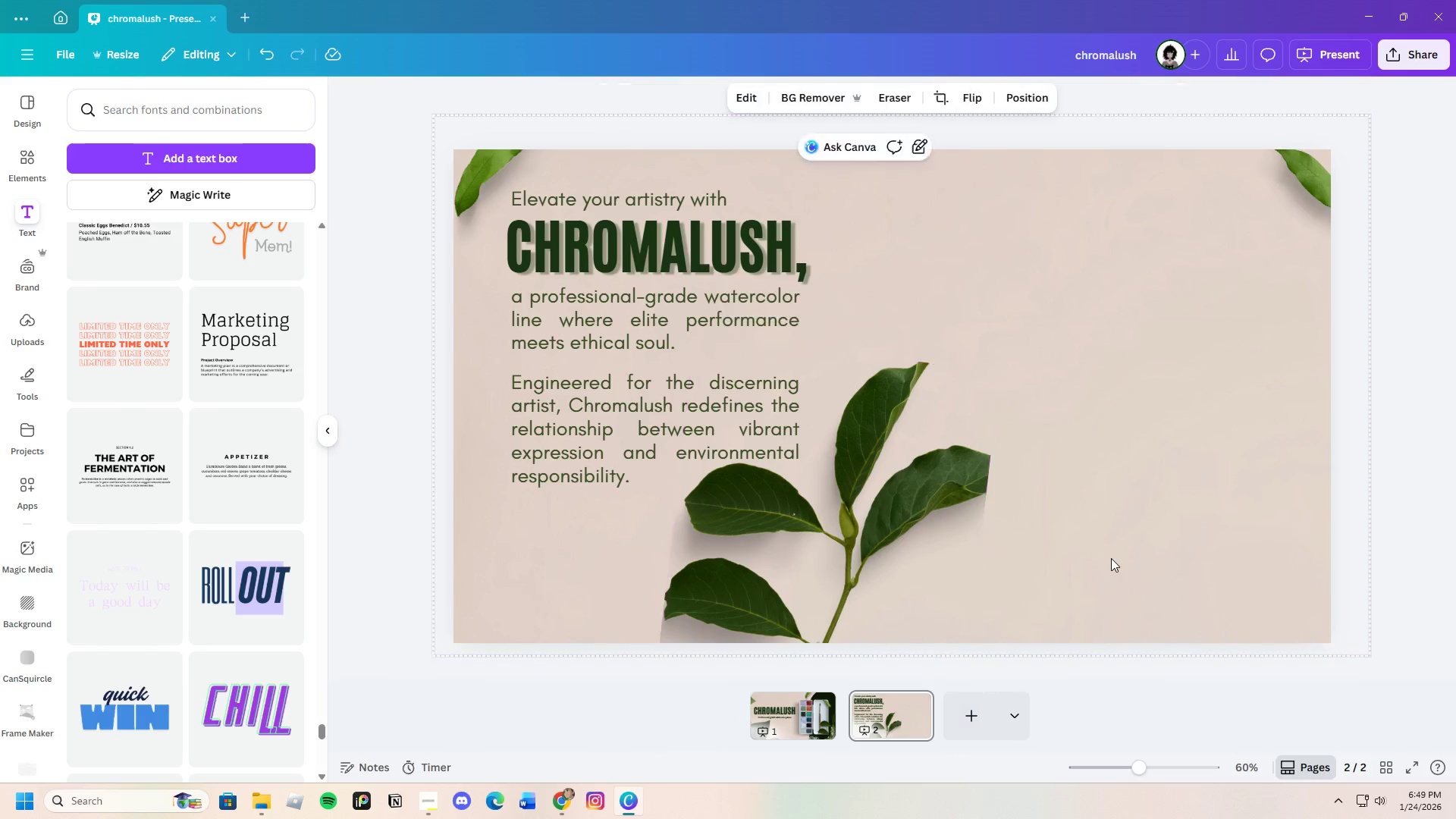 
left_click([1111, 558])
 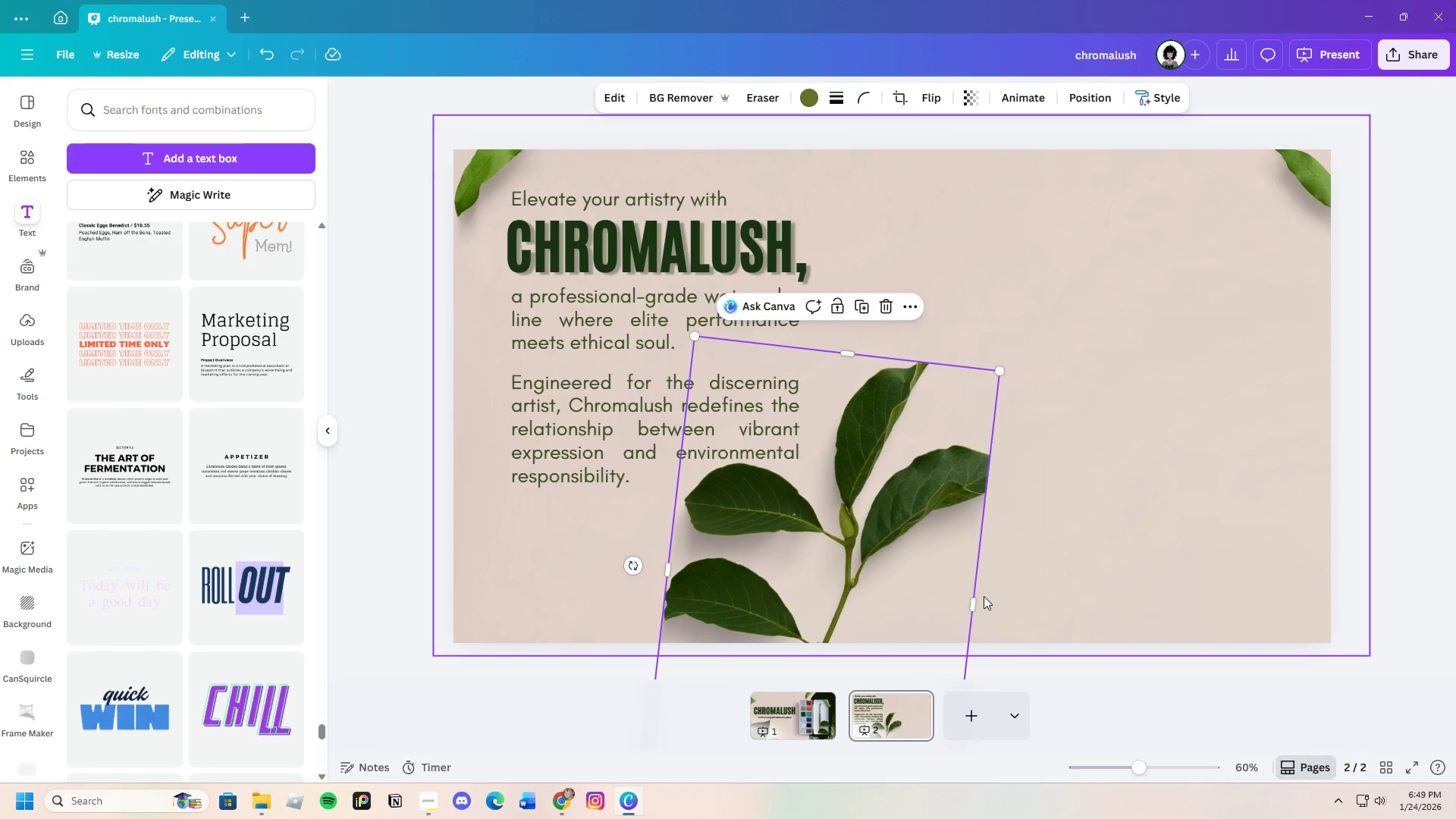 
left_click_drag(start_coordinate=[978, 598], to_coordinate=[1020, 598])
 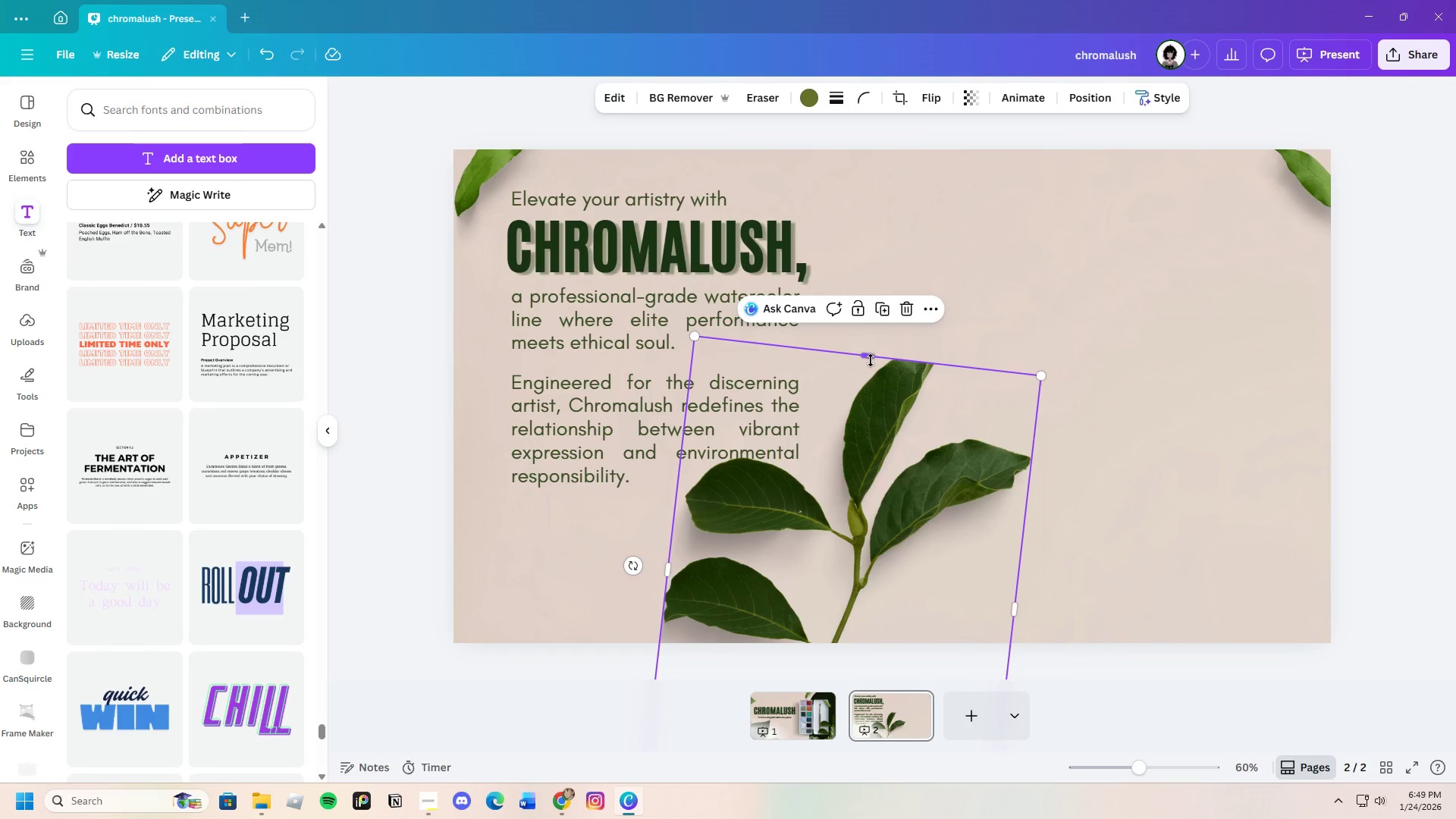 
left_click_drag(start_coordinate=[871, 355], to_coordinate=[884, 318])
 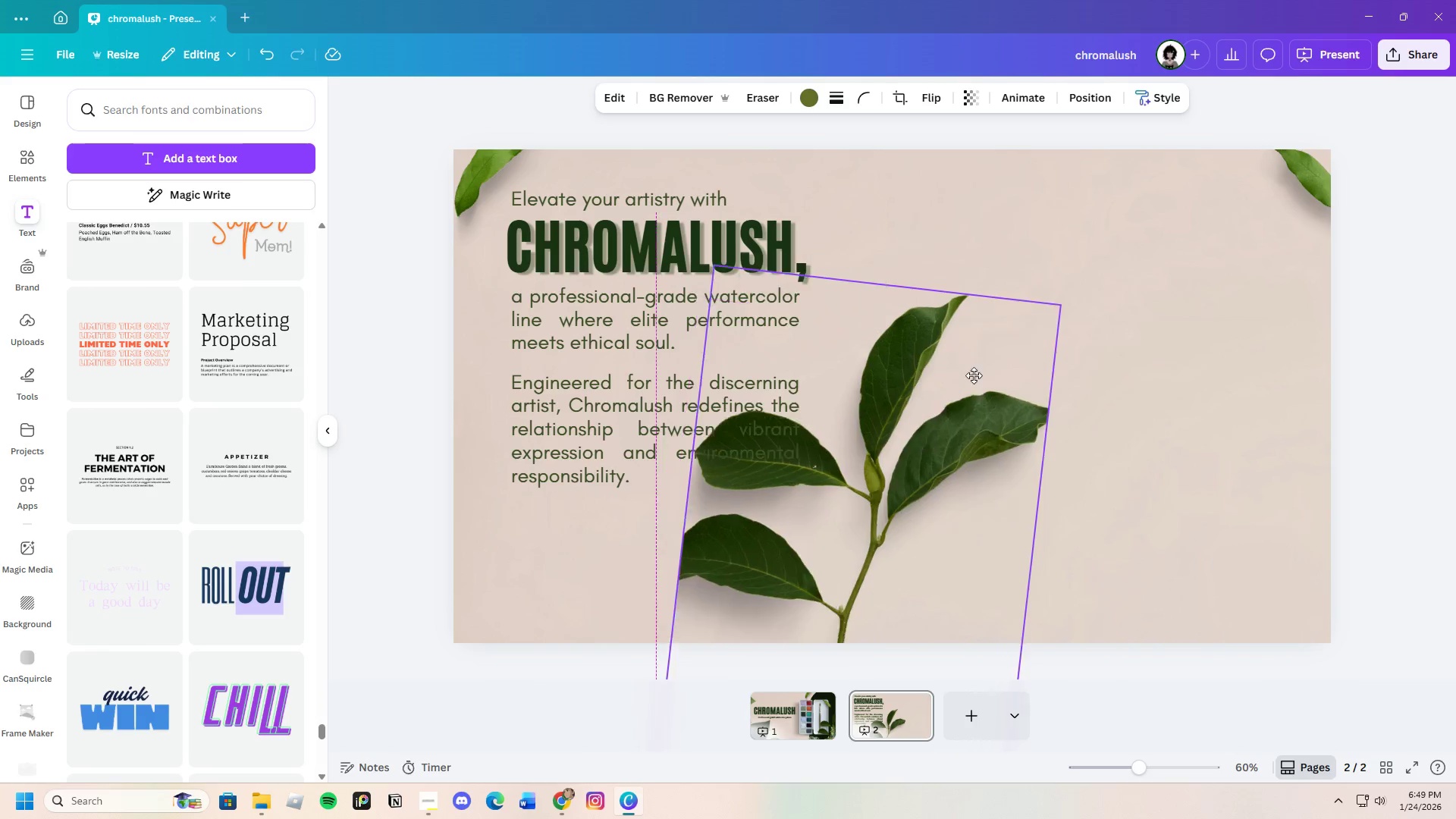 
left_click_drag(start_coordinate=[903, 479], to_coordinate=[896, 497])
 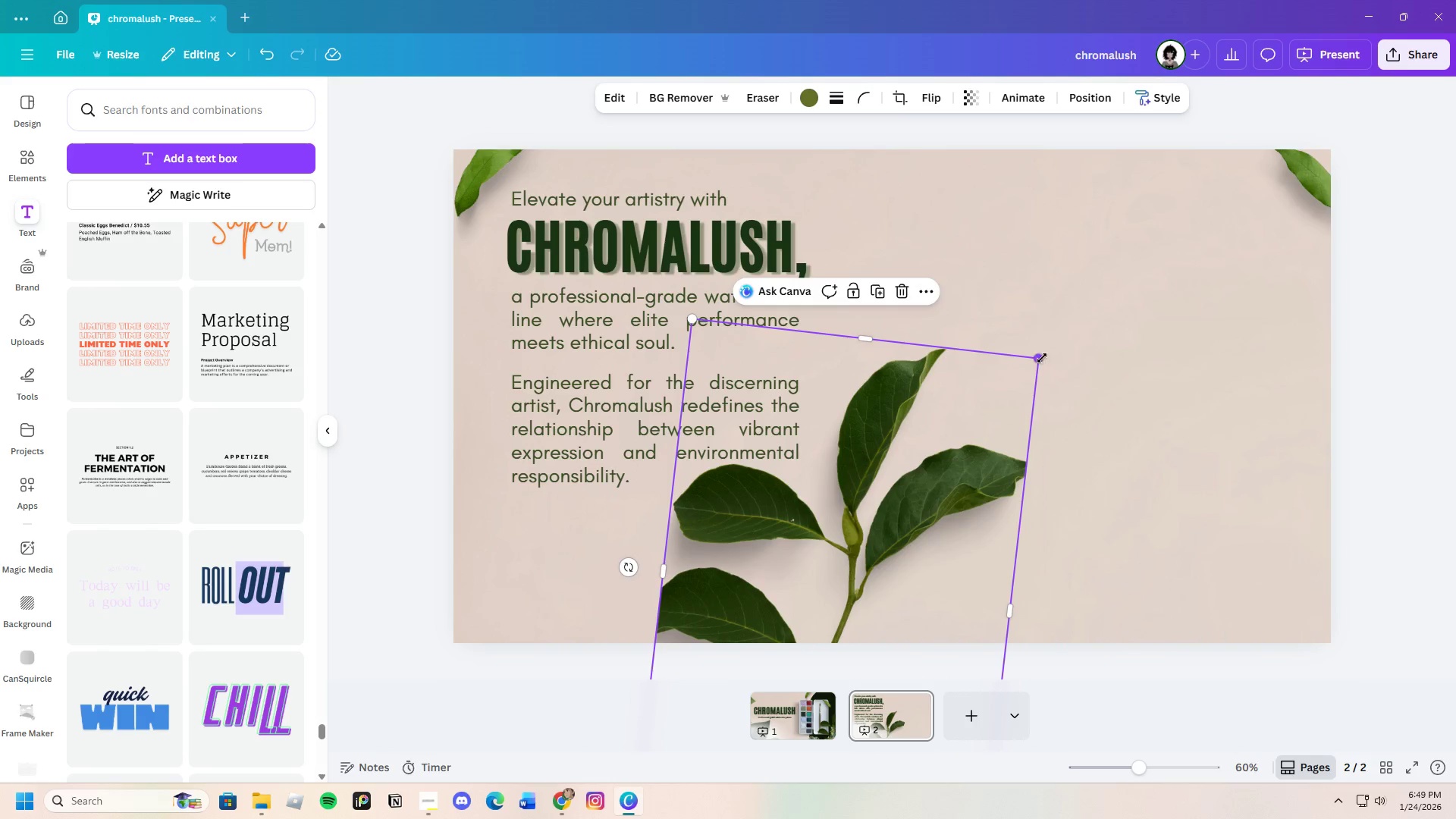 
left_click_drag(start_coordinate=[1042, 358], to_coordinate=[956, 440])
 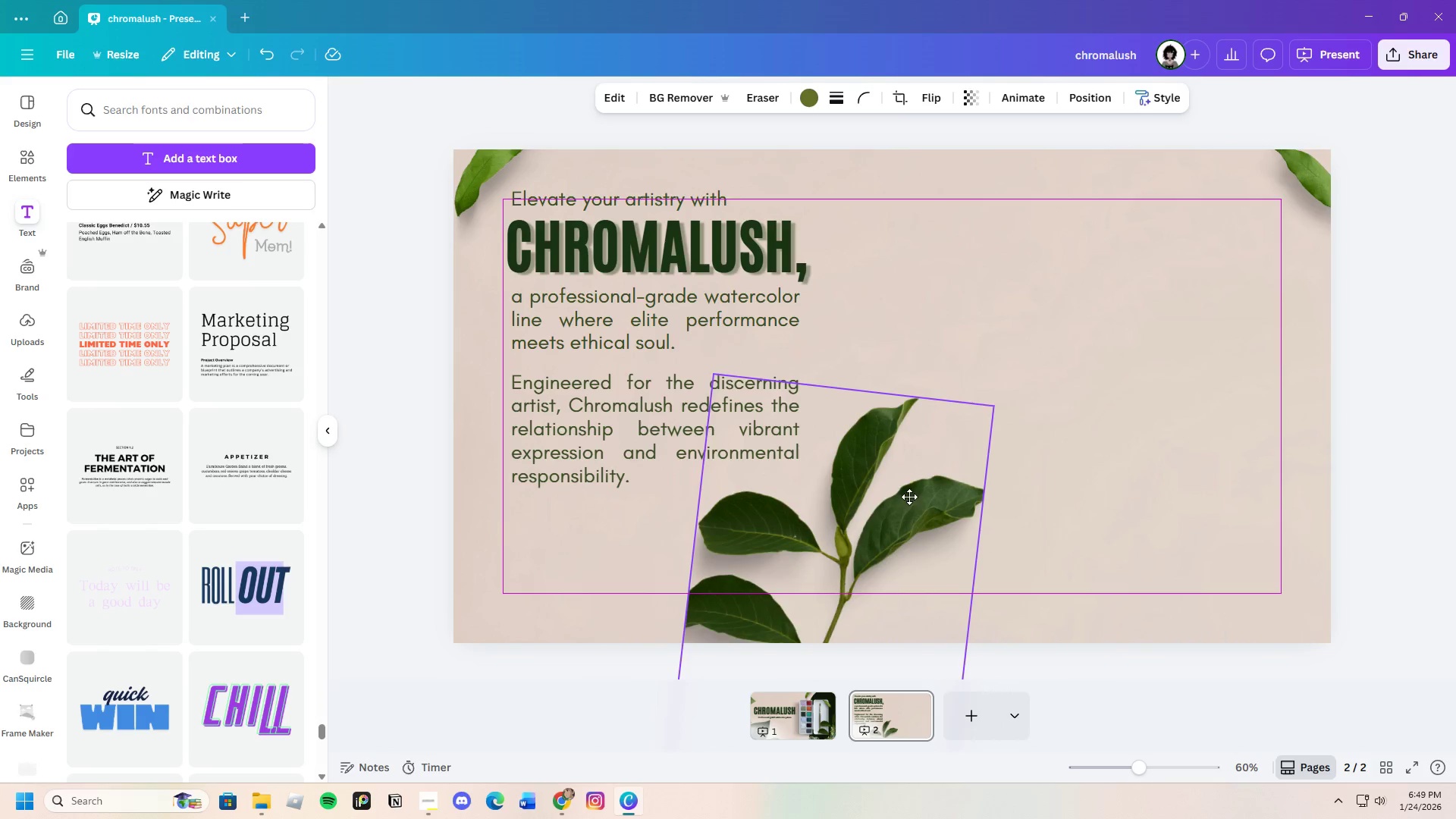 
left_click_drag(start_coordinate=[870, 548], to_coordinate=[874, 480])
 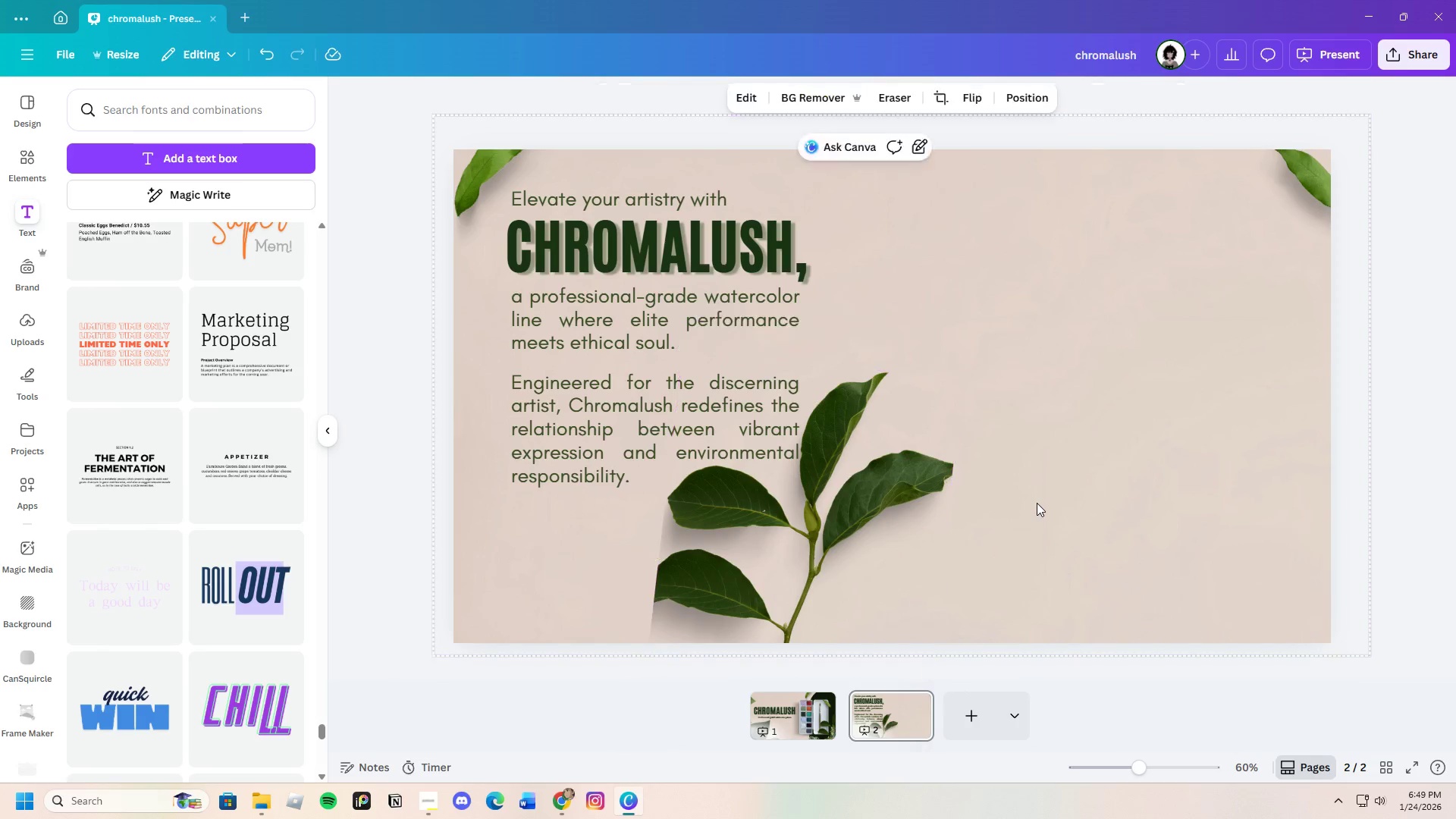 
left_click([1037, 503])
 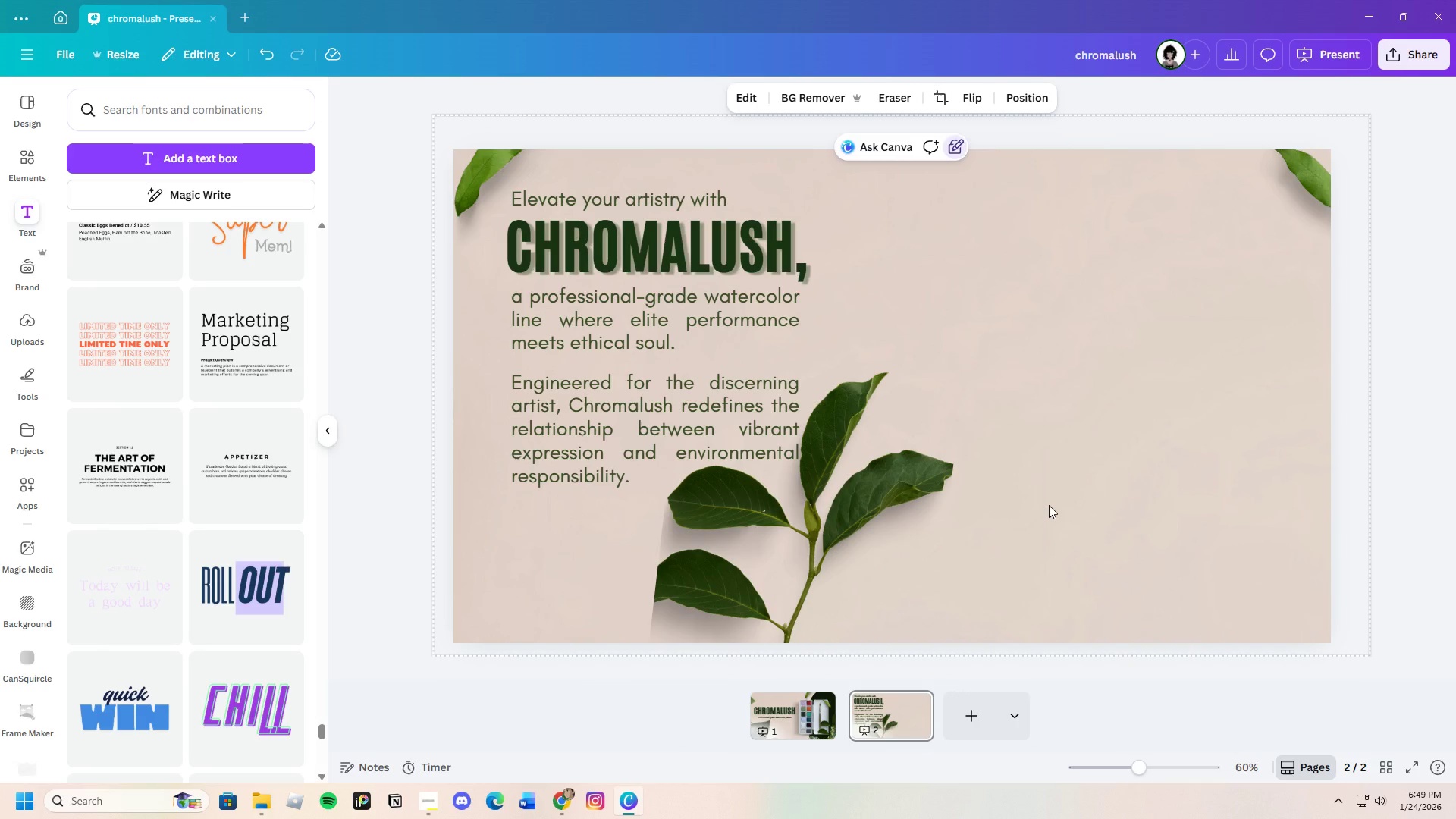 
wait(26.97)
 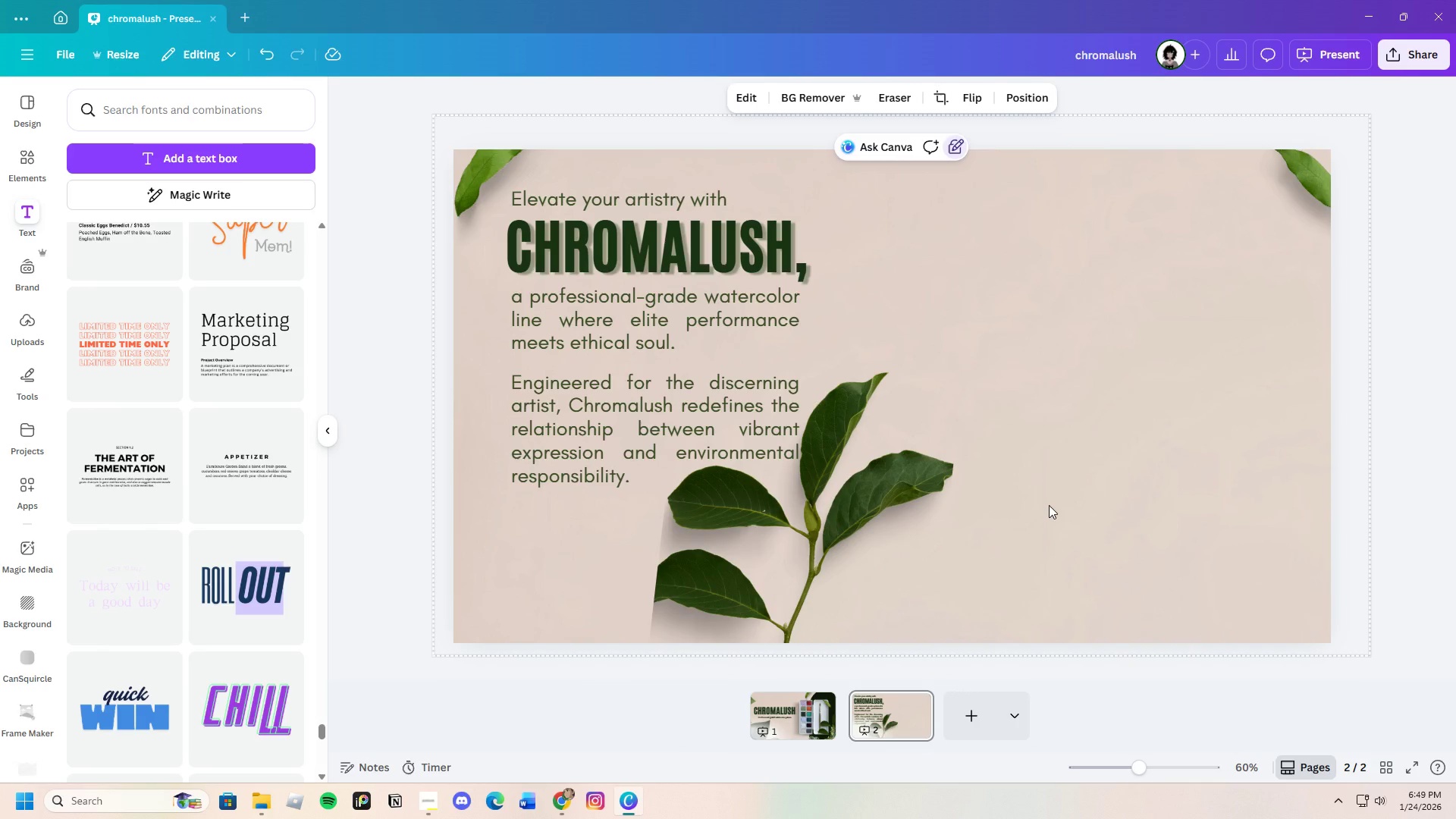 
left_click([29, 155])
 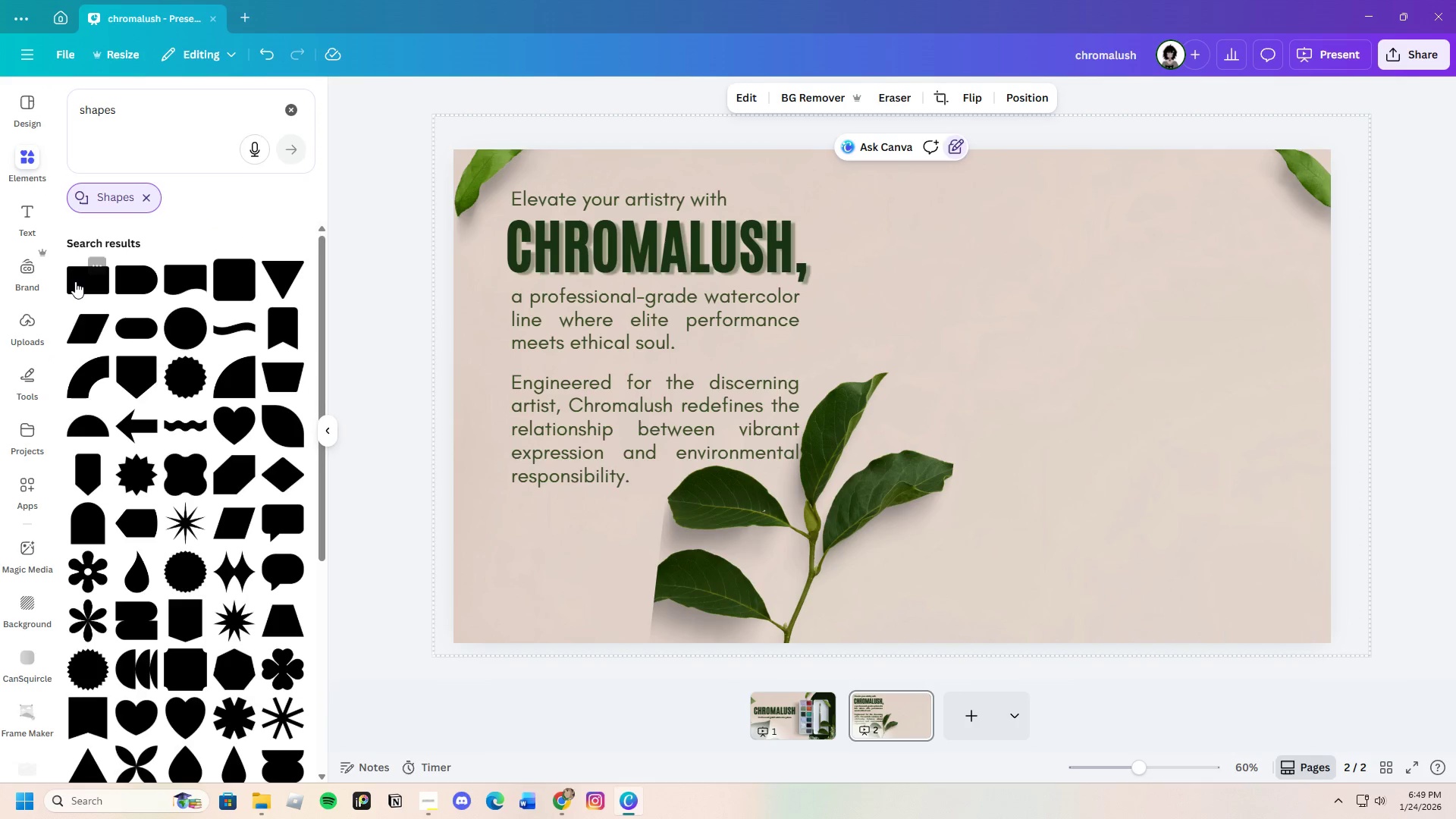 
left_click([77, 278])
 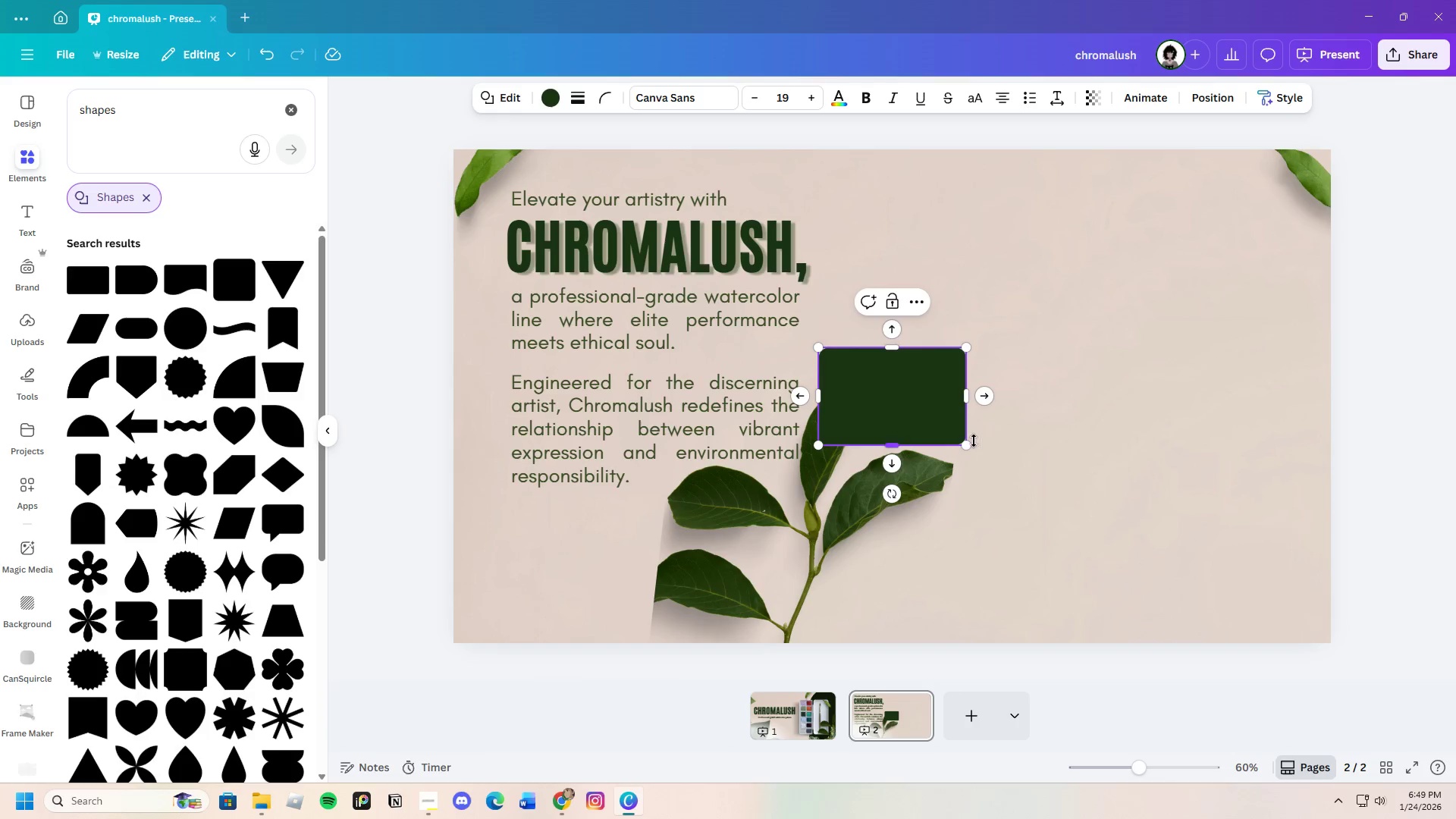 
left_click([1009, 435])
 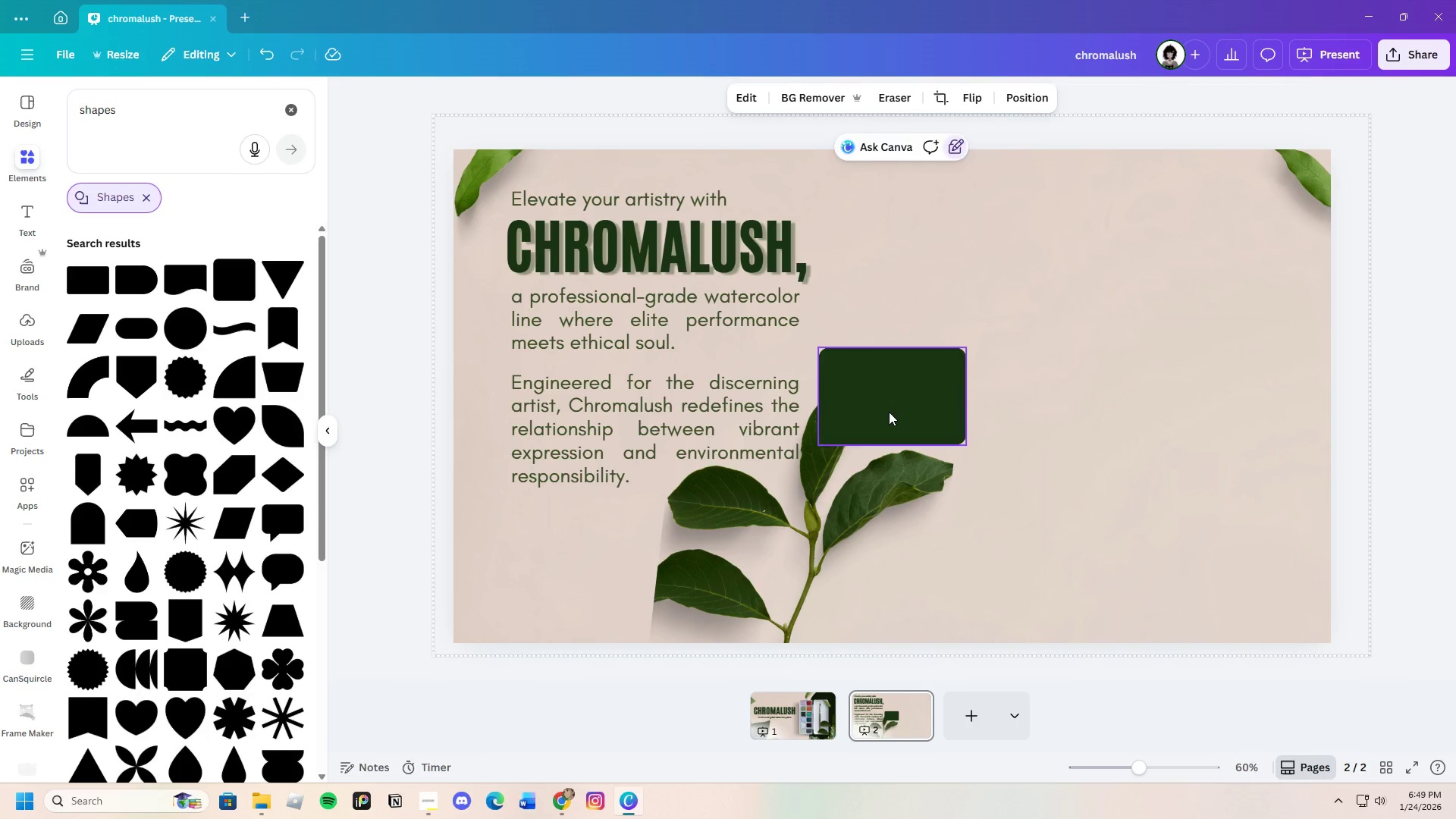 
left_click_drag(start_coordinate=[889, 412], to_coordinate=[1004, 277])
 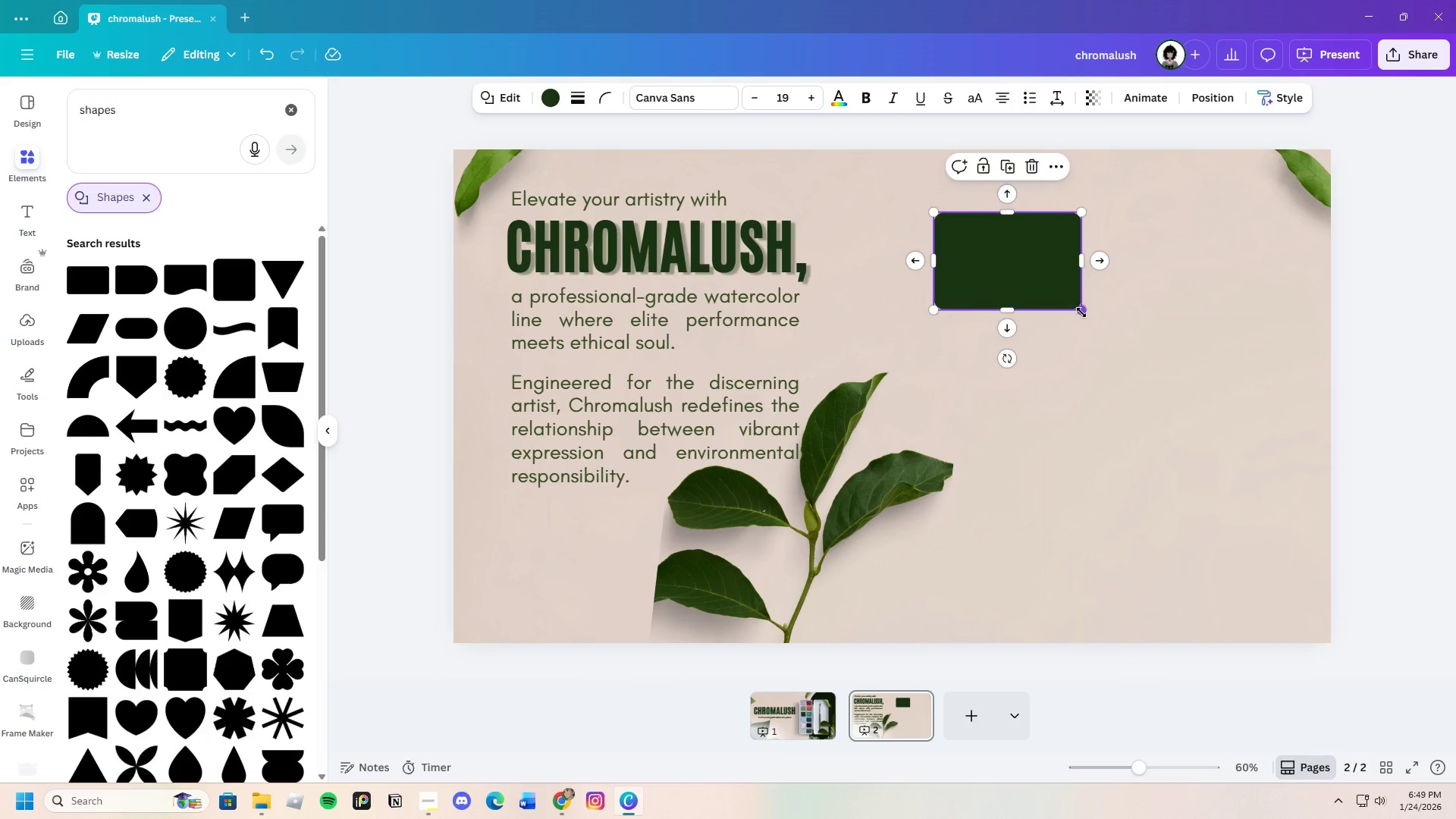 
left_click_drag(start_coordinate=[1083, 312], to_coordinate=[1268, 384])
 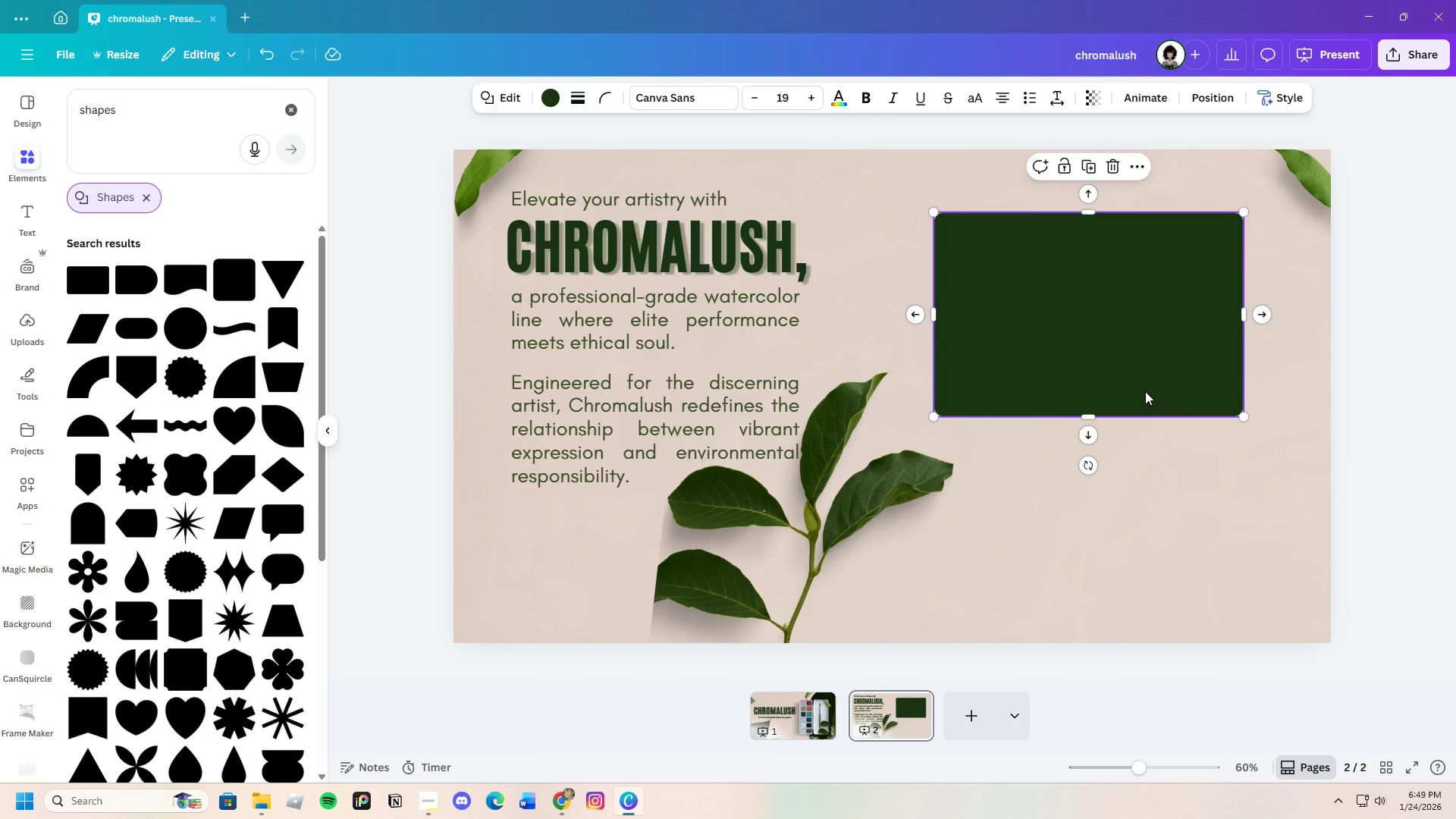 
key(Control+C)
 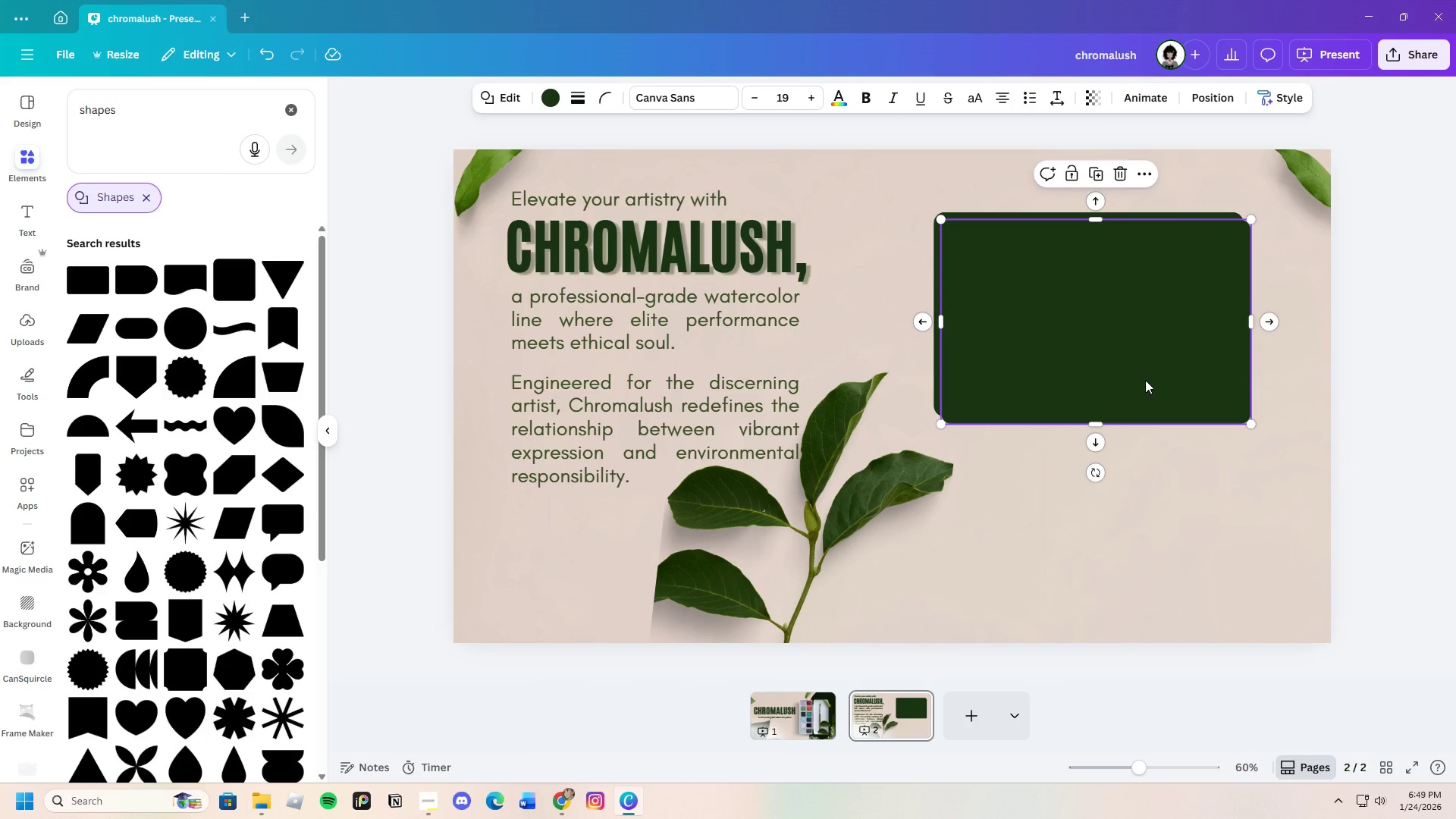 
key(Control+V)
 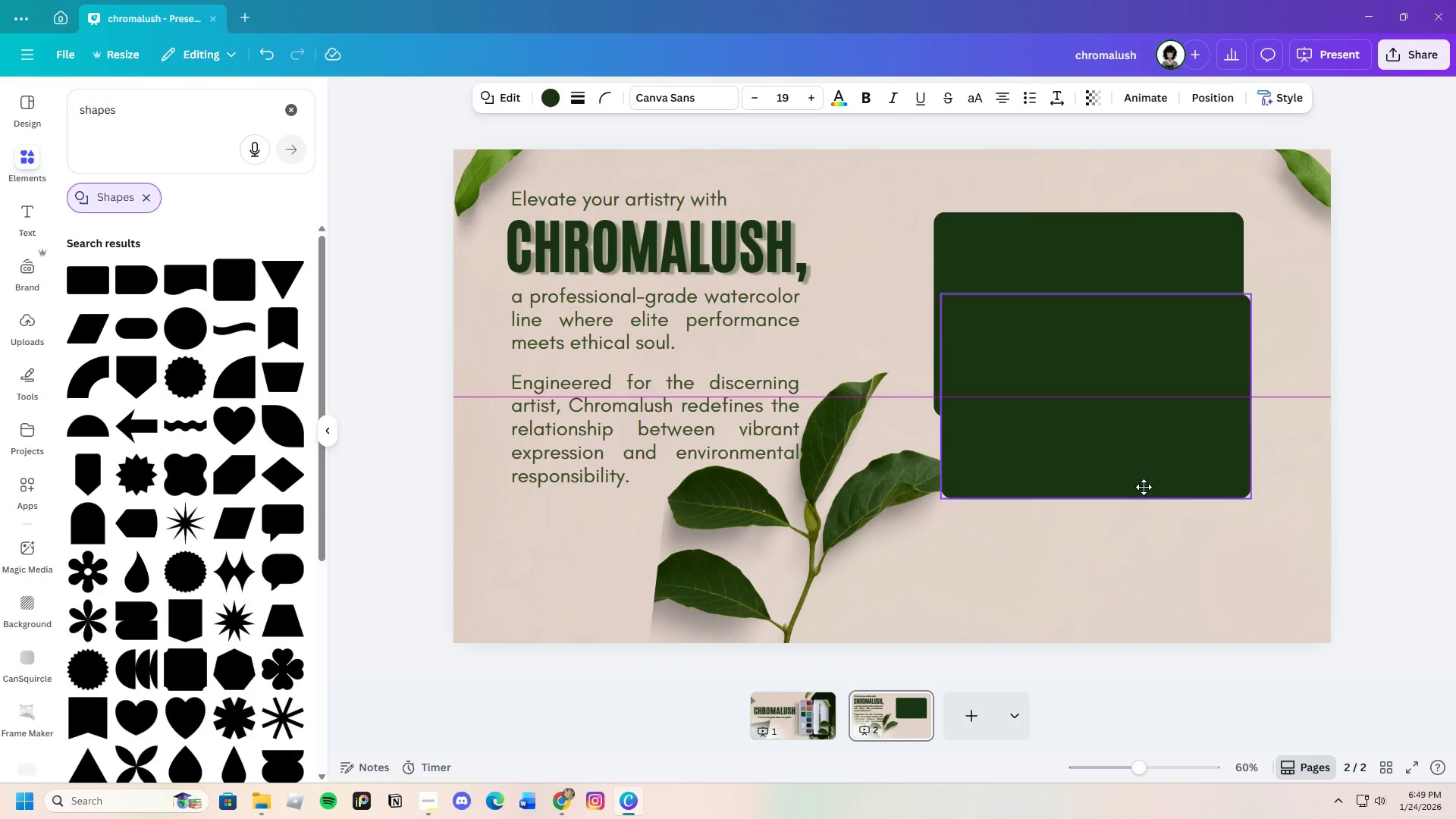 
left_click_drag(start_coordinate=[1144, 371], to_coordinate=[1159, 581])
 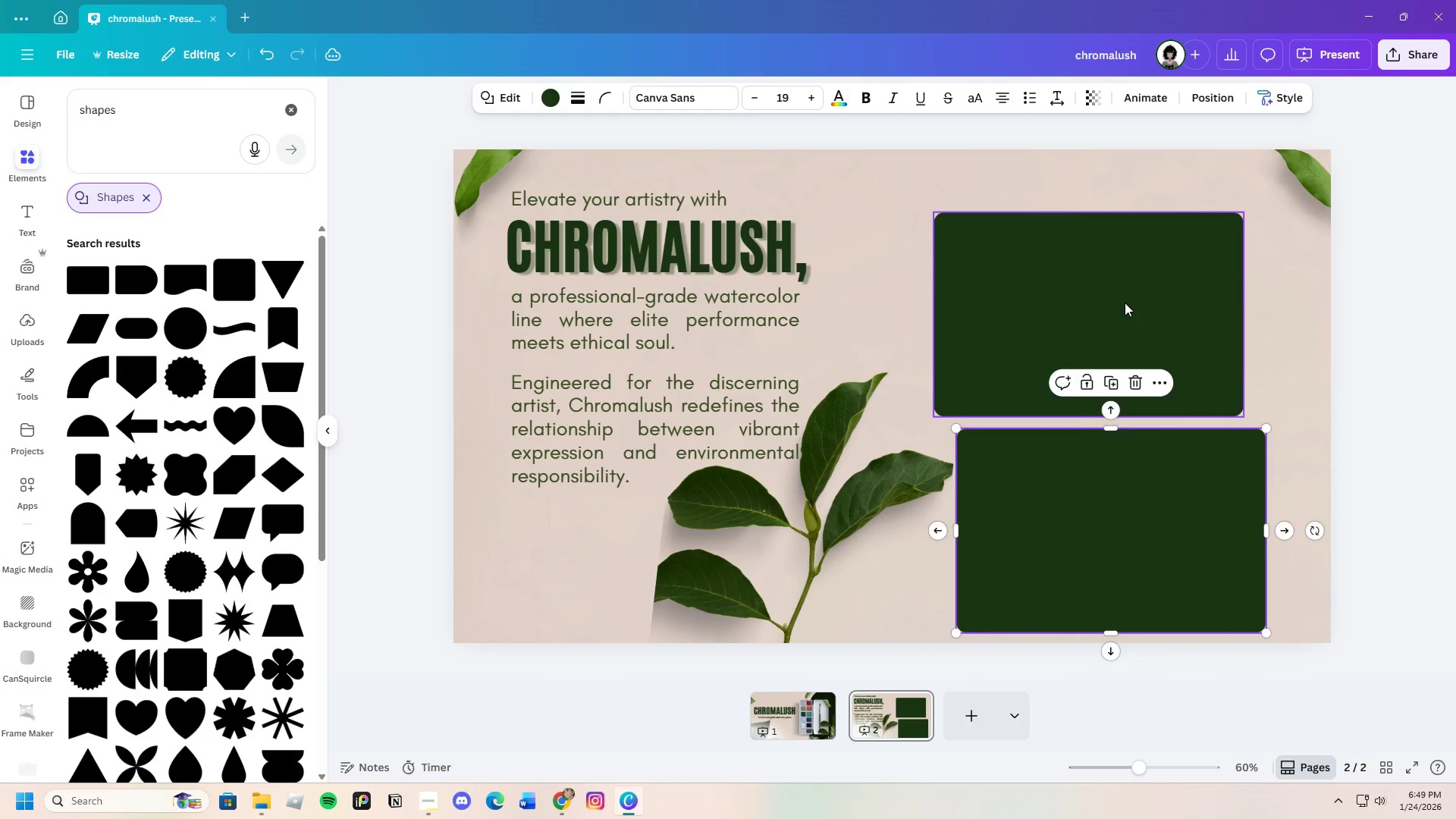 
left_click_drag(start_coordinate=[1125, 303], to_coordinate=[1138, 291])
 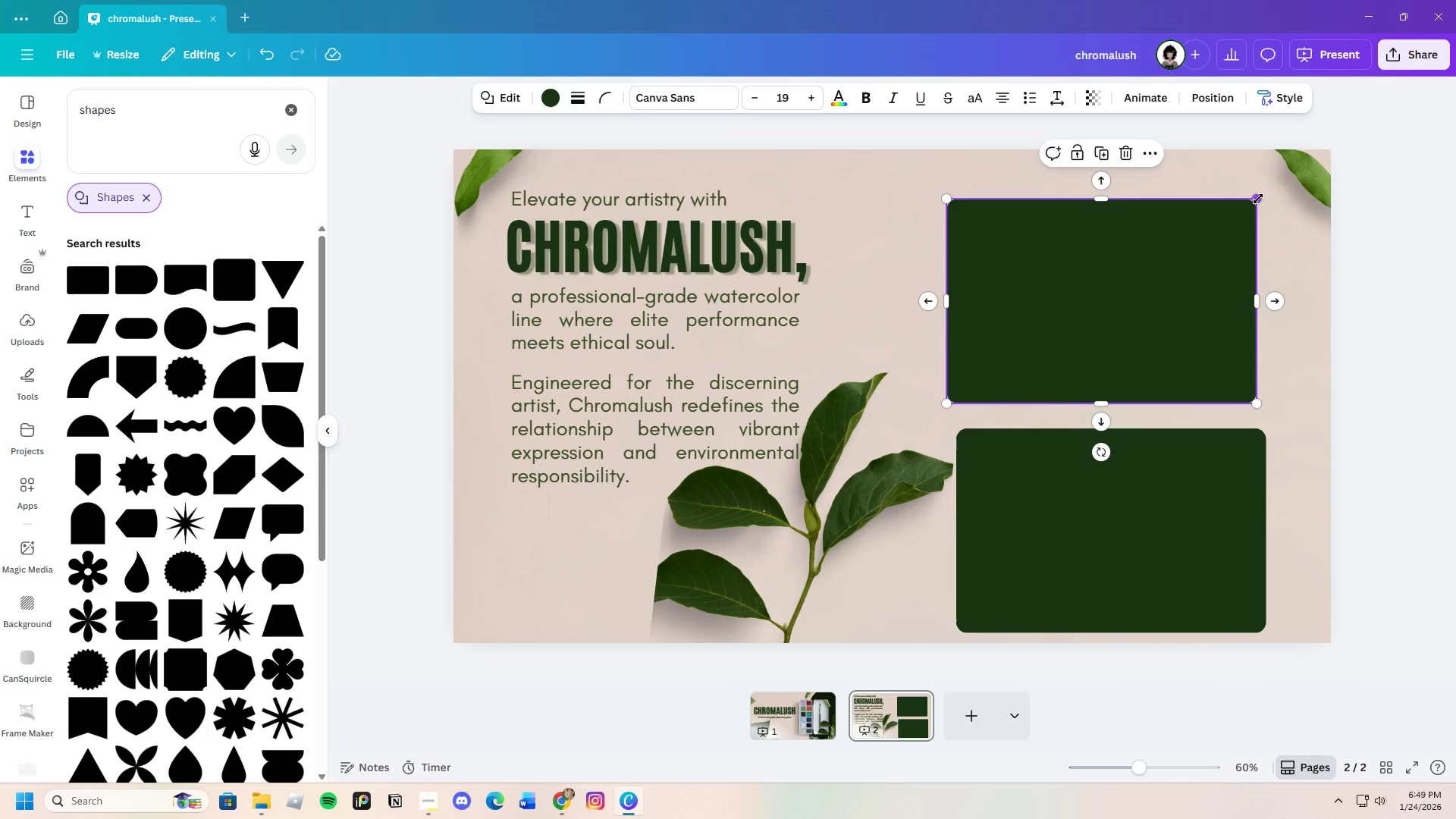 
left_click_drag(start_coordinate=[1257, 199], to_coordinate=[1218, 259])
 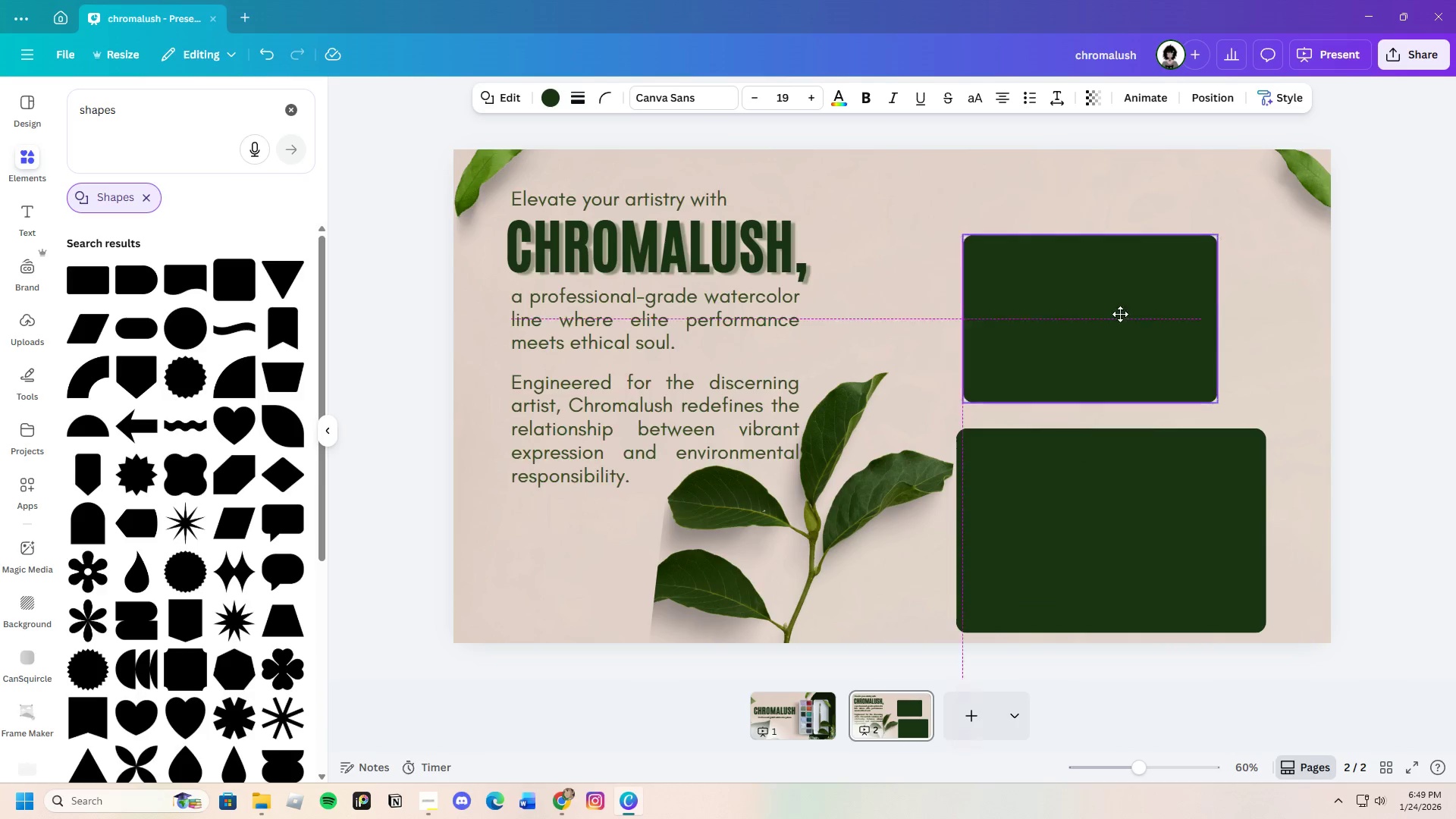 
left_click_drag(start_coordinate=[1091, 318], to_coordinate=[1119, 323])
 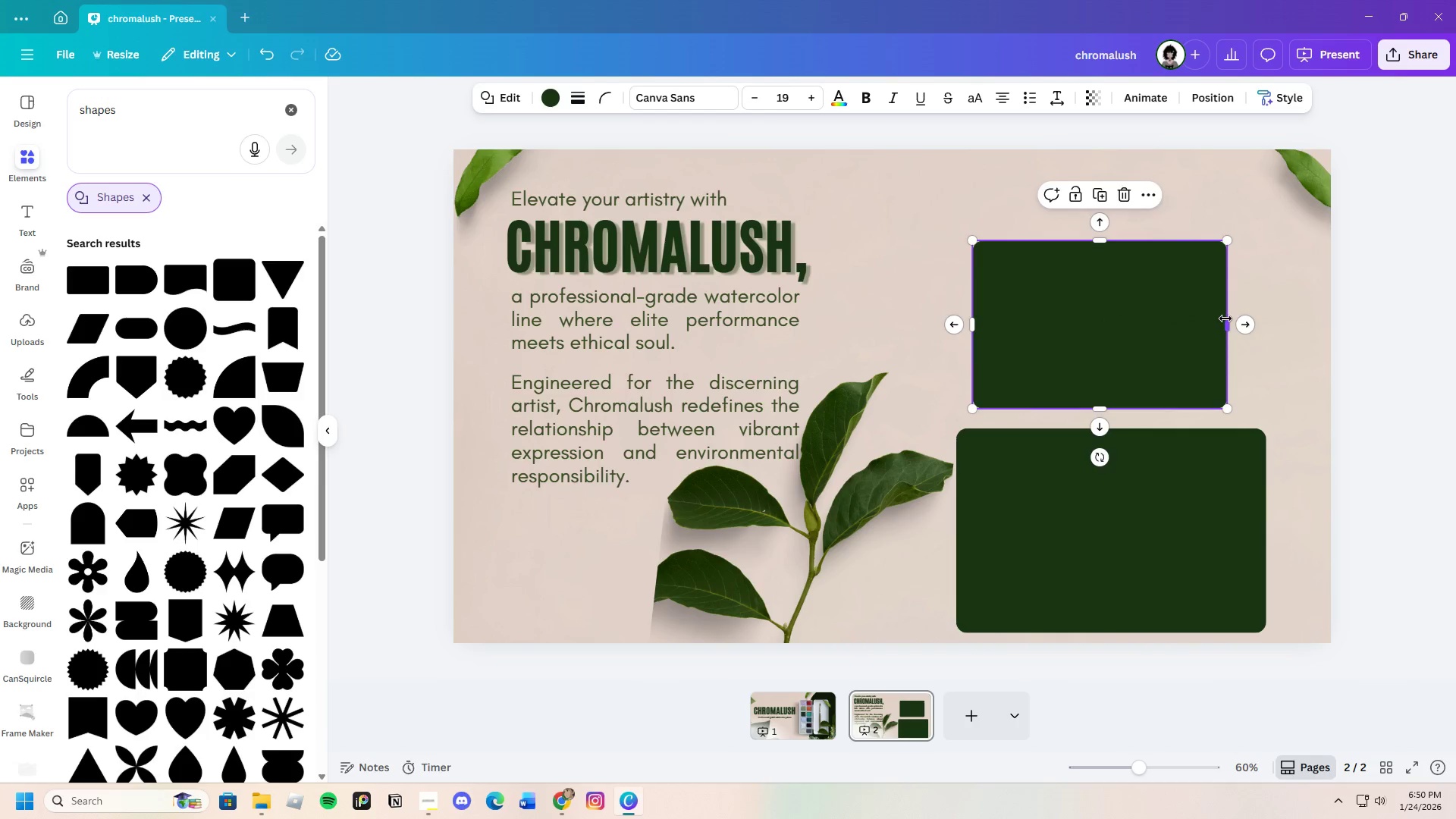 
left_click_drag(start_coordinate=[1225, 318], to_coordinate=[1292, 328])
 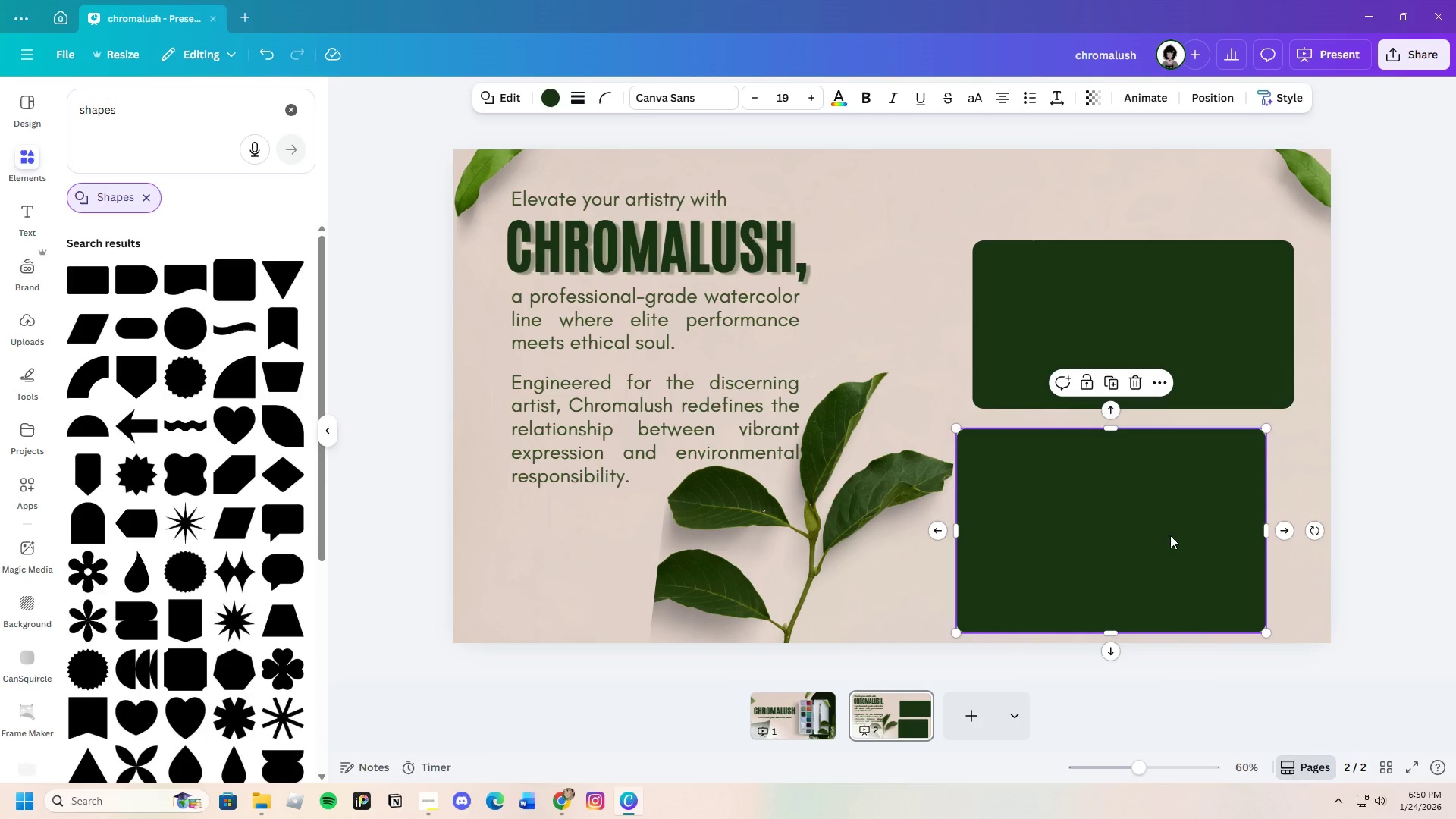 
left_click([1170, 535])
 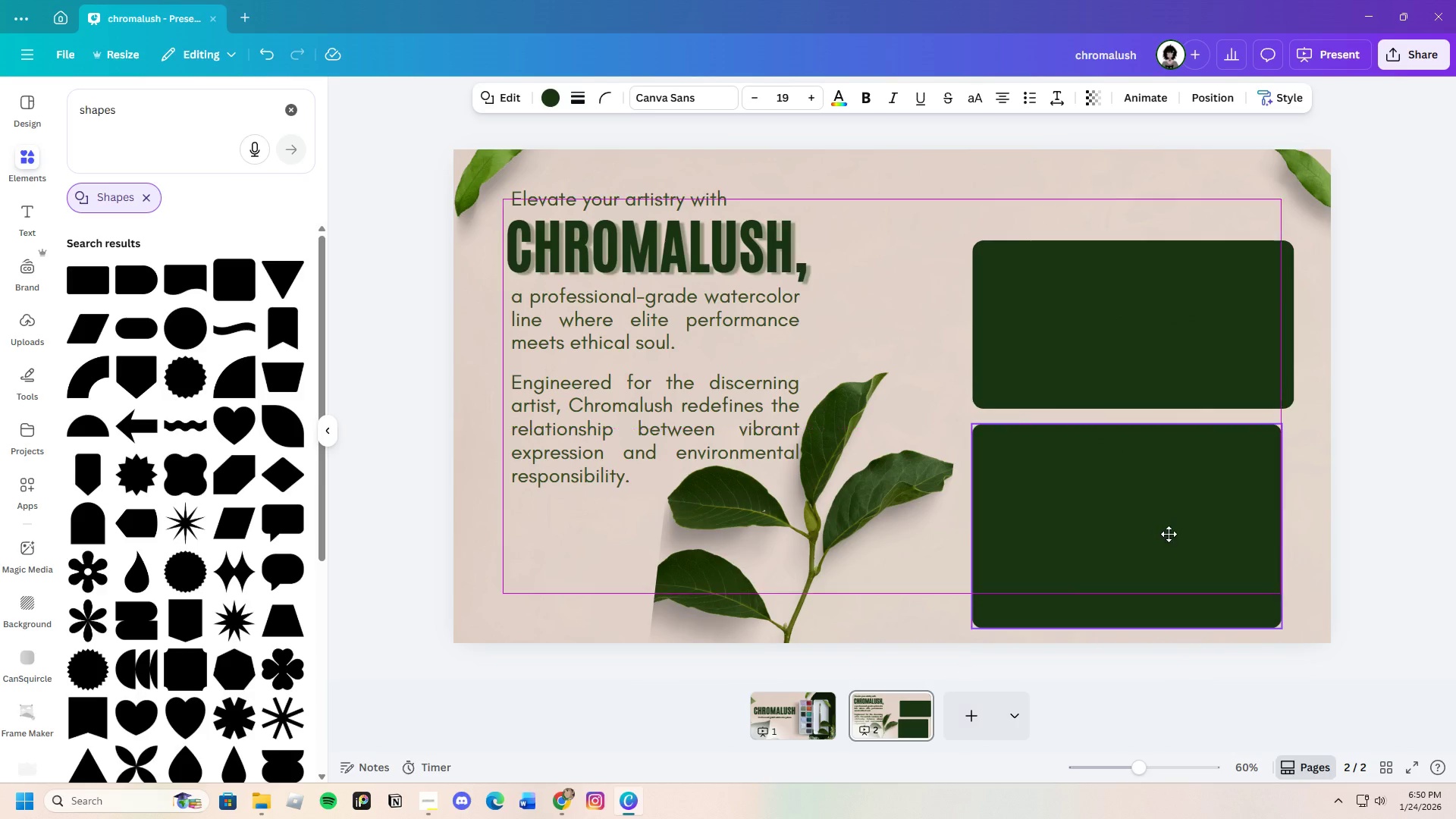 
left_click_drag(start_coordinate=[1154, 539], to_coordinate=[1177, 534])
 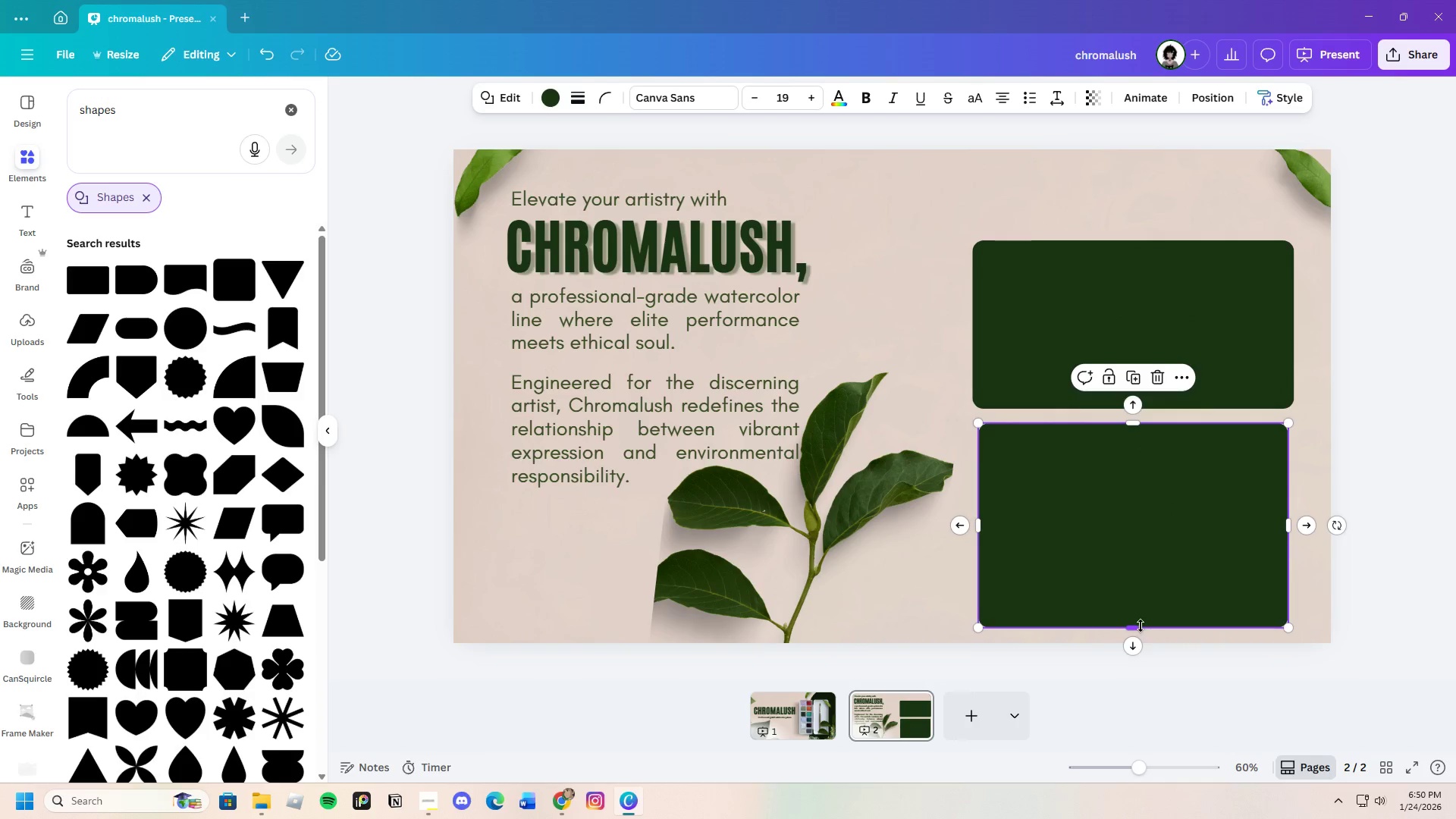 
left_click_drag(start_coordinate=[1141, 626], to_coordinate=[1141, 575])
 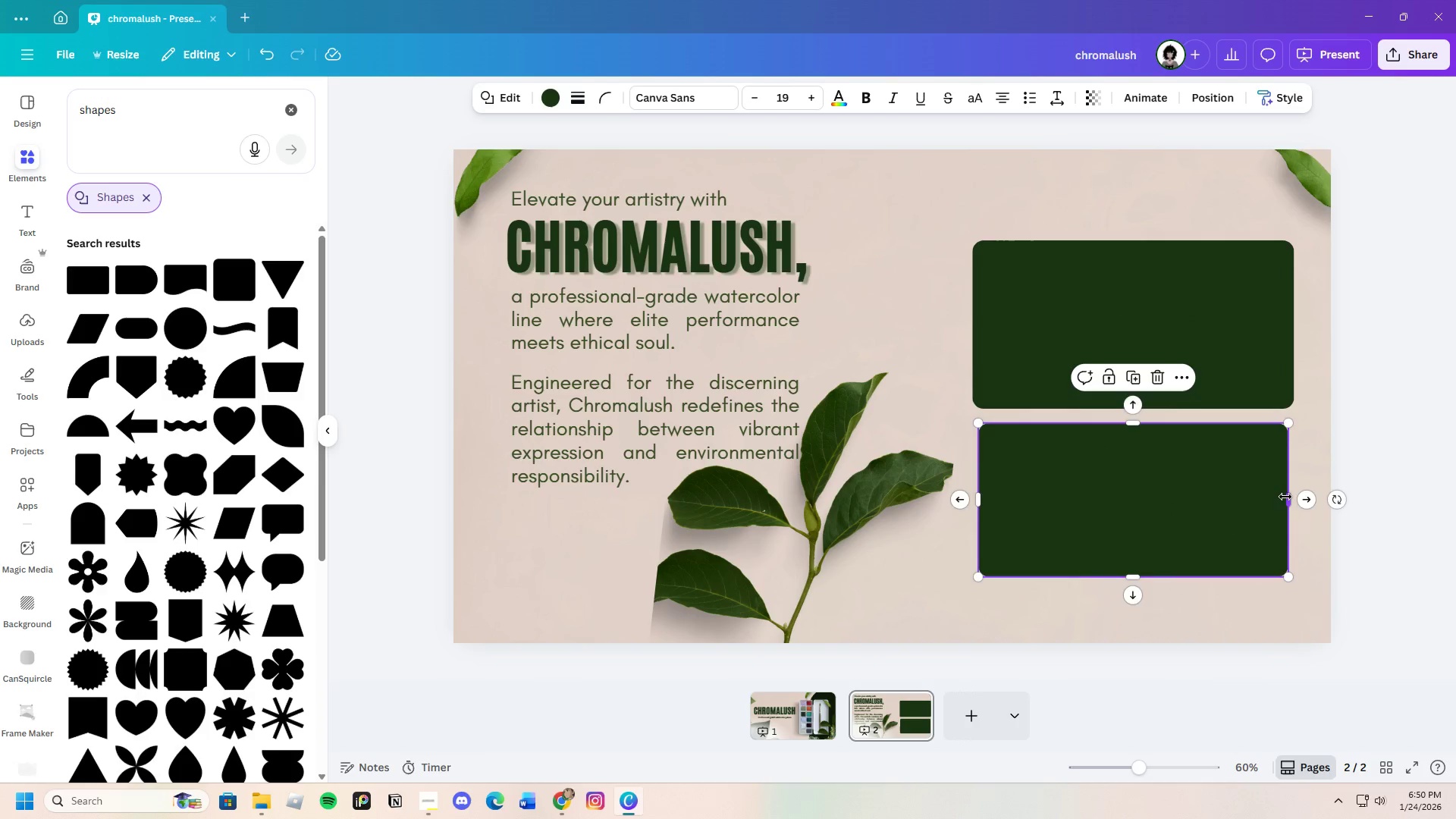 
left_click_drag(start_coordinate=[1285, 497], to_coordinate=[1291, 495])
 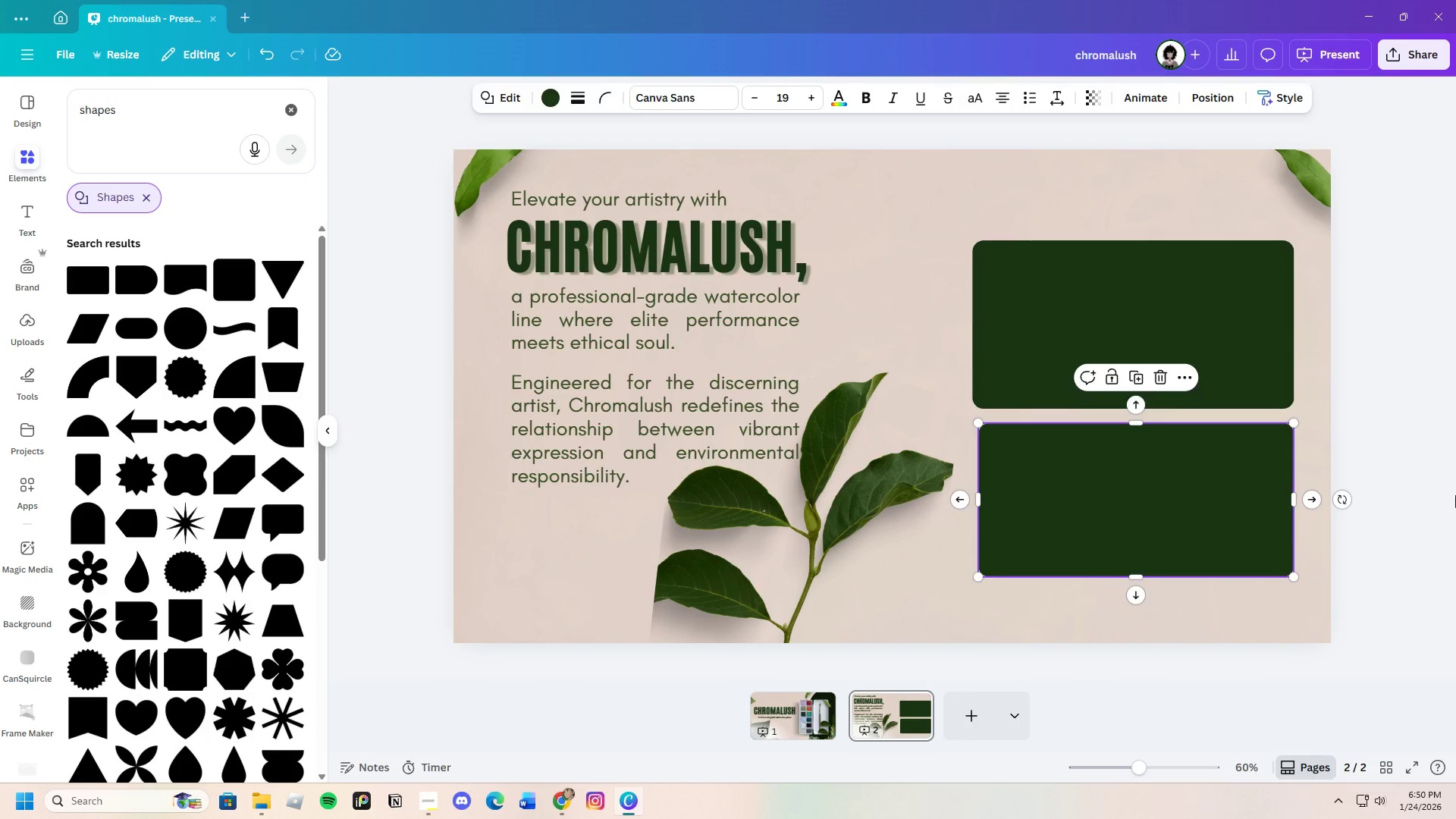 
left_click([1455, 495])
 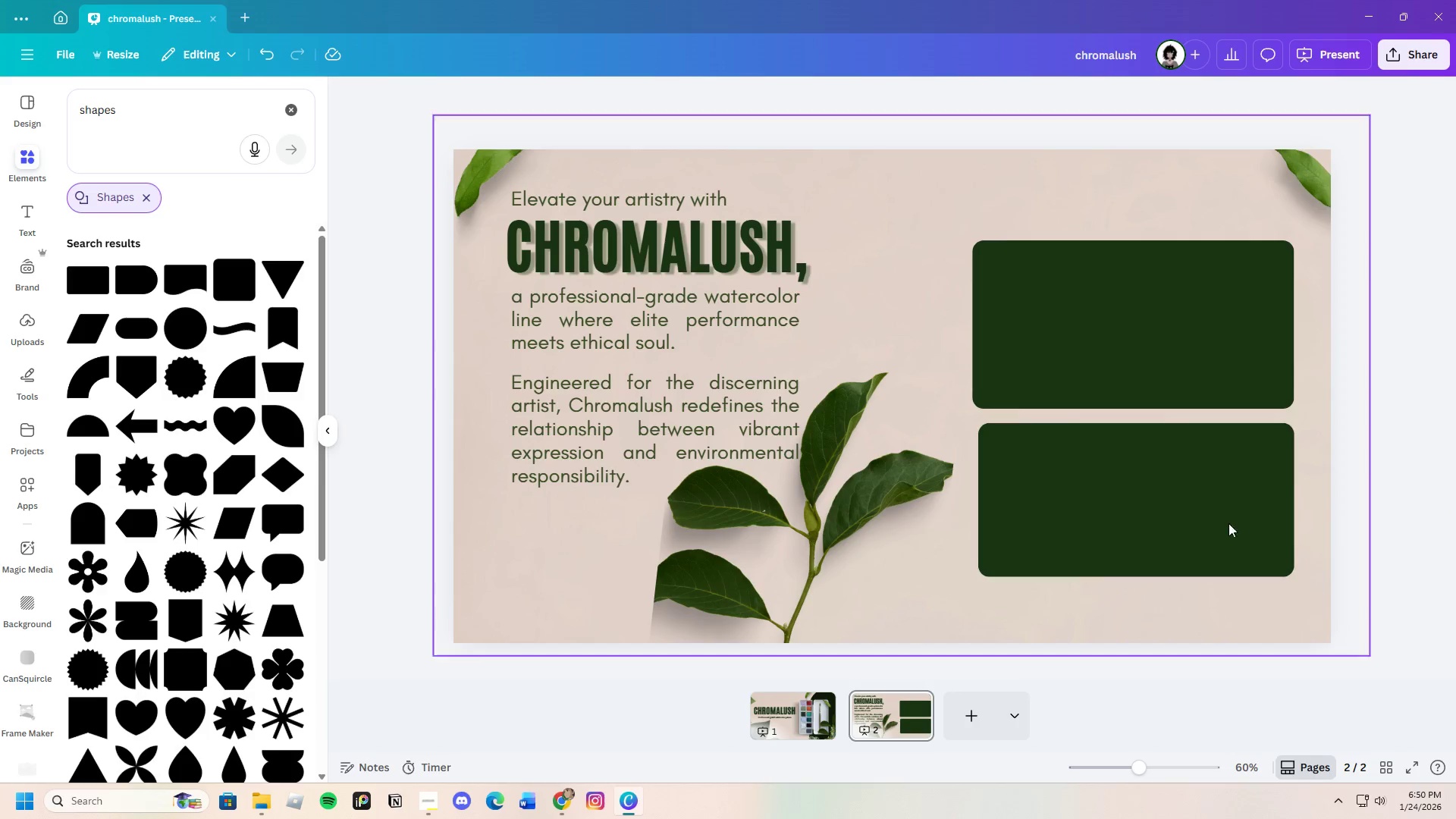 
left_click([1182, 516])
 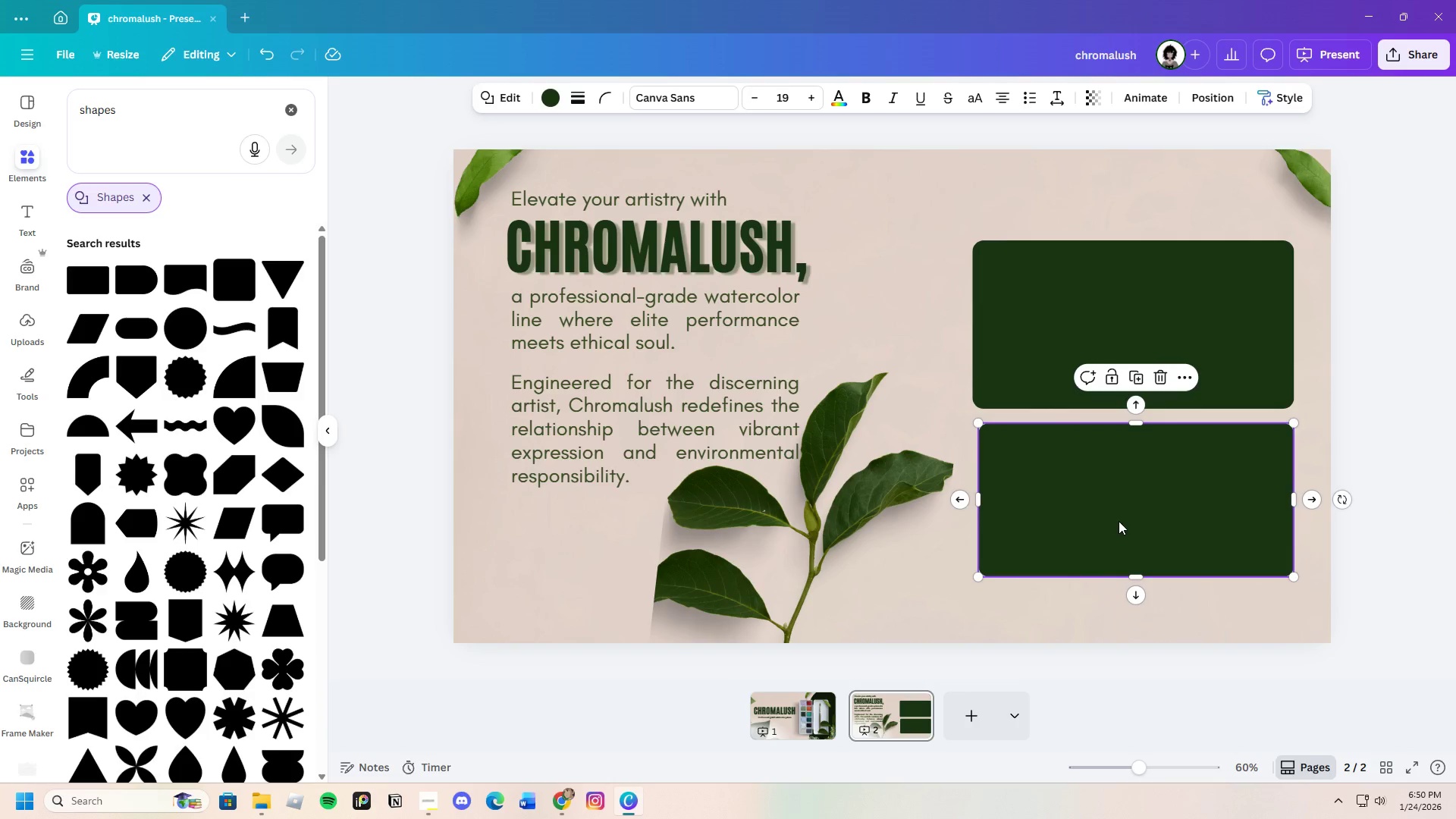 
left_click_drag(start_coordinate=[1119, 521], to_coordinate=[1115, 338])
 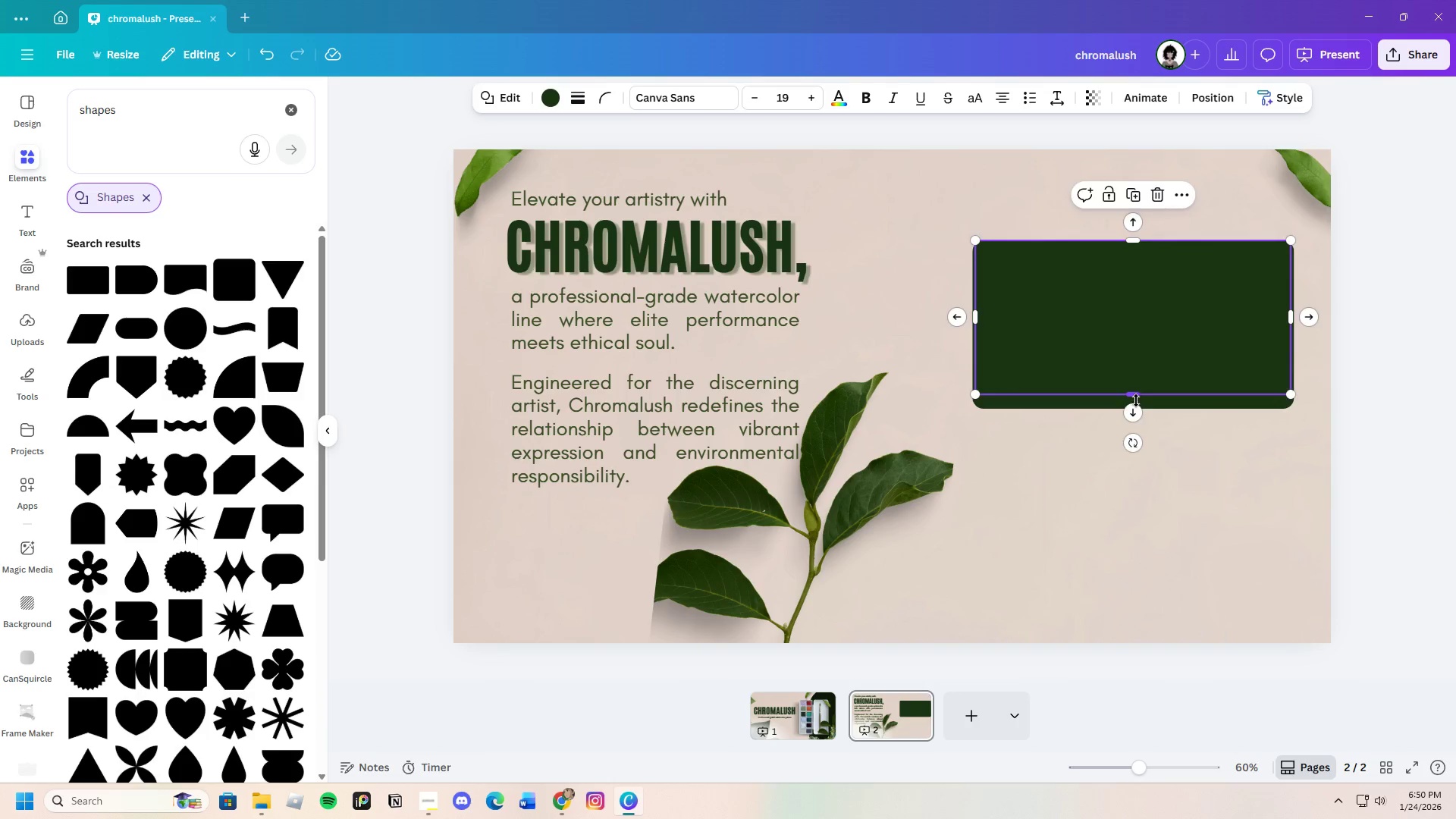 
left_click_drag(start_coordinate=[1137, 398], to_coordinate=[1137, 411])
 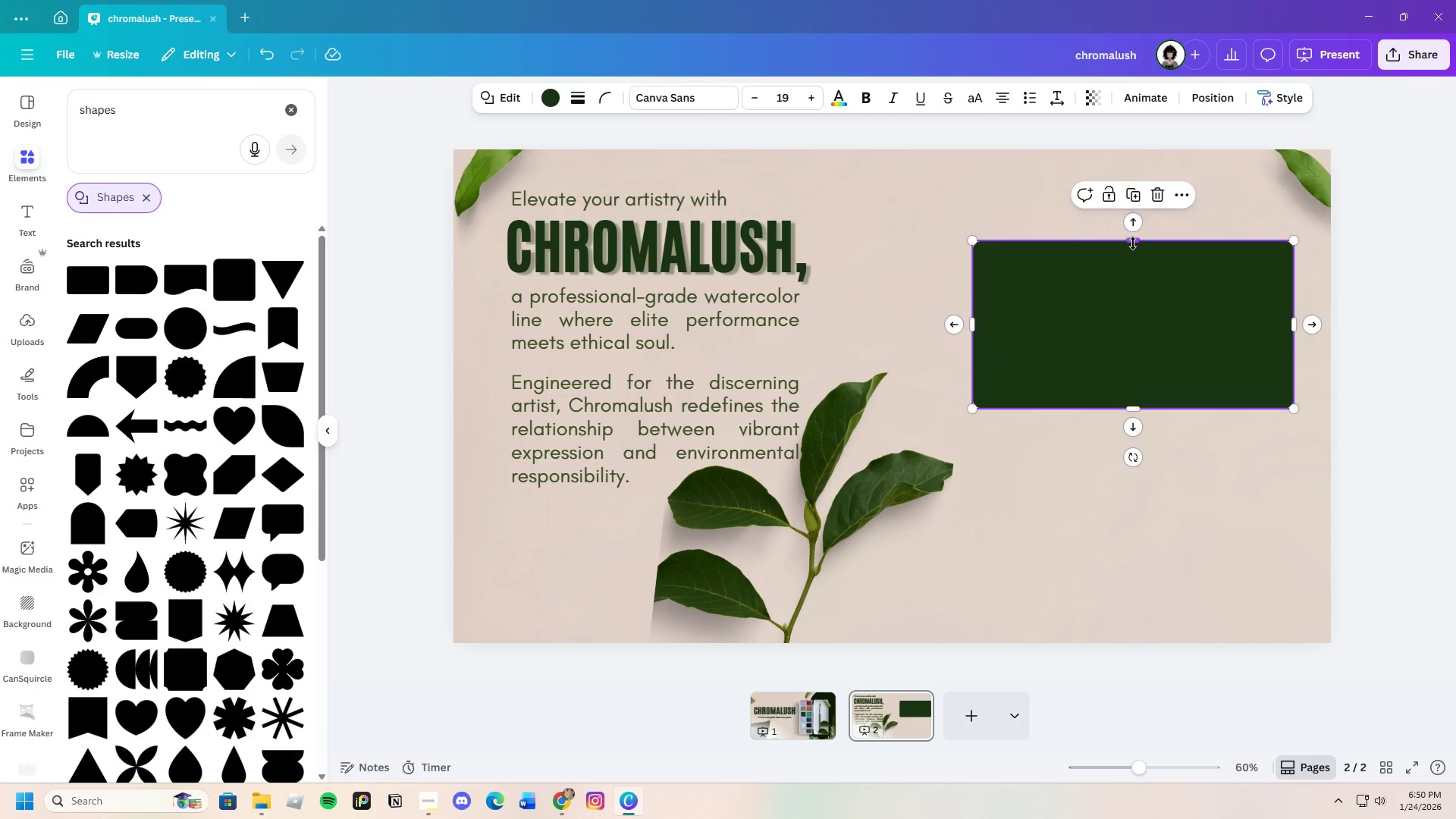 
wait(5.55)
 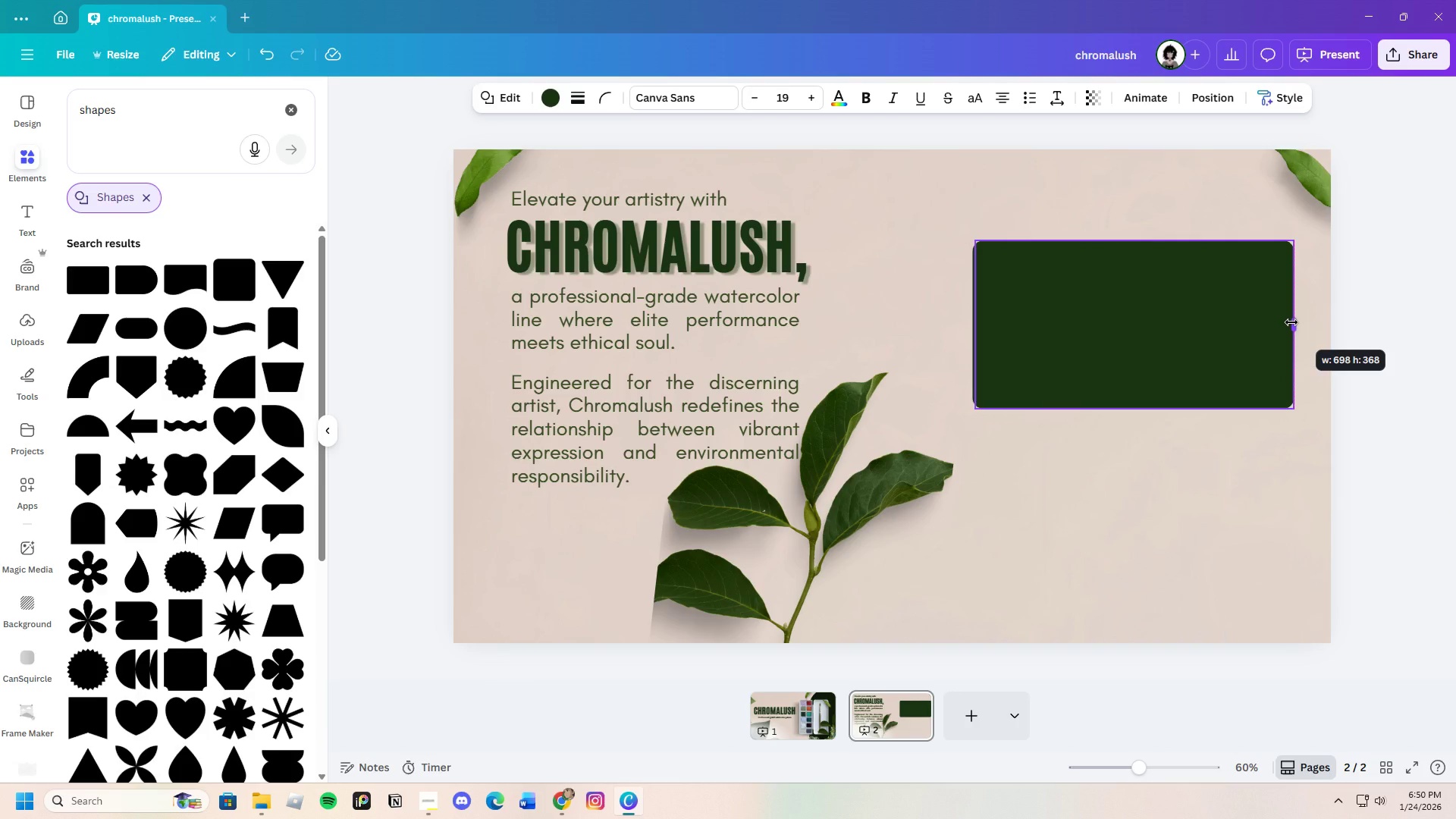 
left_click_drag(start_coordinate=[1153, 306], to_coordinate=[1157, 494])
 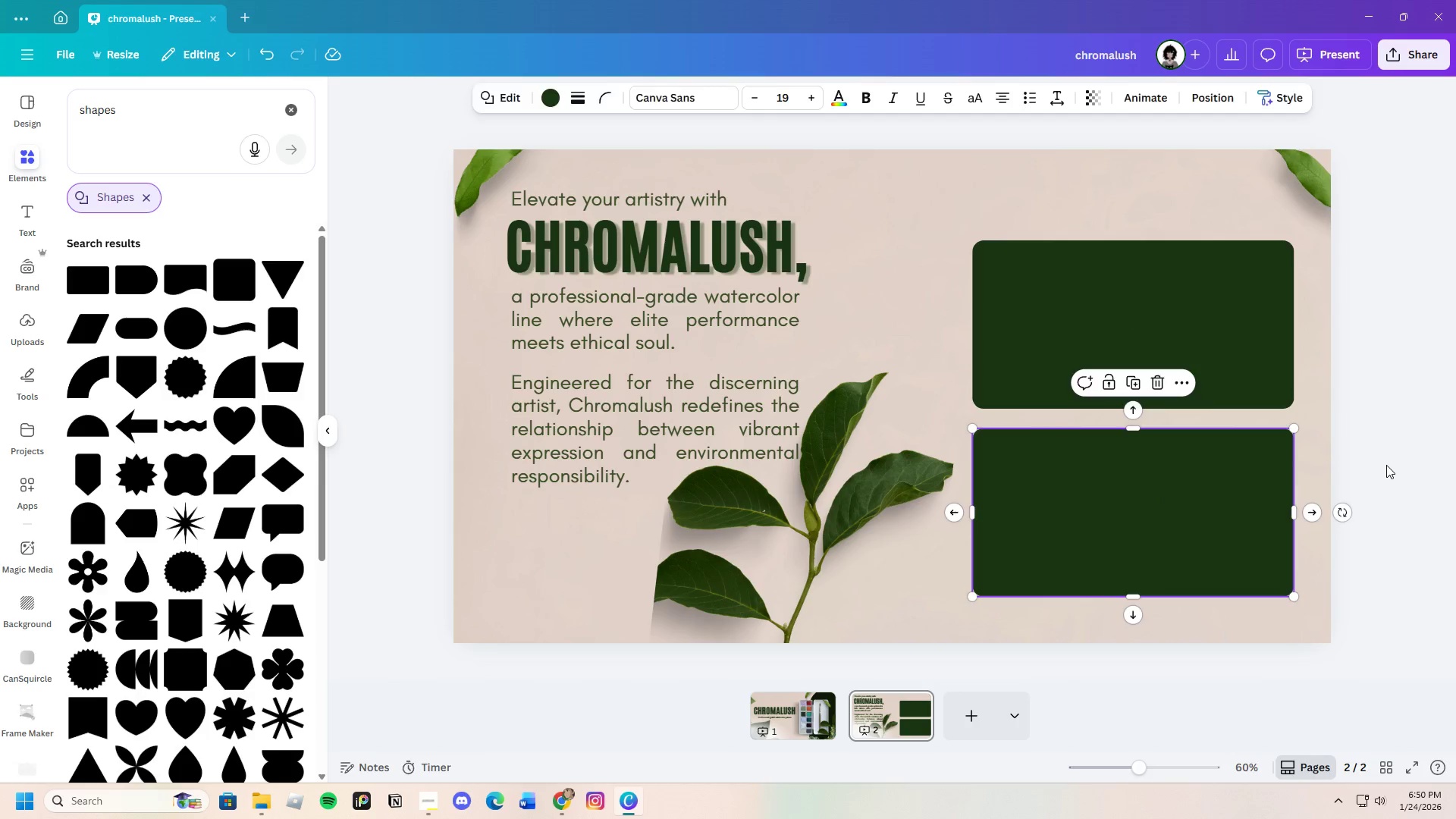 
left_click([1386, 465])
 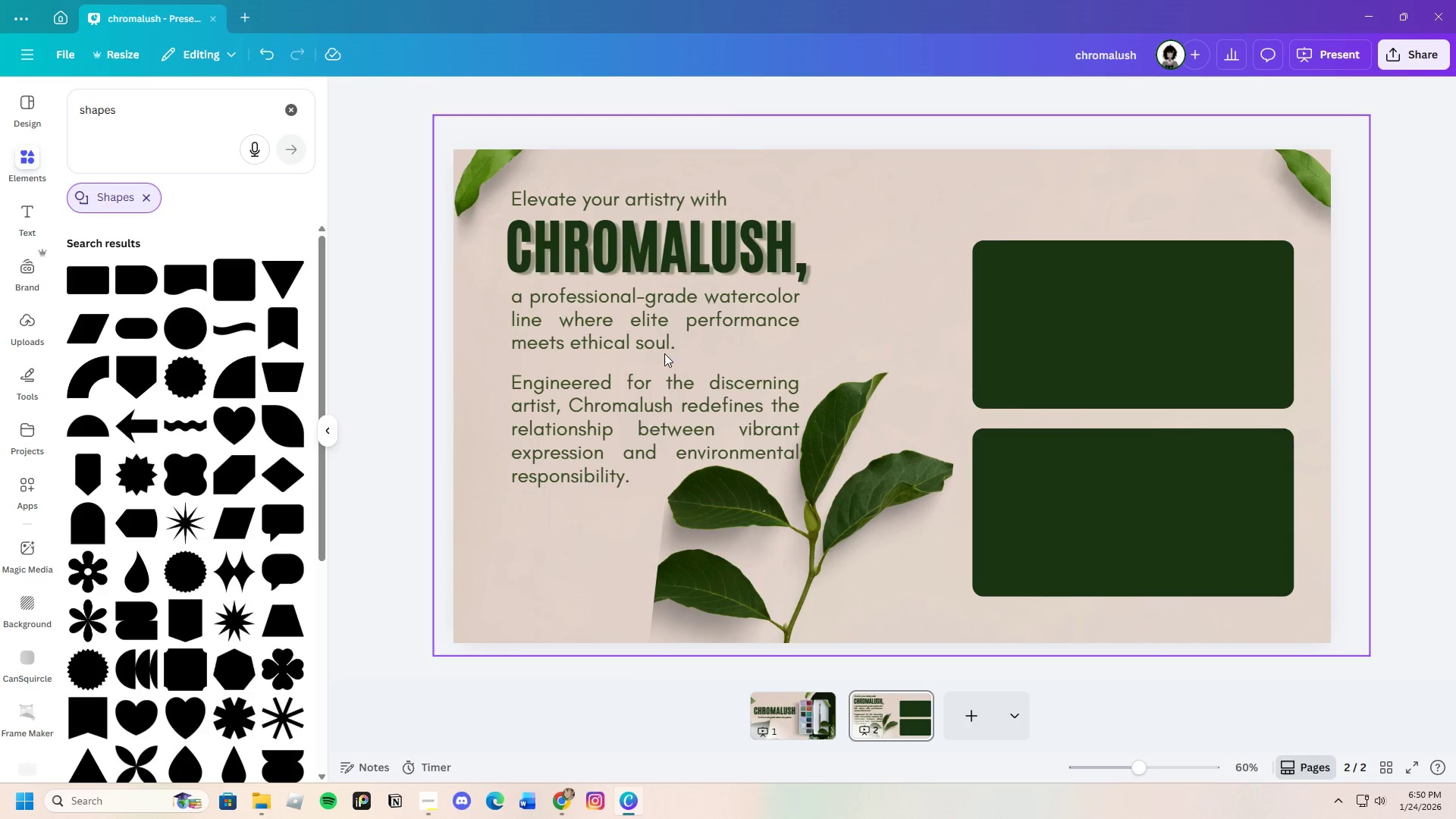 
wait(6.42)
 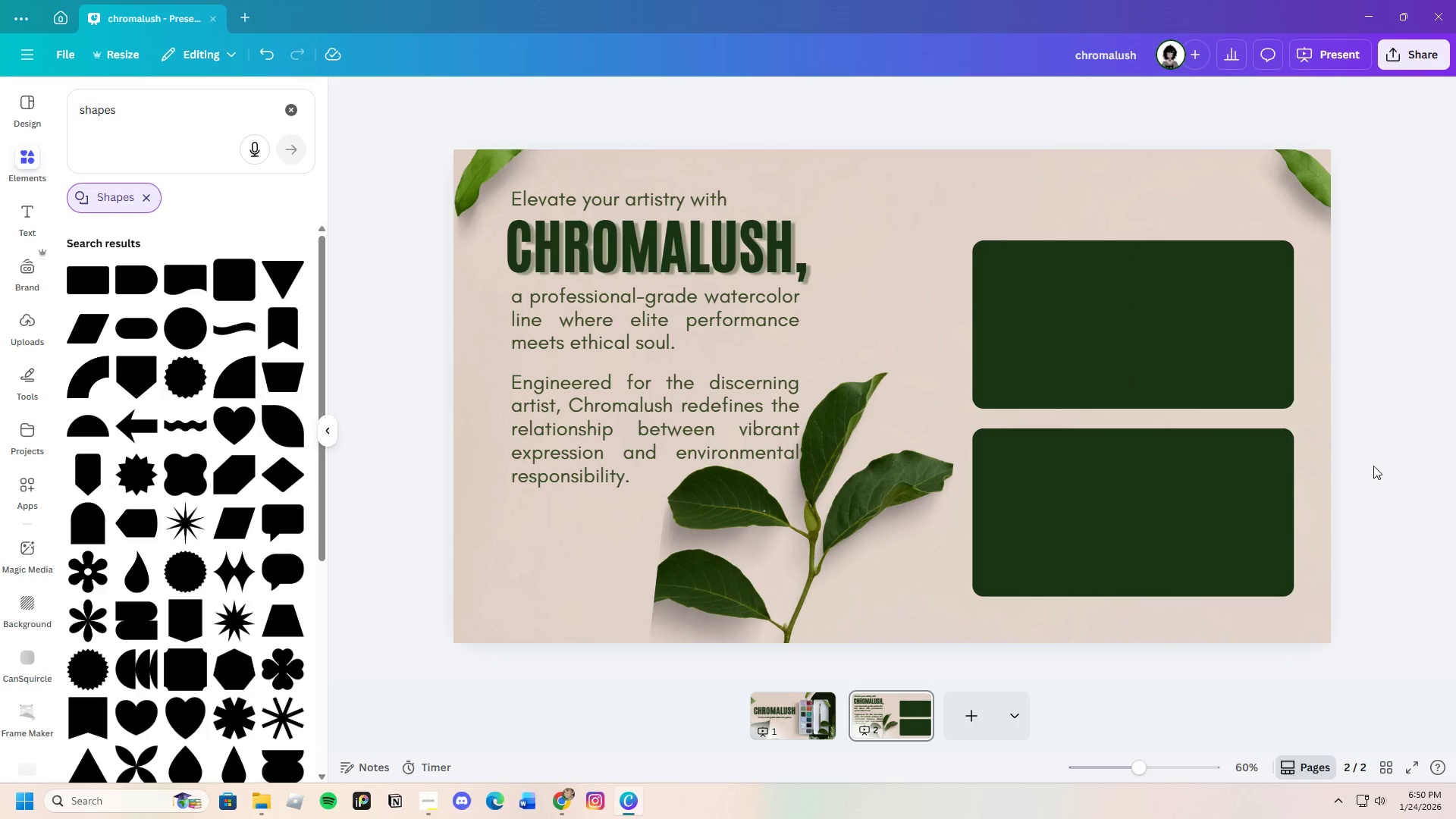 
left_click_drag(start_coordinate=[758, 548], to_coordinate=[827, 543])
 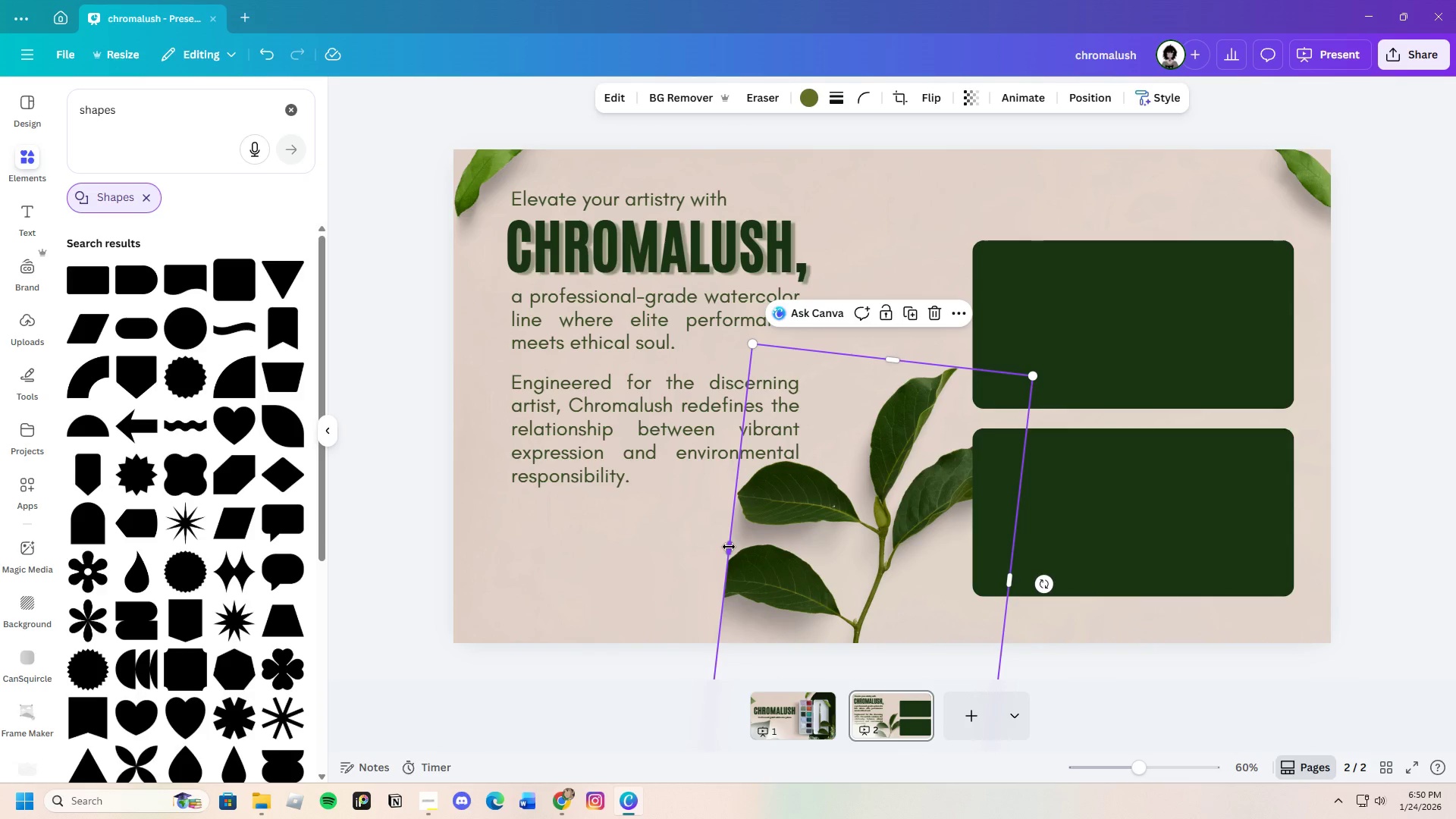 
left_click_drag(start_coordinate=[729, 547], to_coordinate=[648, 531])
 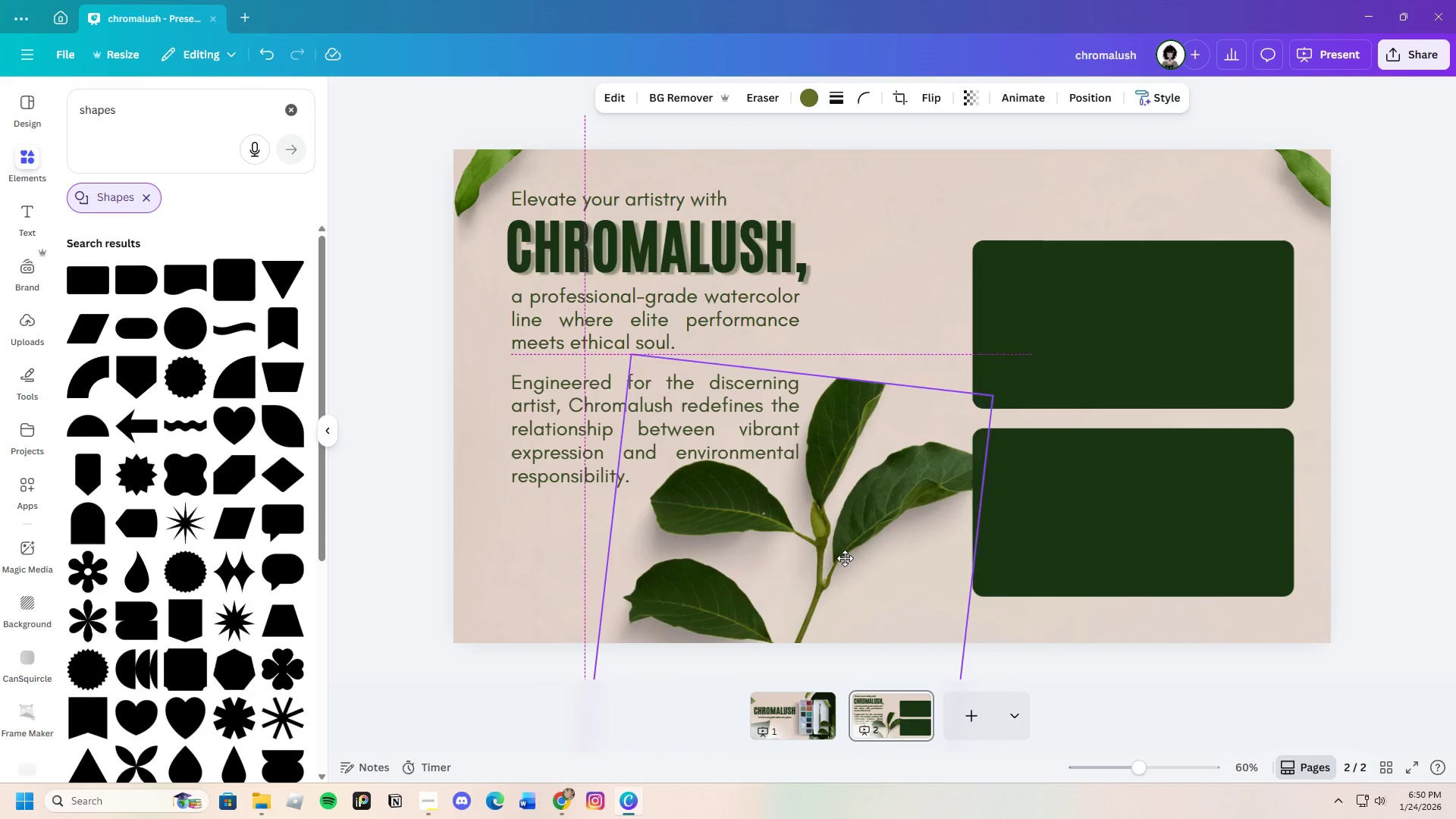 
left_click_drag(start_coordinate=[891, 532], to_coordinate=[834, 589])
 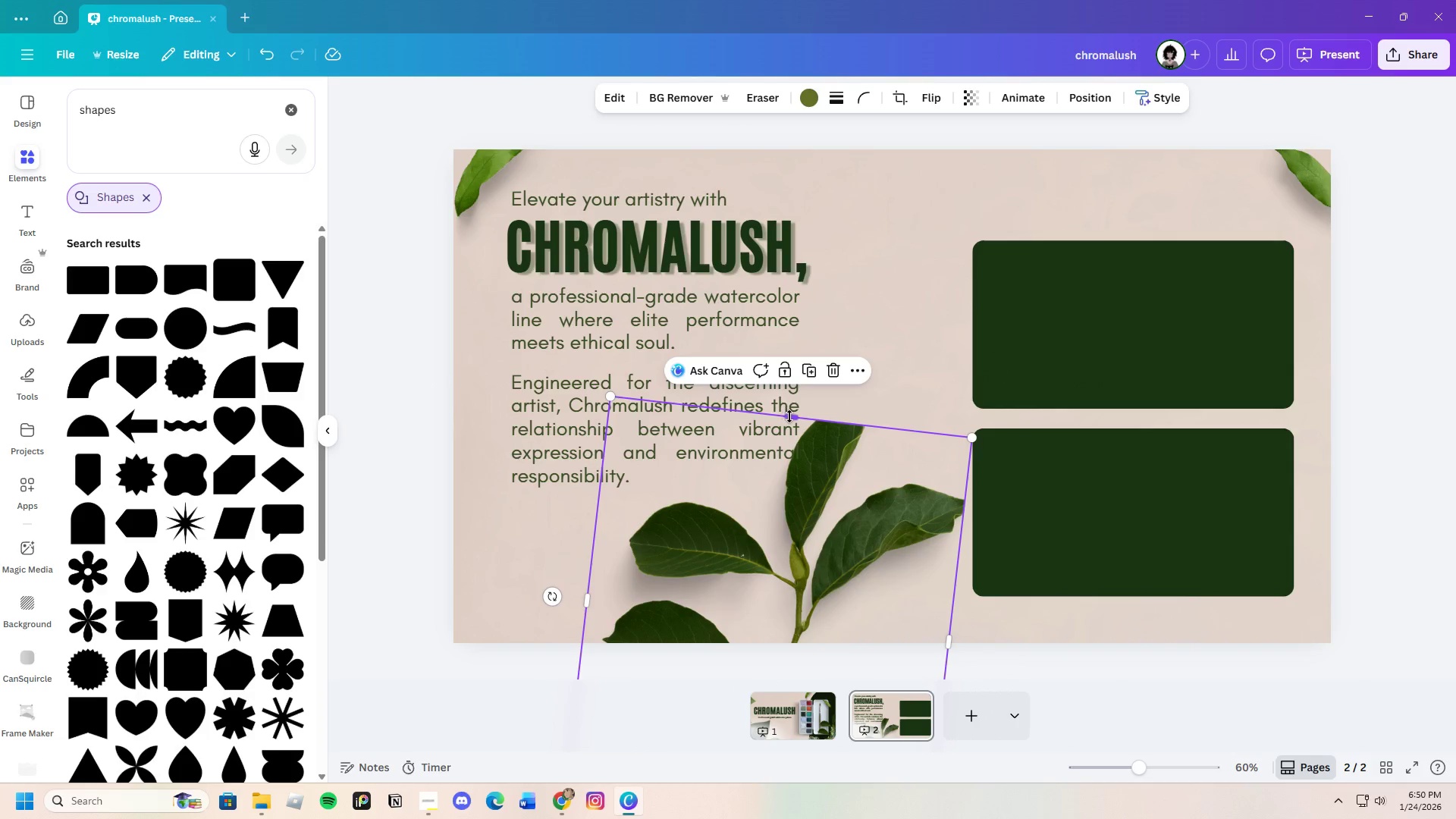 
left_click_drag(start_coordinate=[790, 416], to_coordinate=[828, 358])
 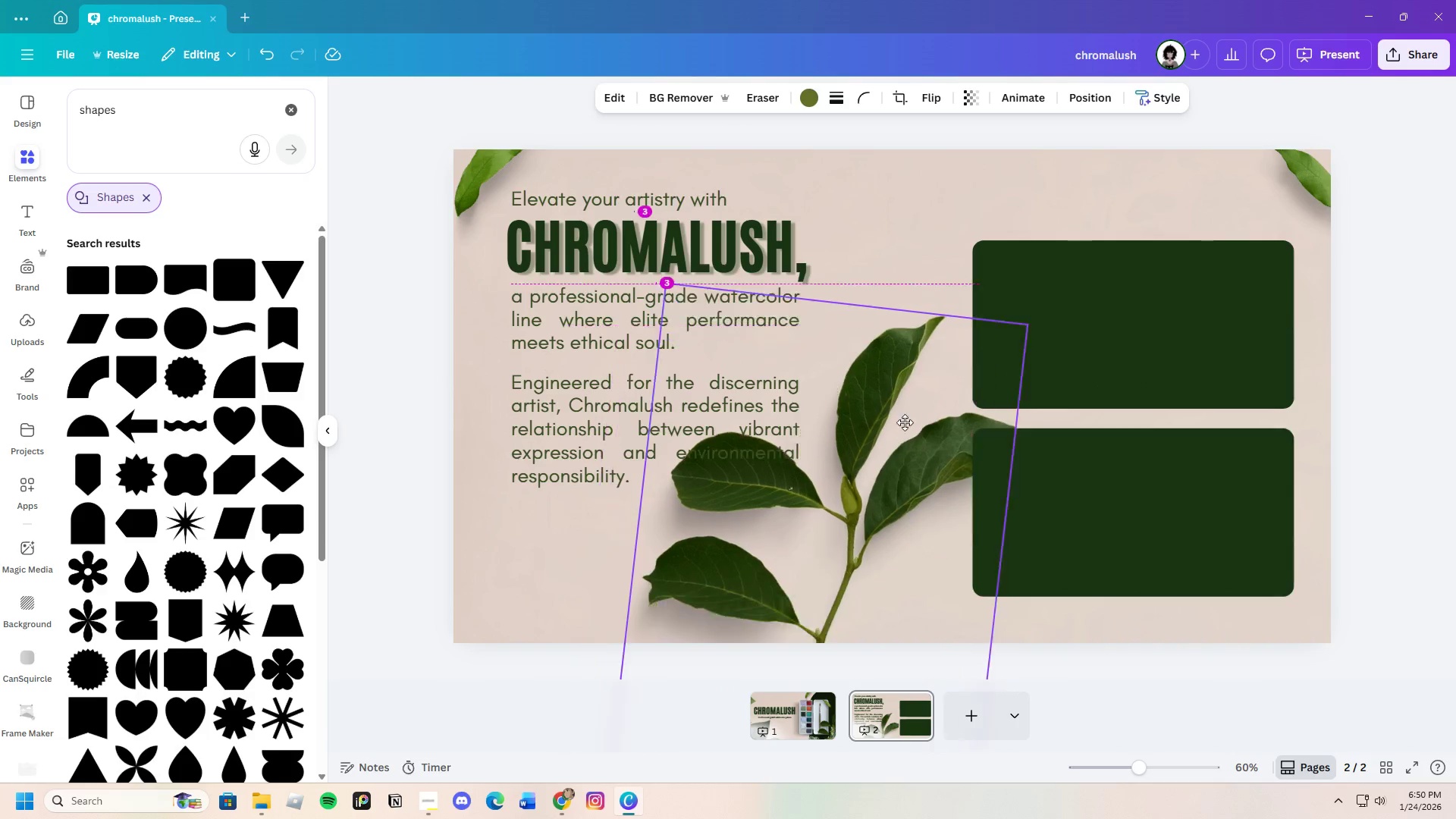 
left_click_drag(start_coordinate=[846, 491], to_coordinate=[942, 352])
 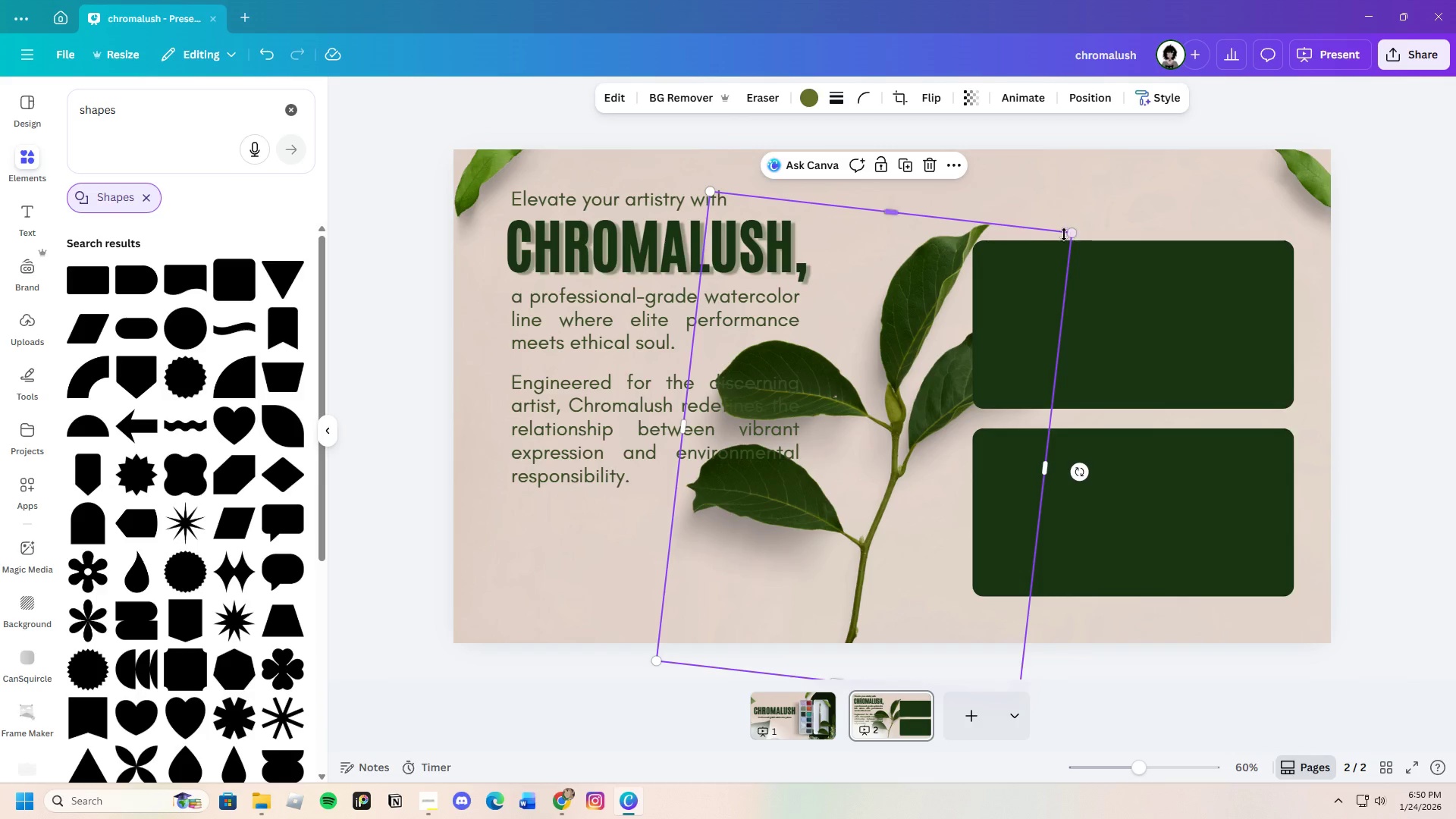 
left_click_drag(start_coordinate=[1064, 234], to_coordinate=[1057, 218])
 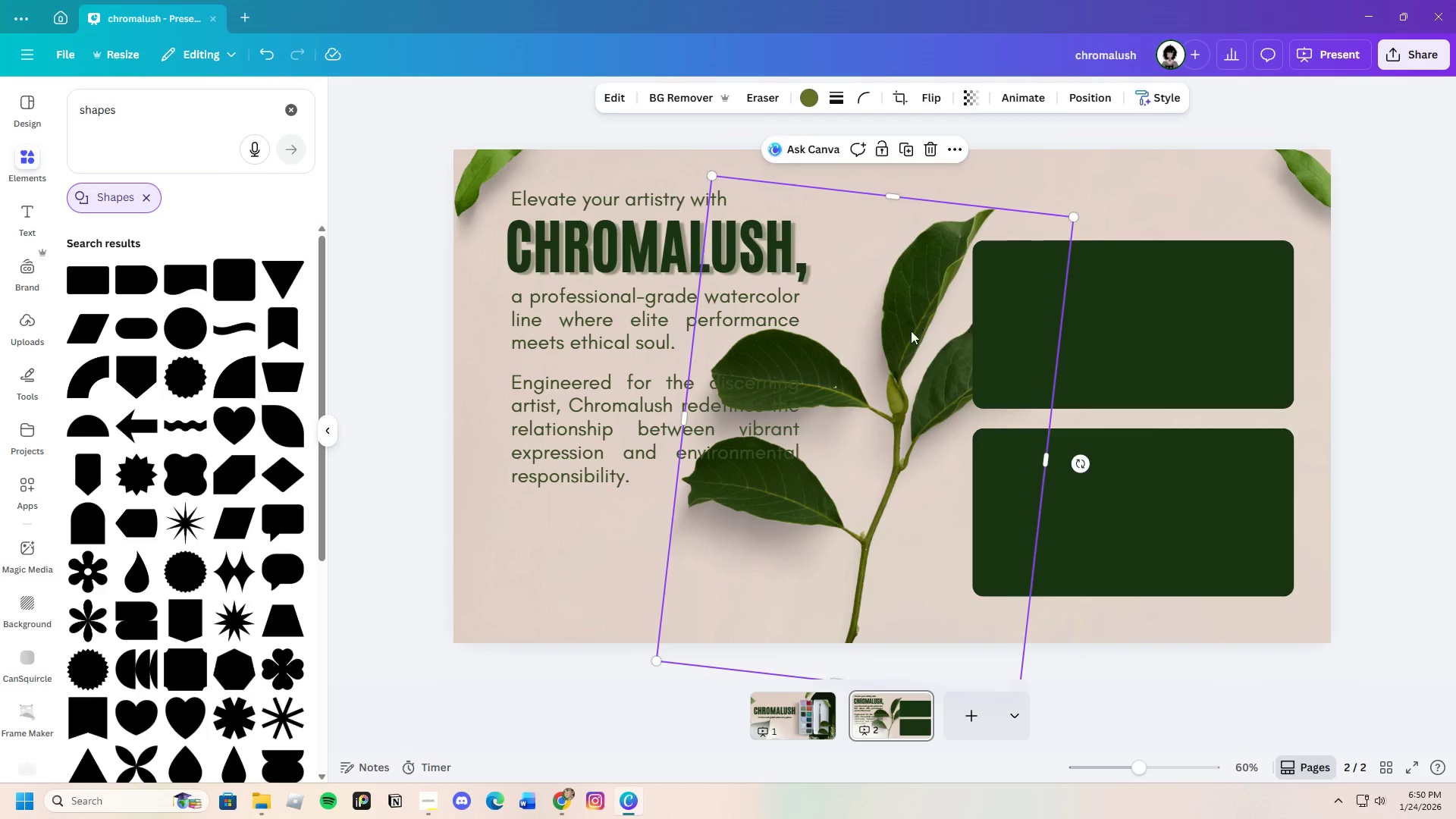 
left_click_drag(start_coordinate=[916, 316], to_coordinate=[836, 404])
 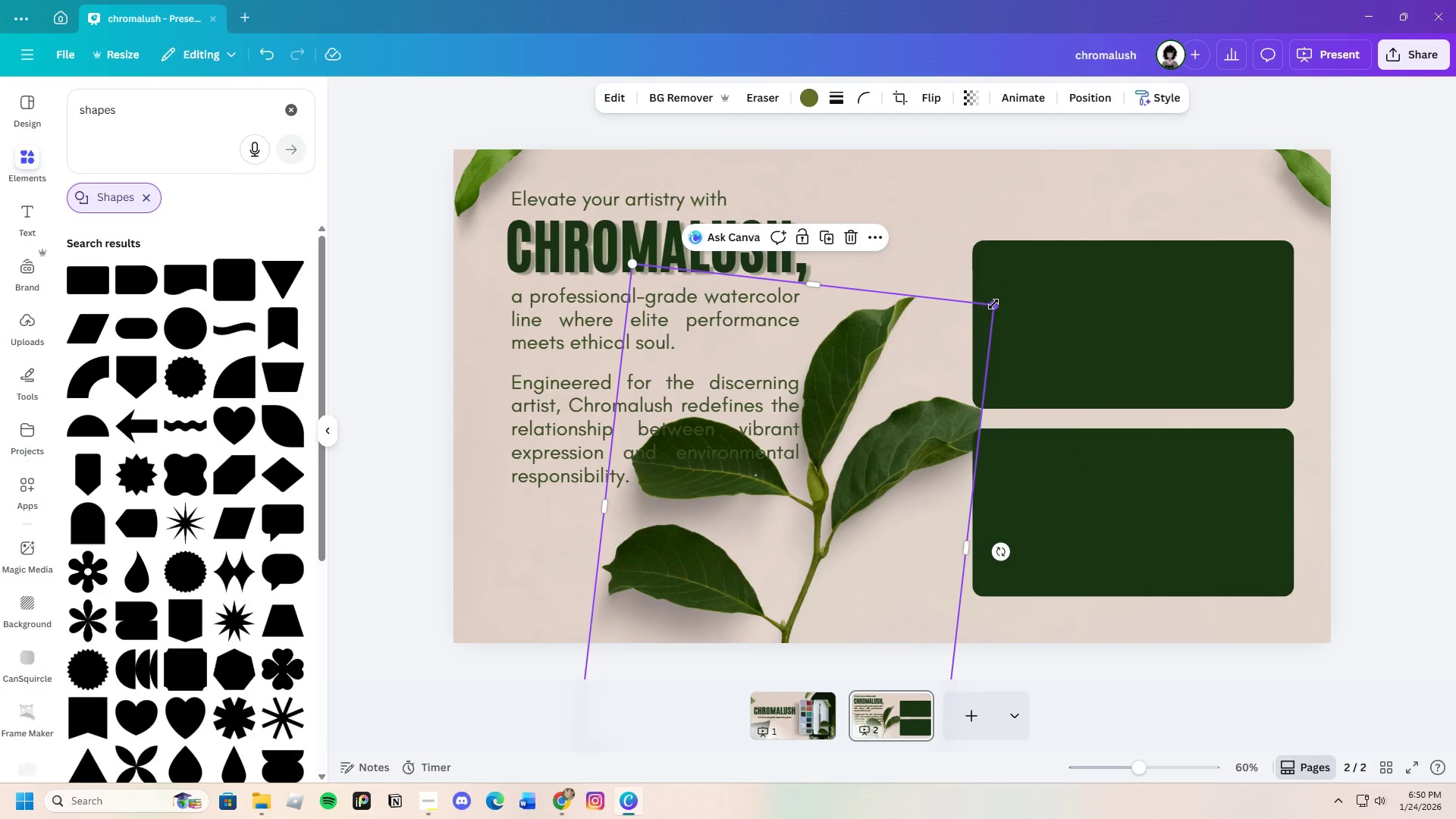 
left_click_drag(start_coordinate=[993, 304], to_coordinate=[922, 413])
 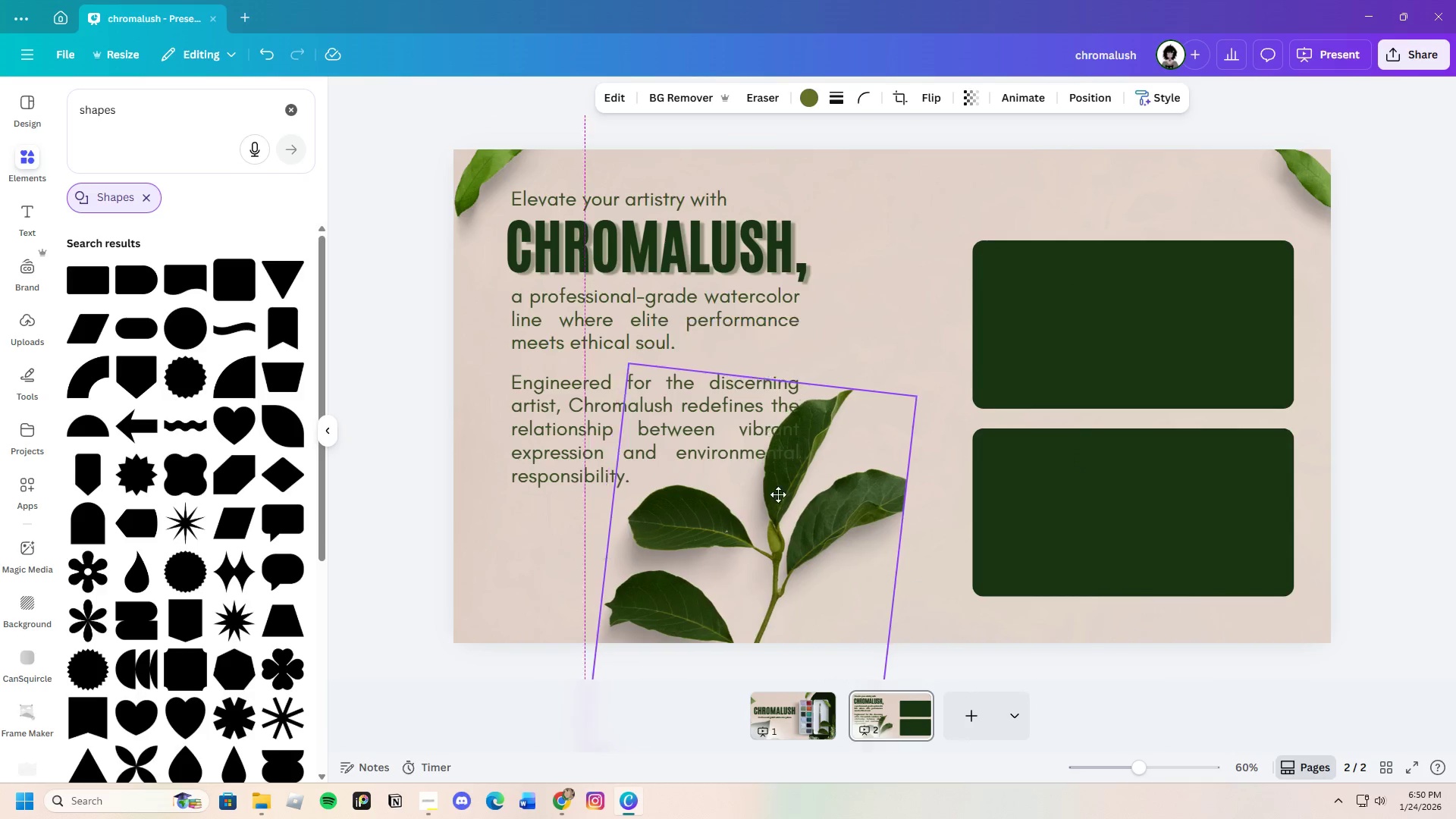 
left_click_drag(start_coordinate=[764, 493], to_coordinate=[811, 484])
 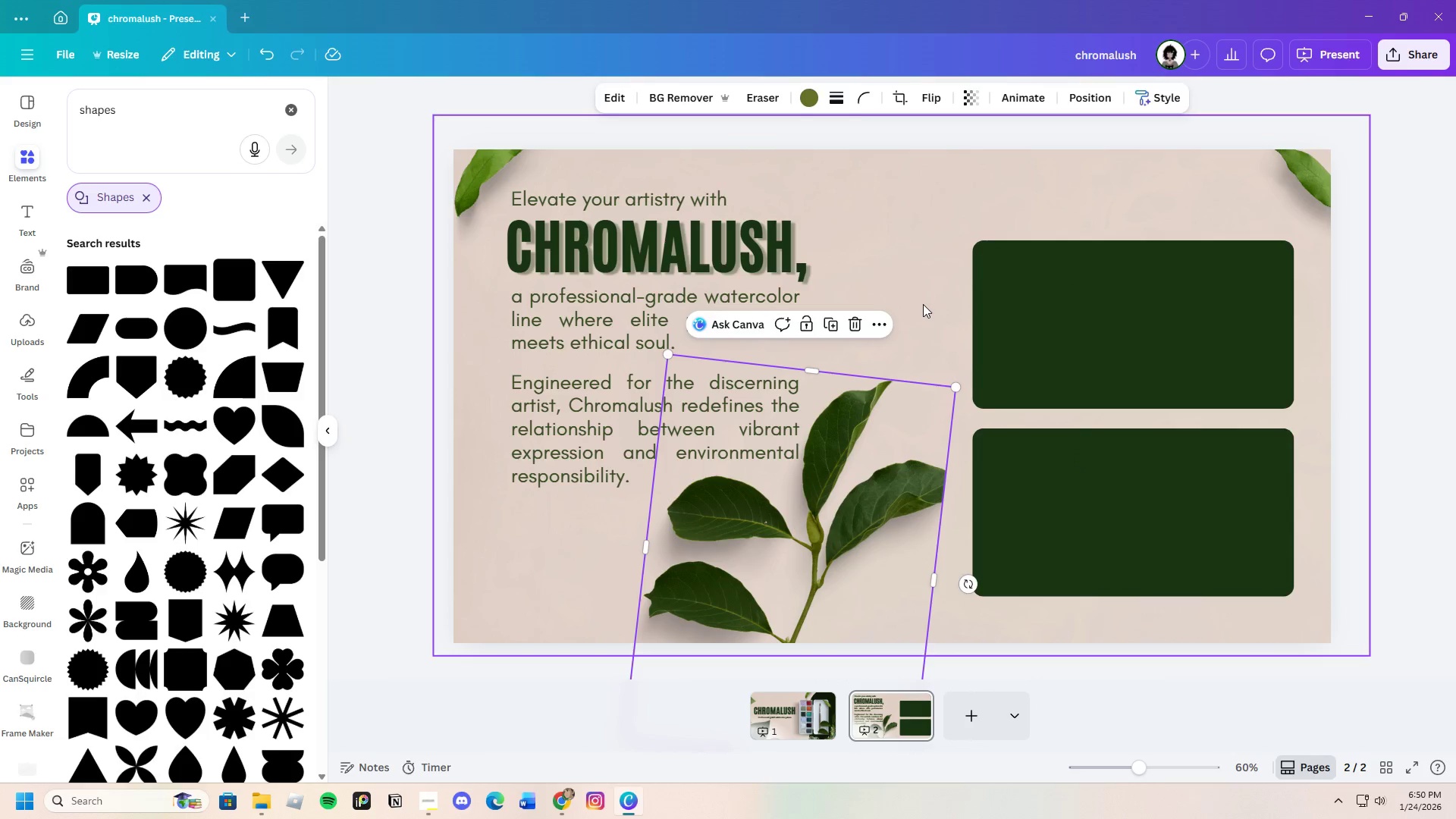 
left_click([923, 304])
 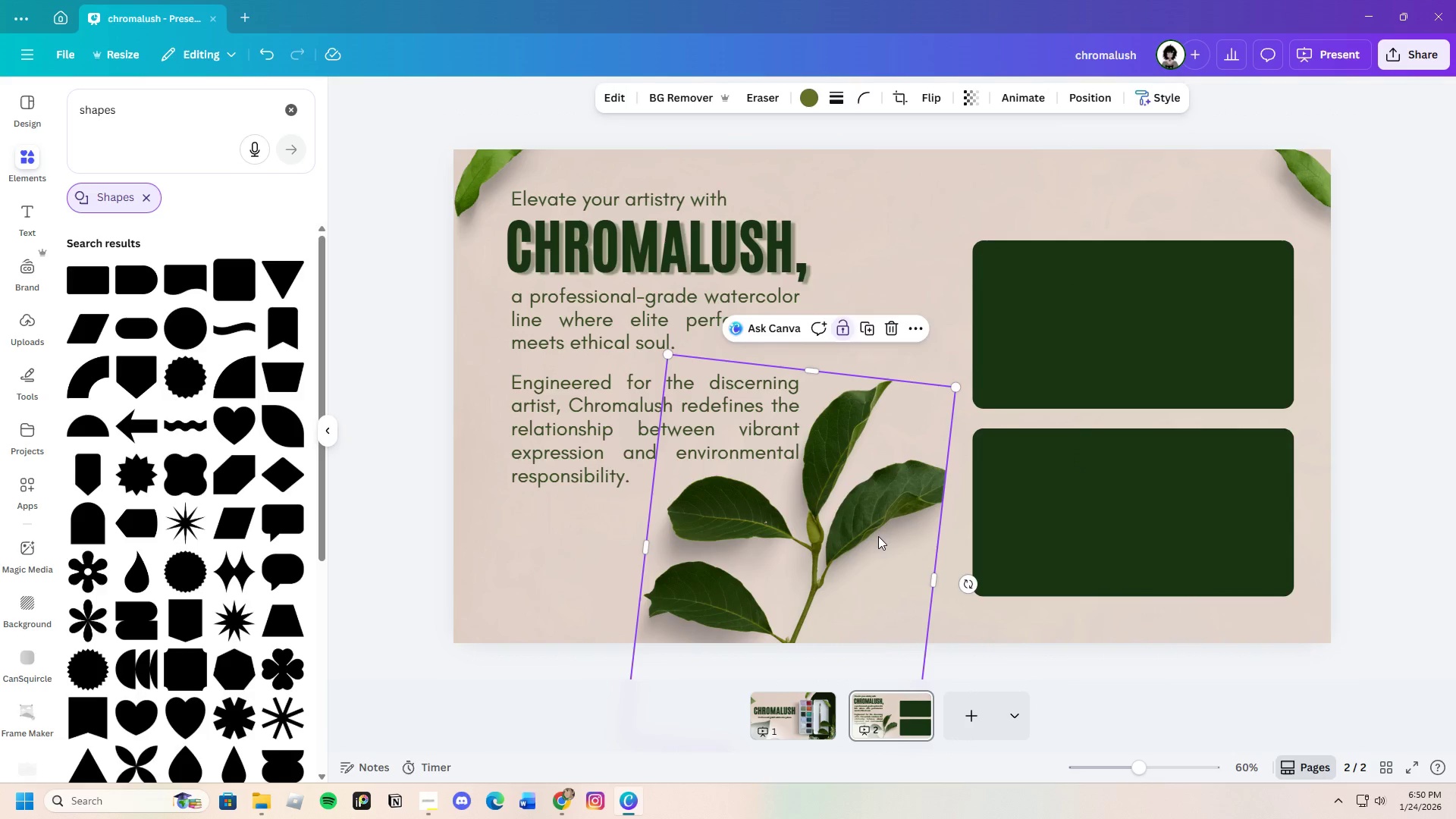 
left_click([878, 535])
 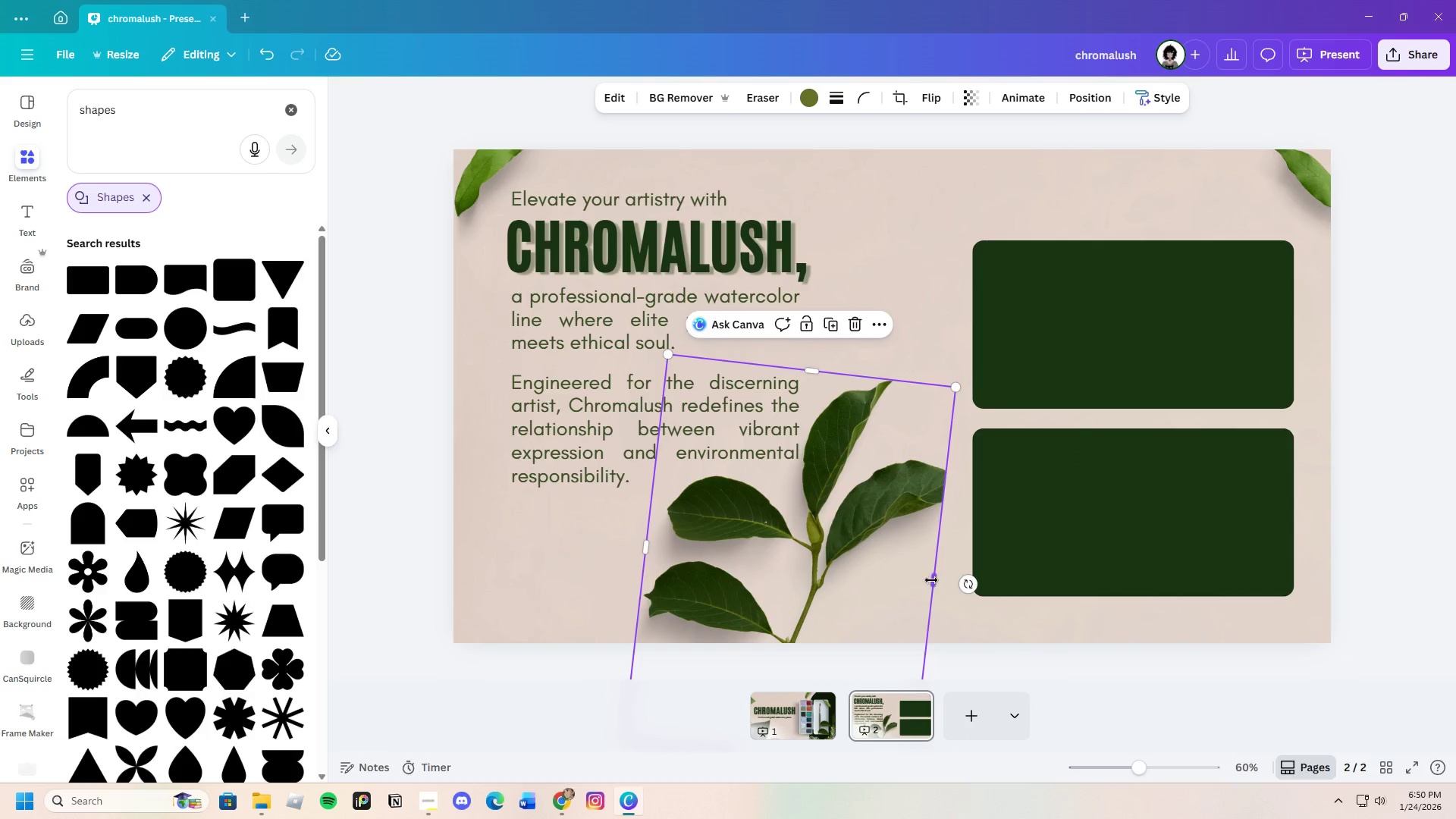 
left_click_drag(start_coordinate=[931, 580], to_coordinate=[956, 583])
 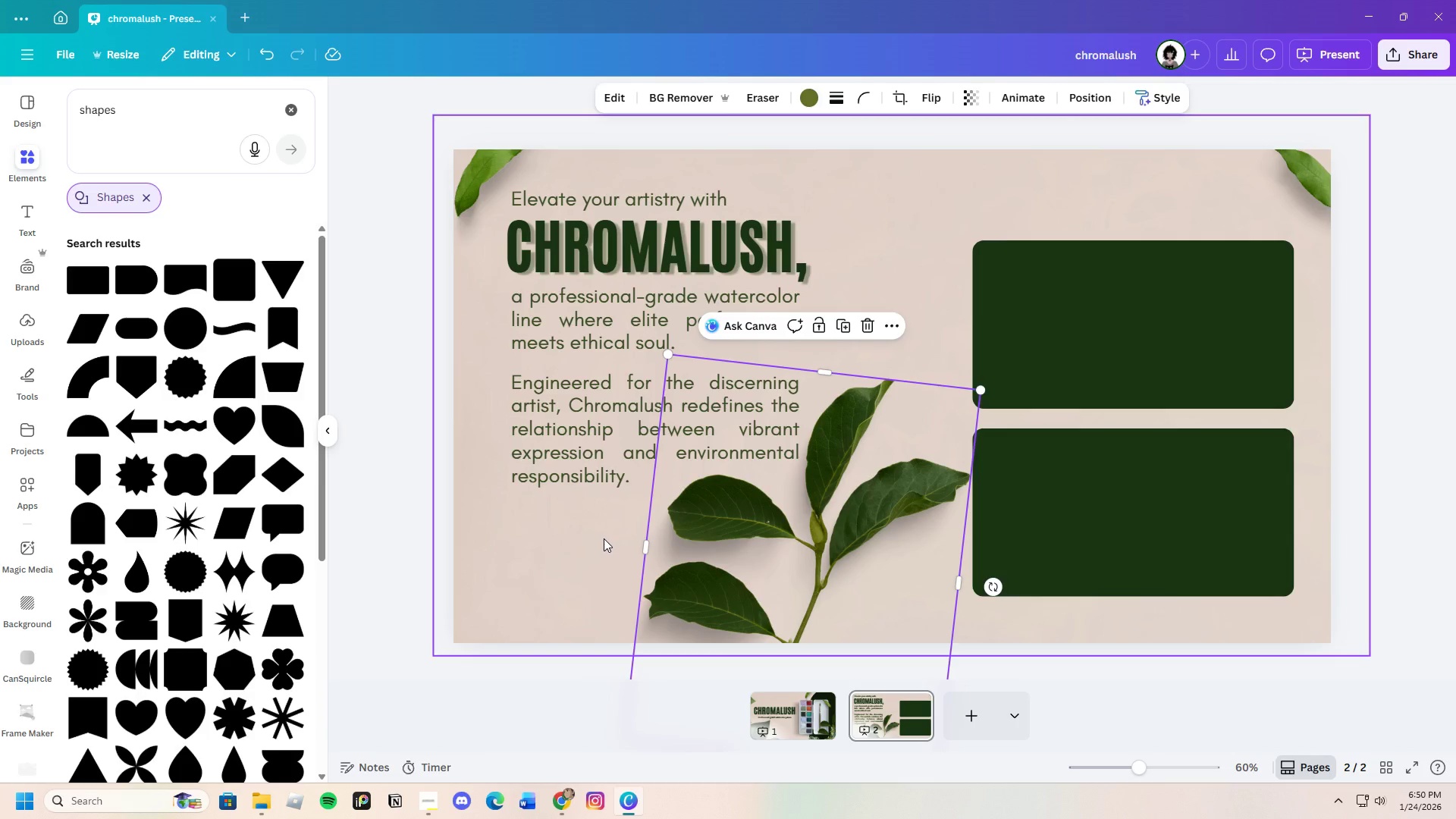 
left_click([604, 538])
 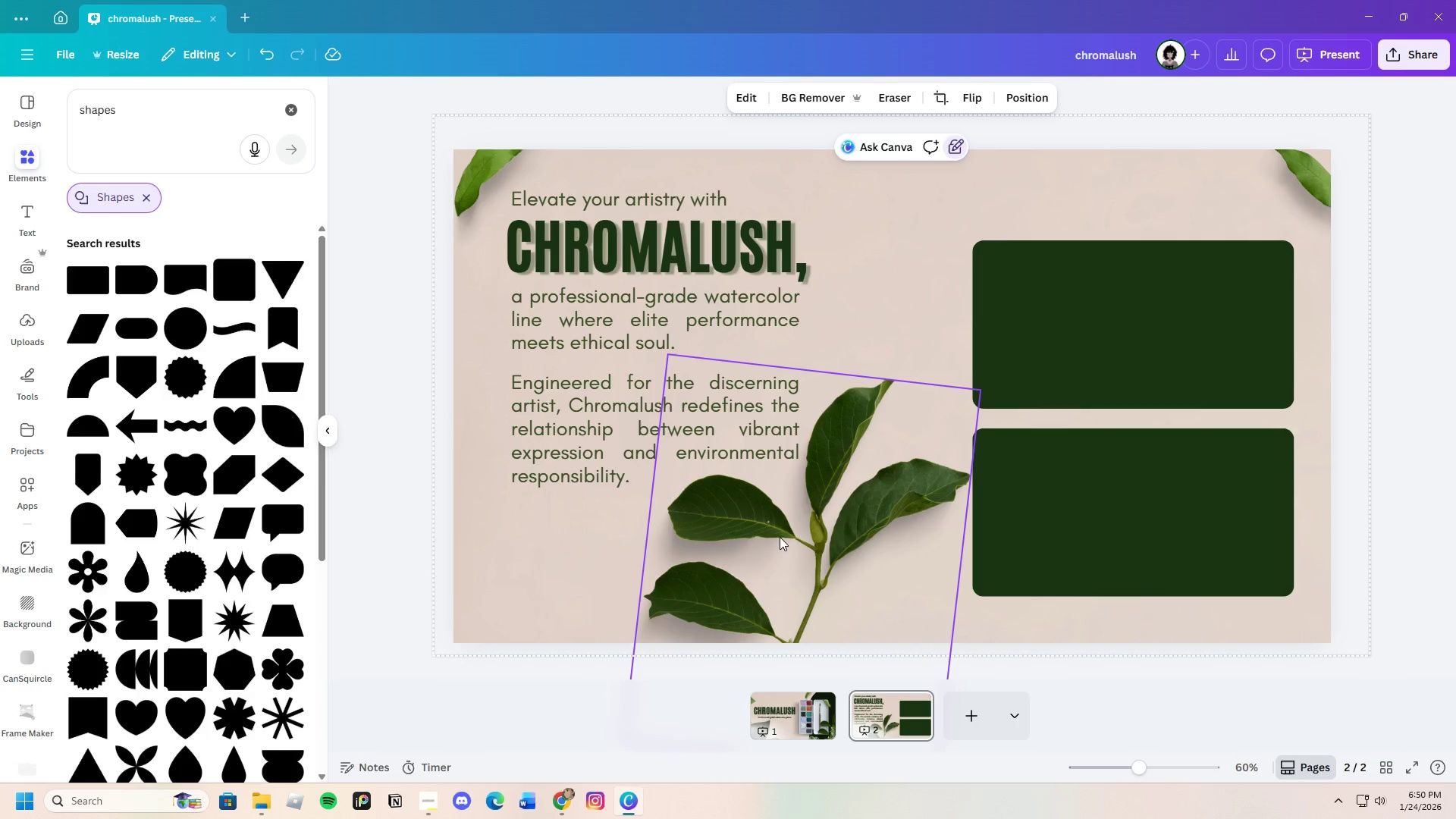 
left_click_drag(start_coordinate=[780, 537], to_coordinate=[784, 550])
 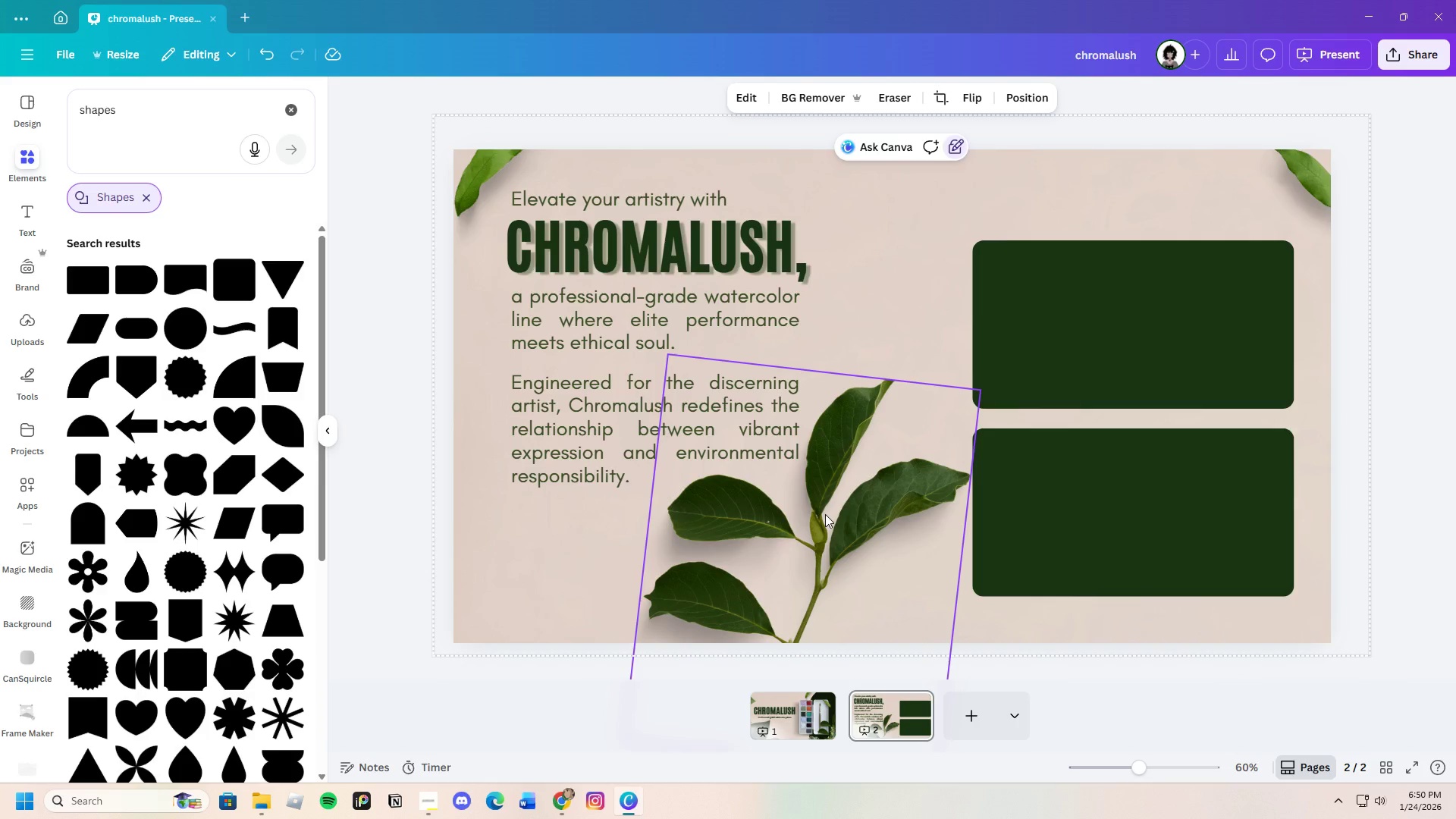 
left_click_drag(start_coordinate=[821, 514], to_coordinate=[839, 514])
 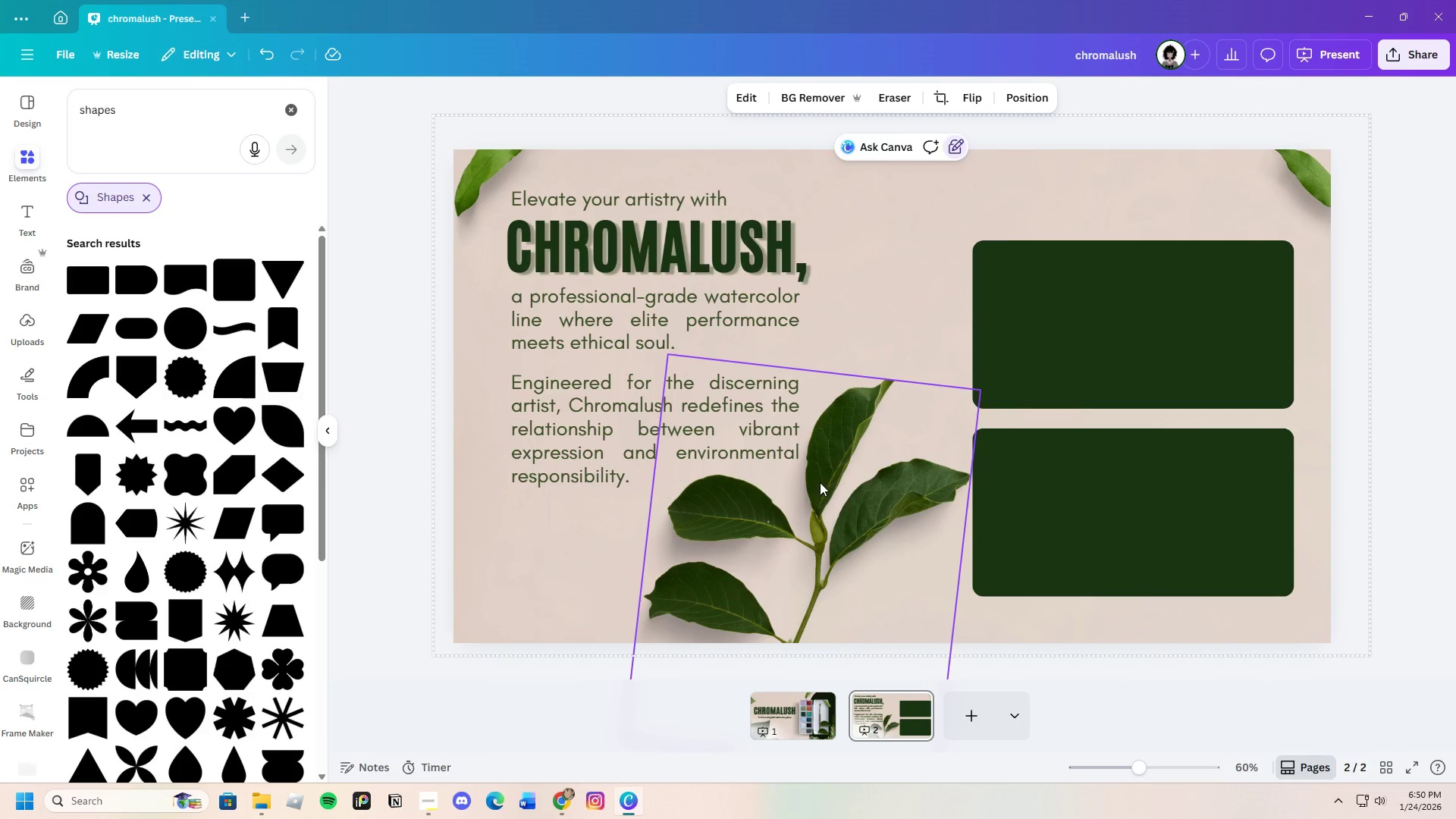 
double_click([820, 482])
 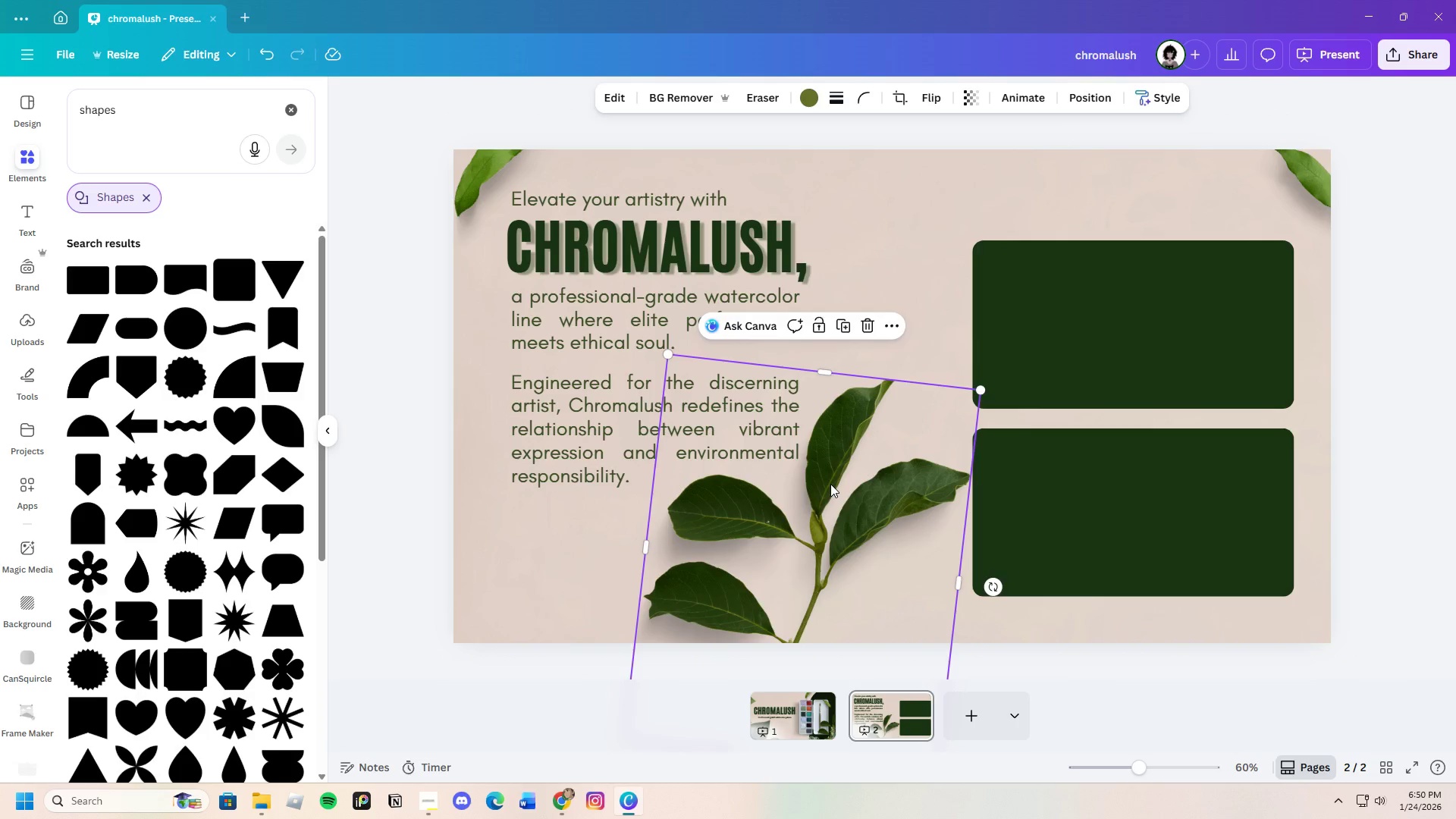 
left_click_drag(start_coordinate=[829, 482], to_coordinate=[842, 480])
 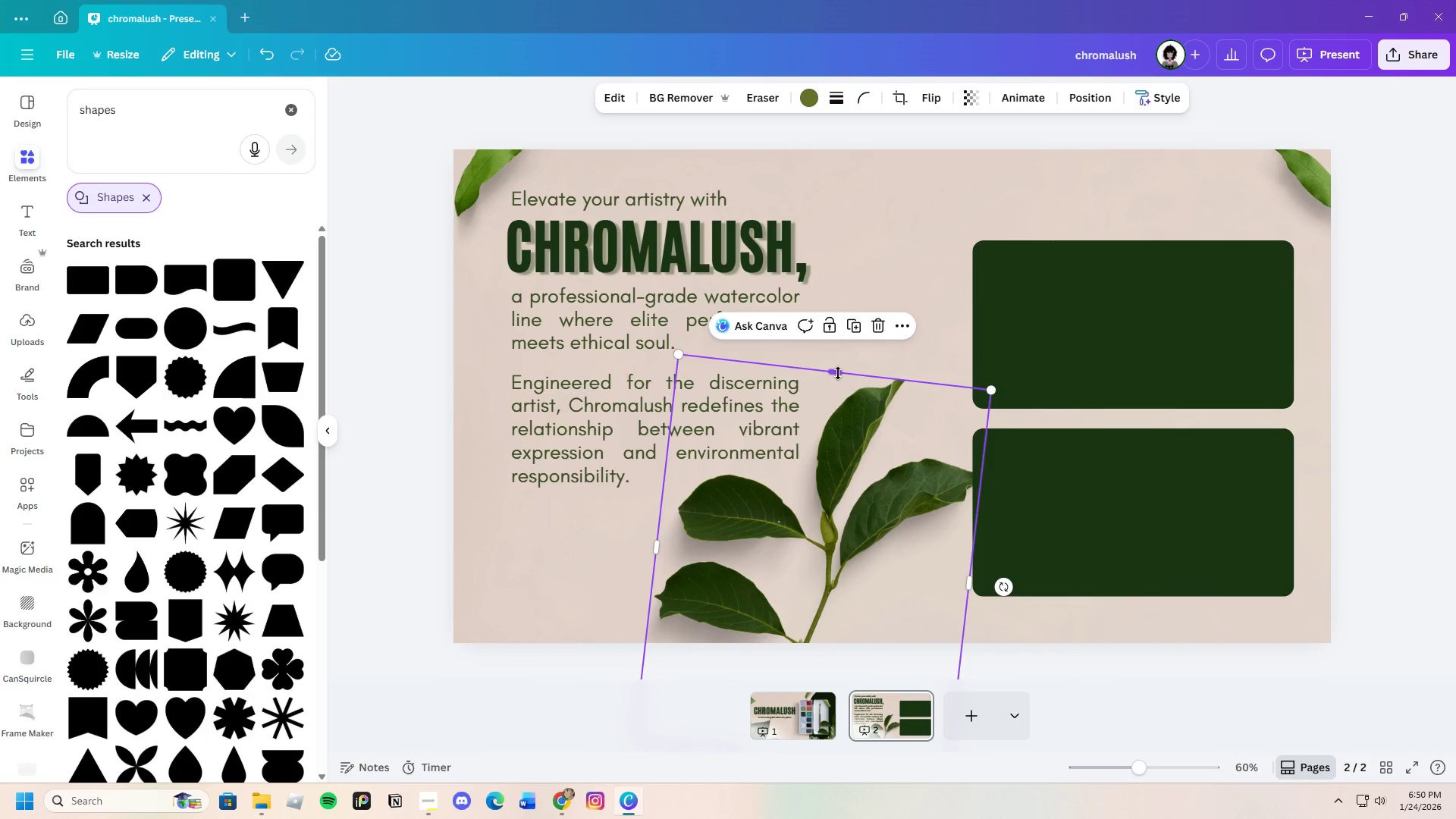 
left_click_drag(start_coordinate=[839, 372], to_coordinate=[841, 365])
 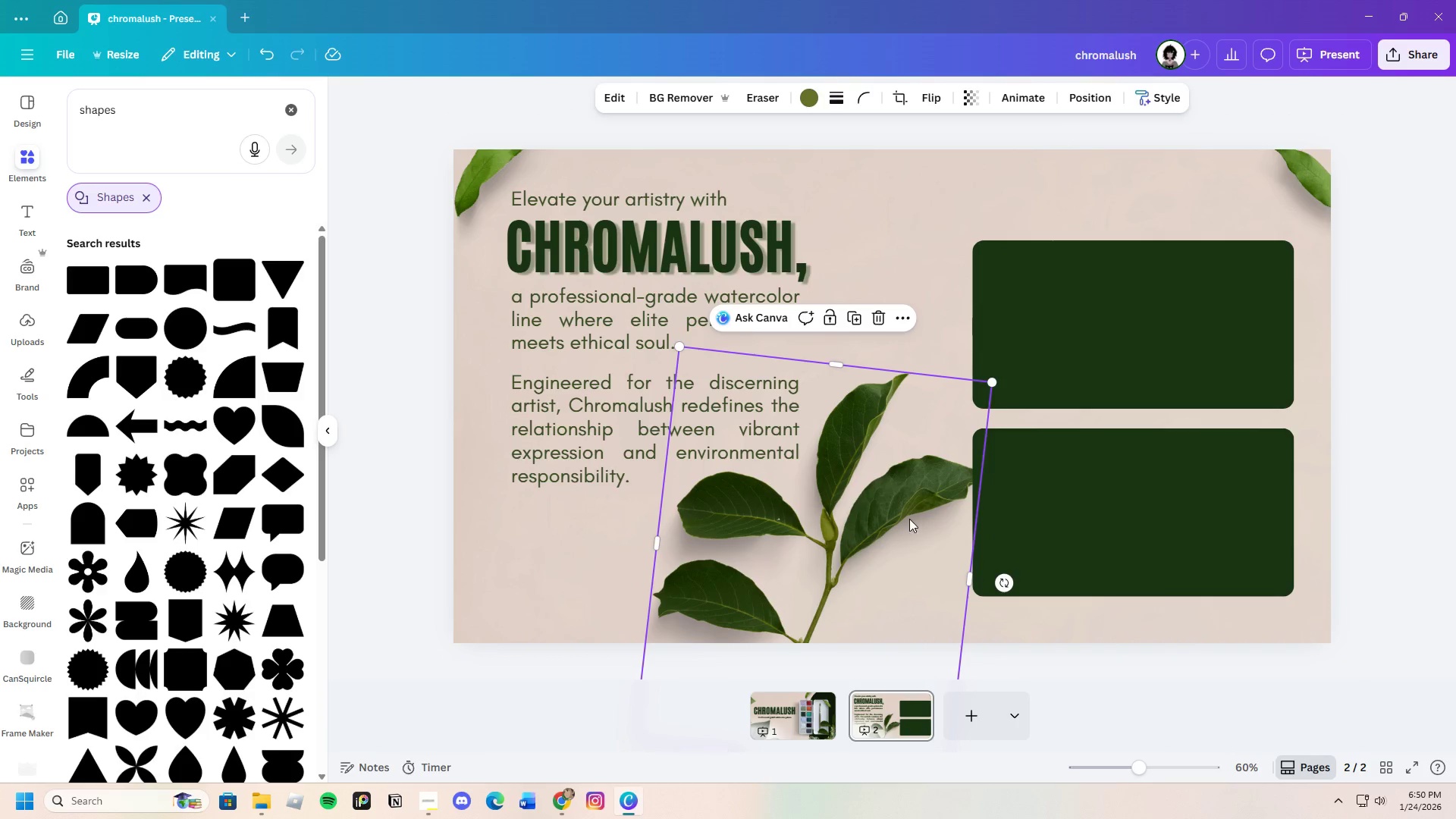 
left_click_drag(start_coordinate=[906, 518], to_coordinate=[912, 525])
 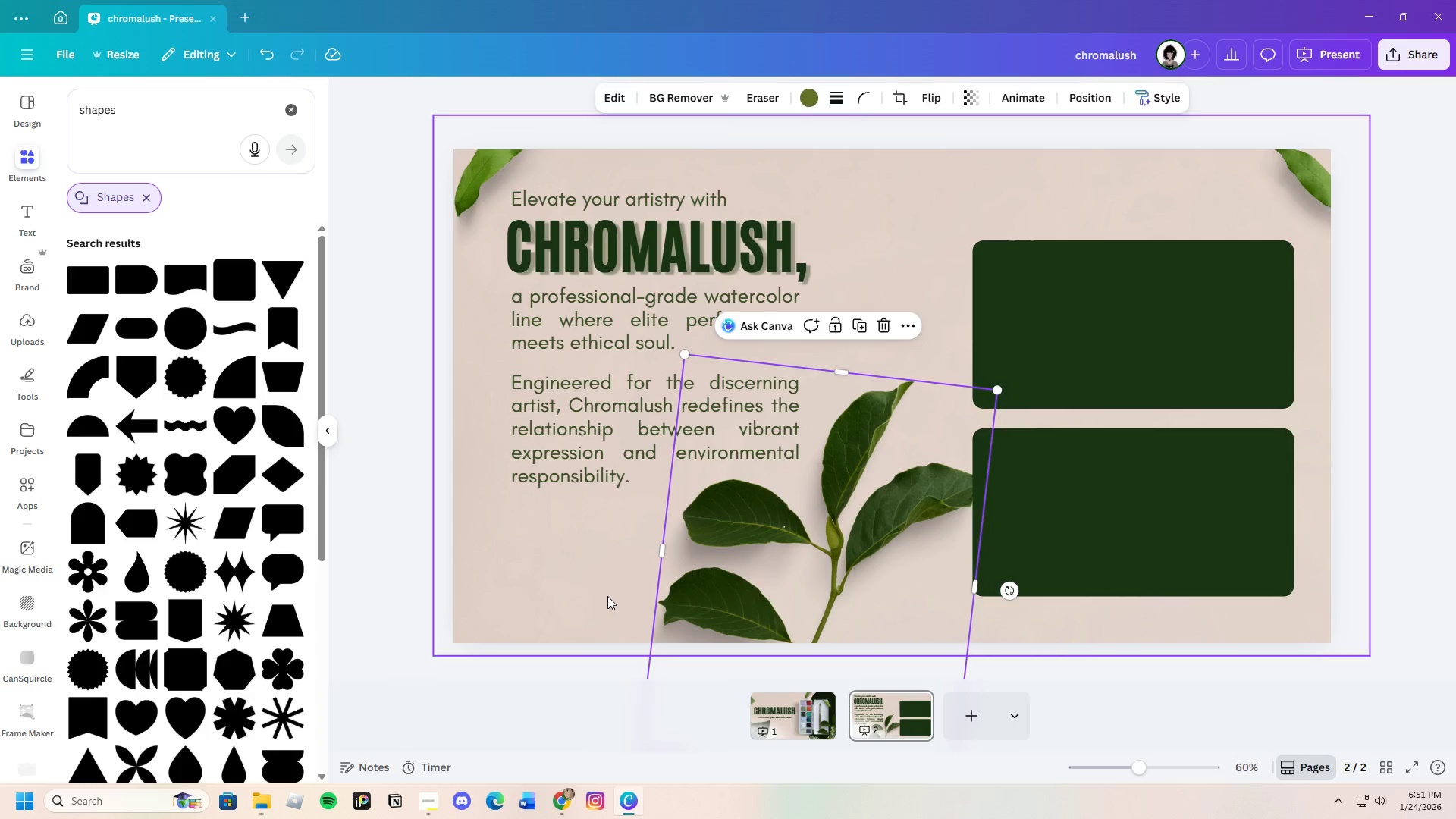 
left_click([607, 596])
 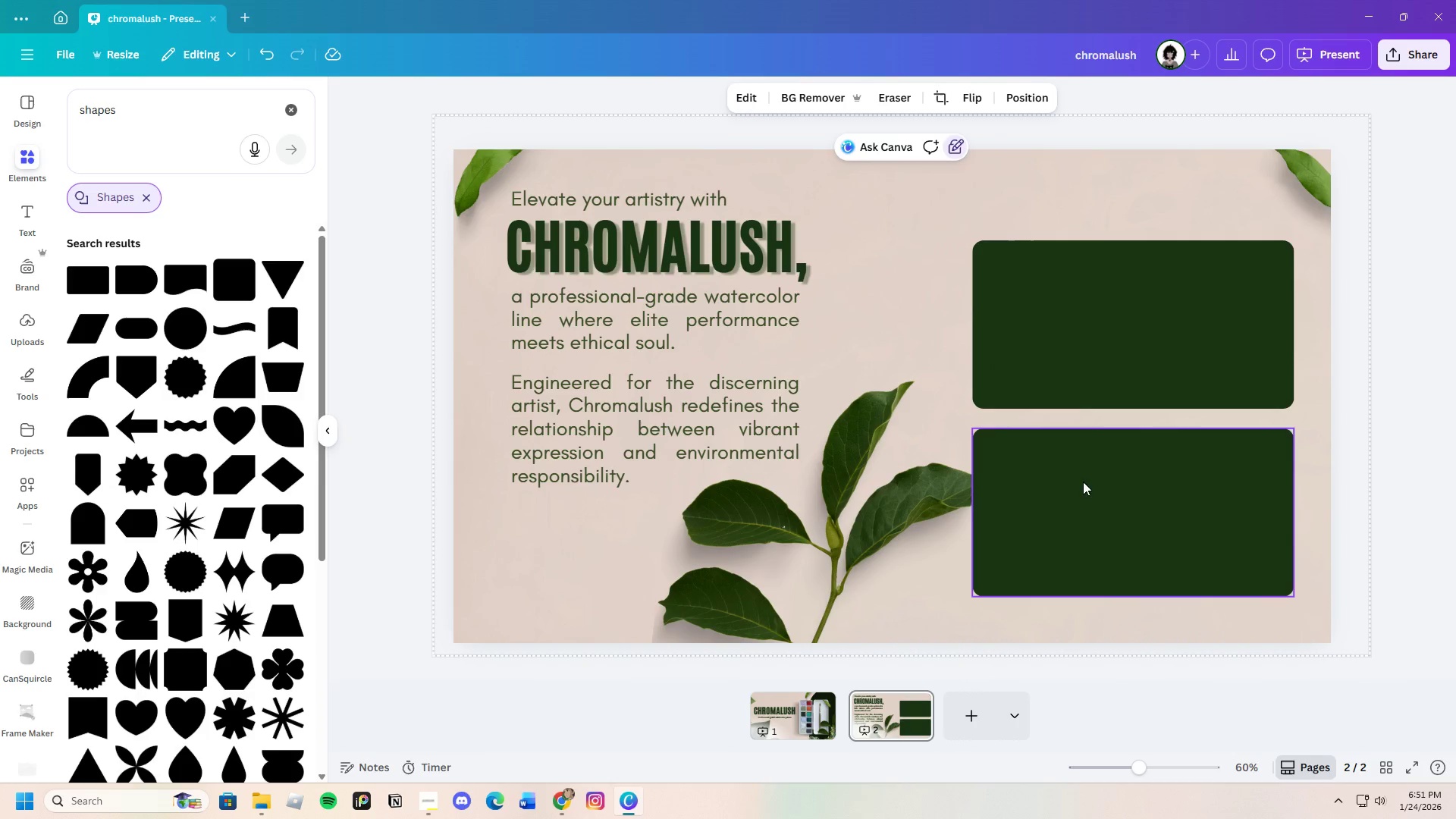 
wait(5.98)
 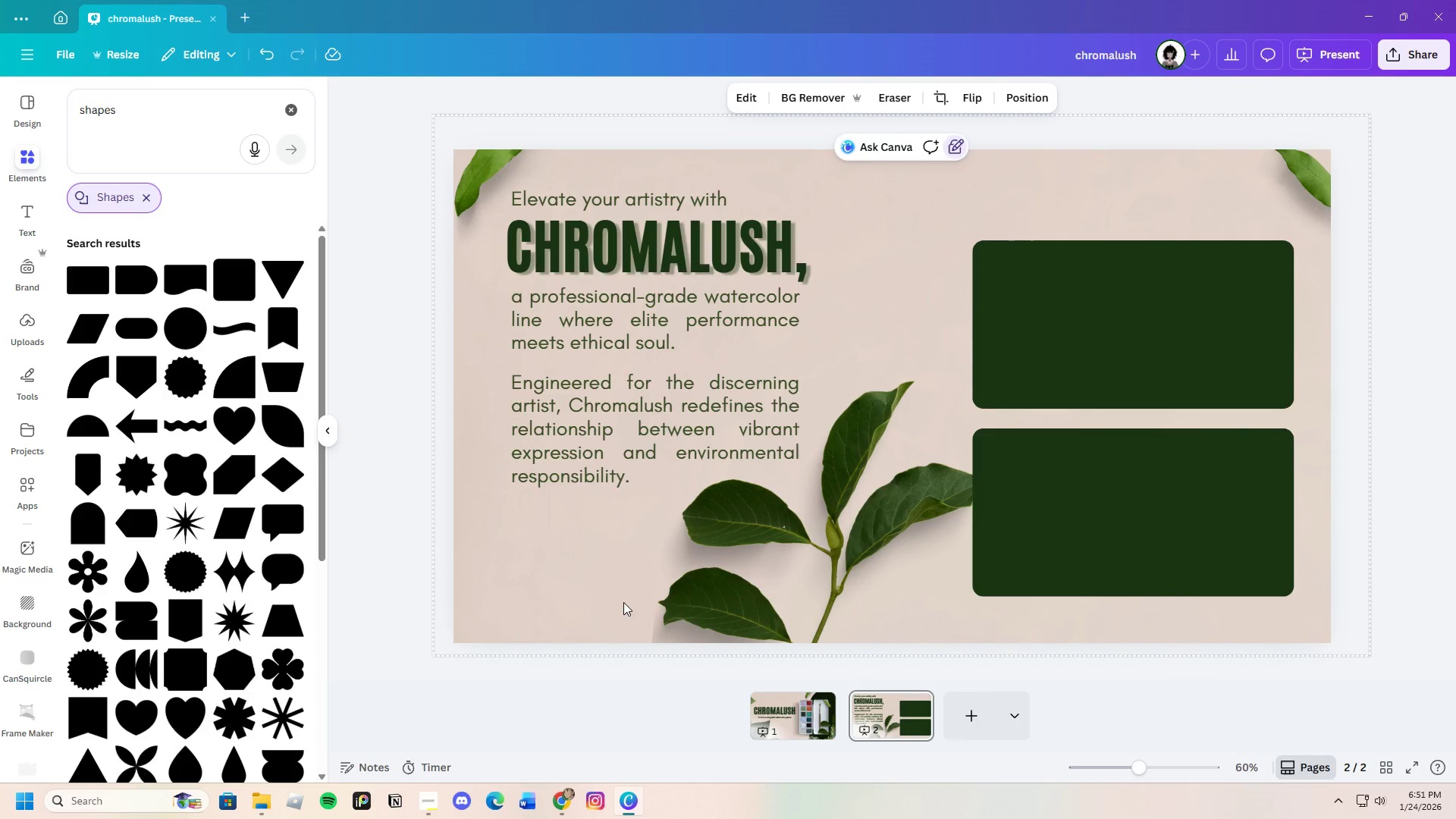 
left_click_drag(start_coordinate=[1068, 286], to_coordinate=[1067, 259])
 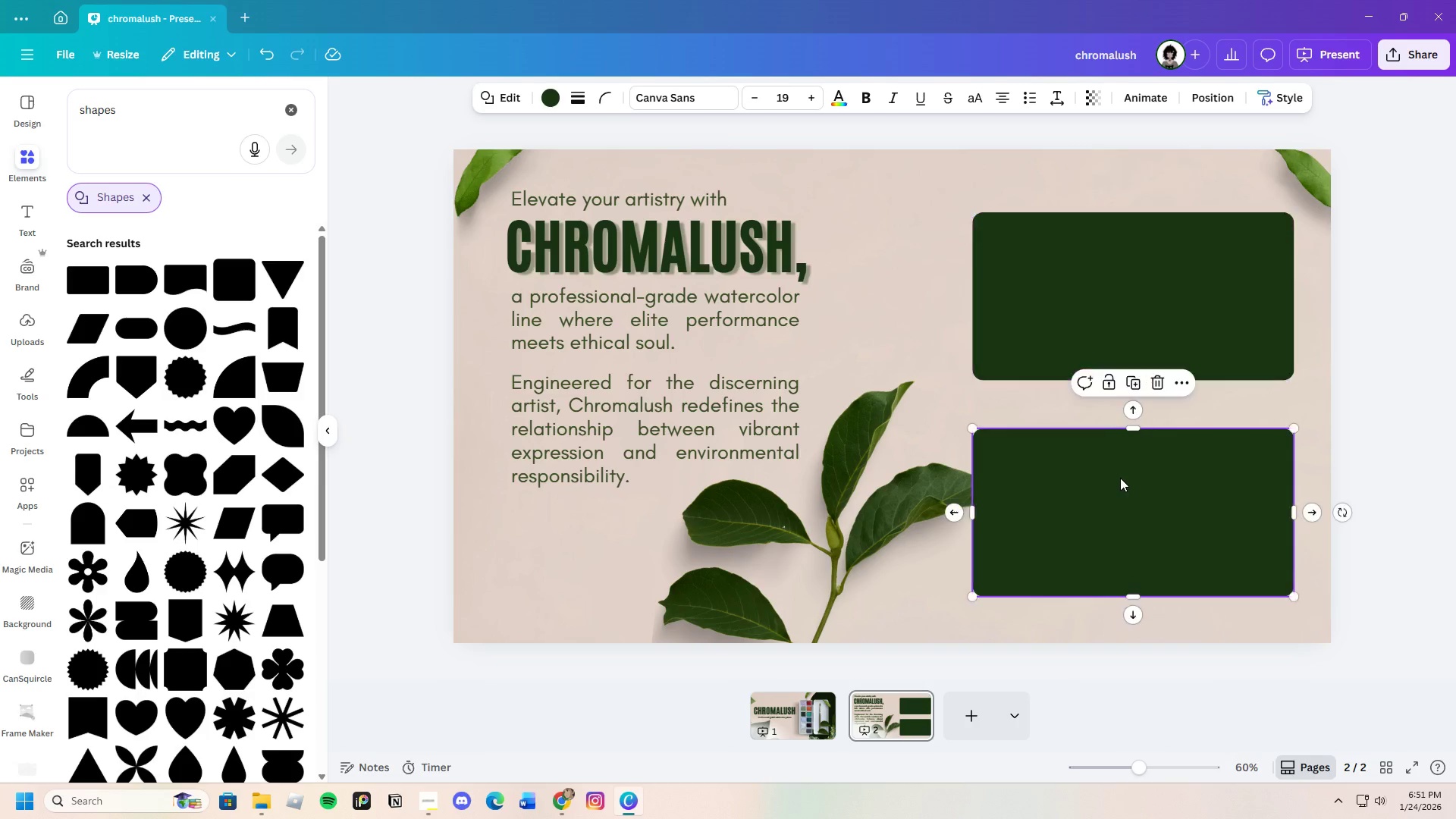 
left_click_drag(start_coordinate=[1120, 478], to_coordinate=[1122, 454])
 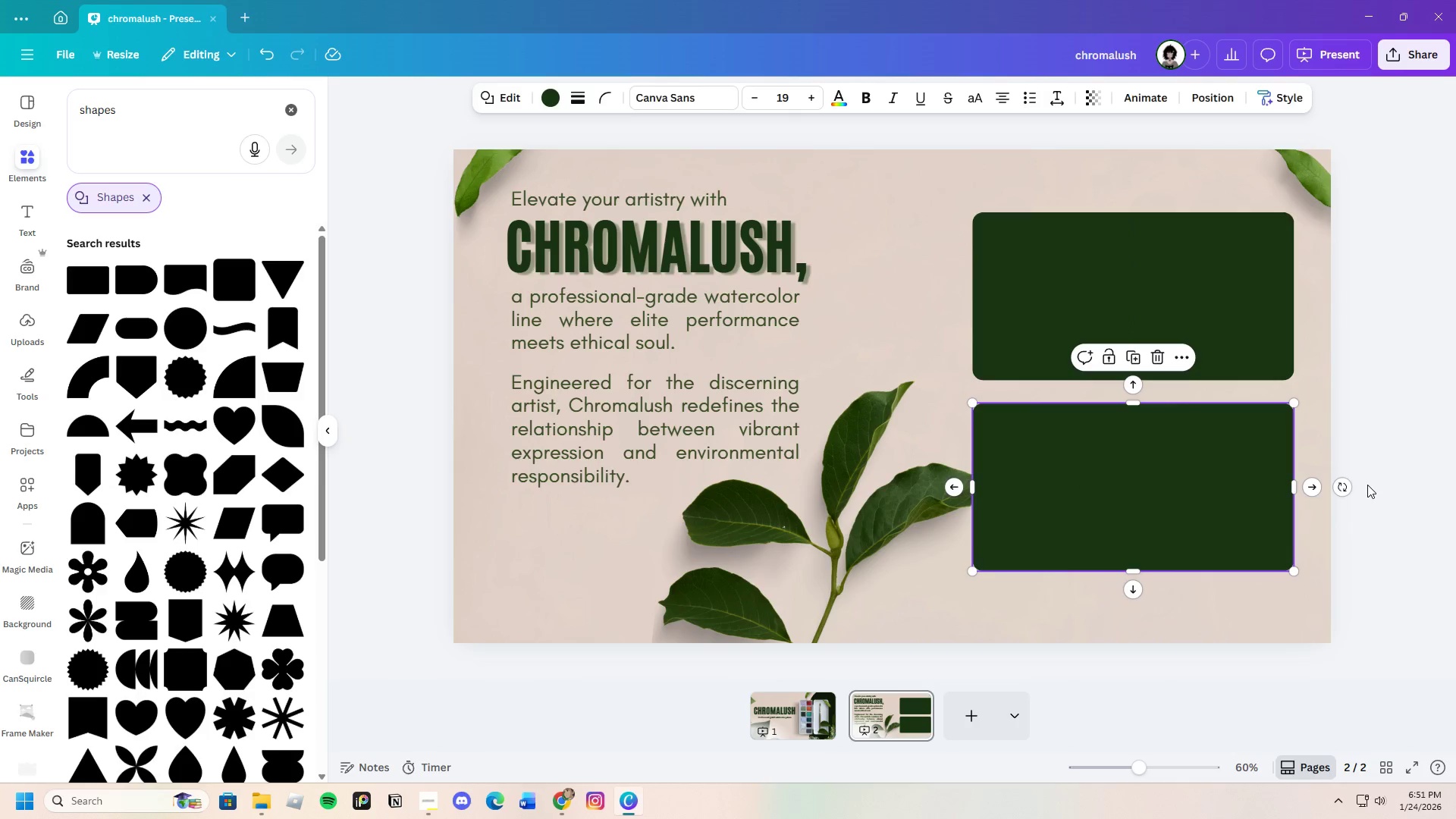 
left_click([1367, 485])
 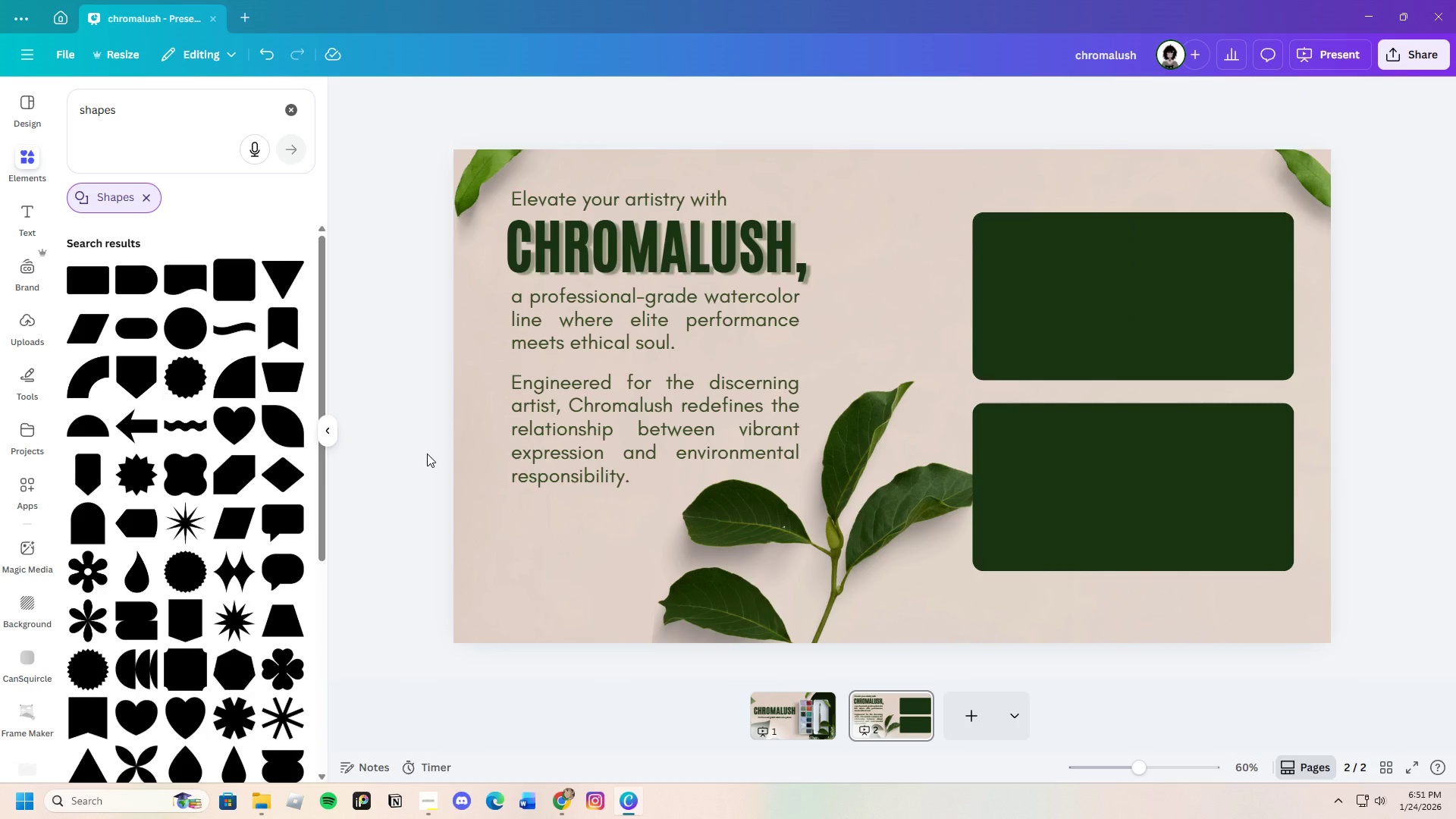 
left_click([426, 447])
 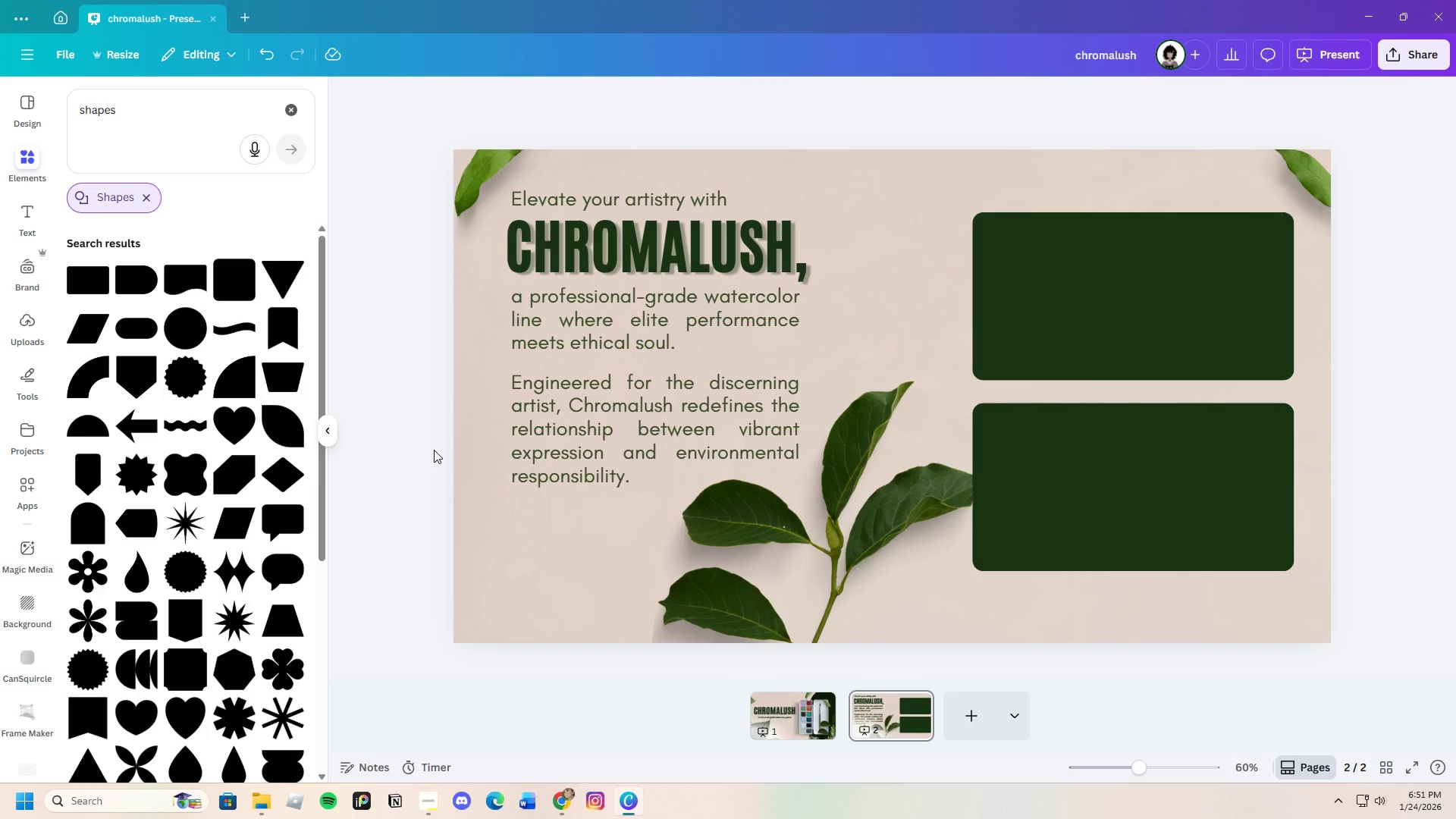 
wait(25.8)
 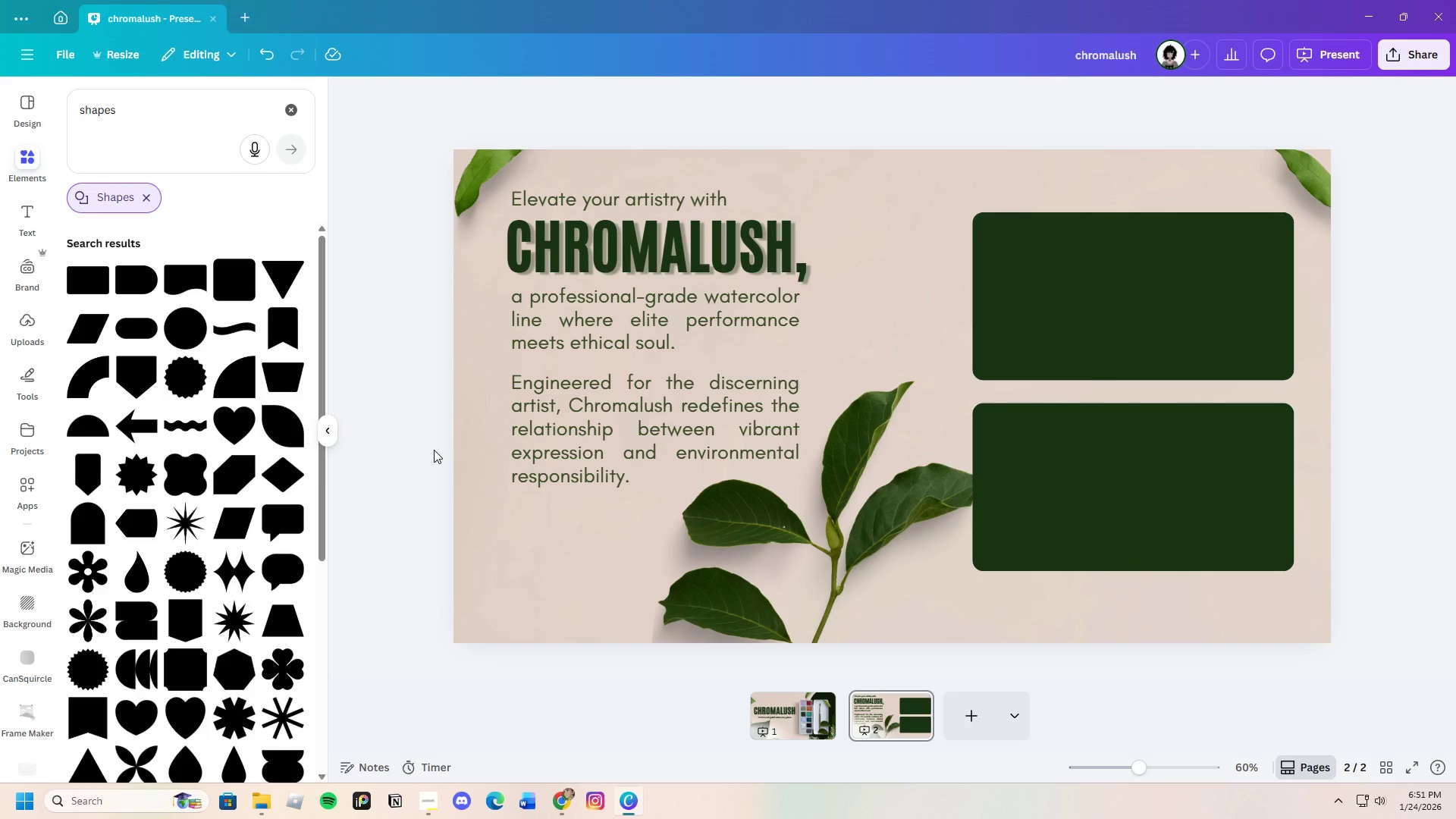 
left_click([37, 218])
 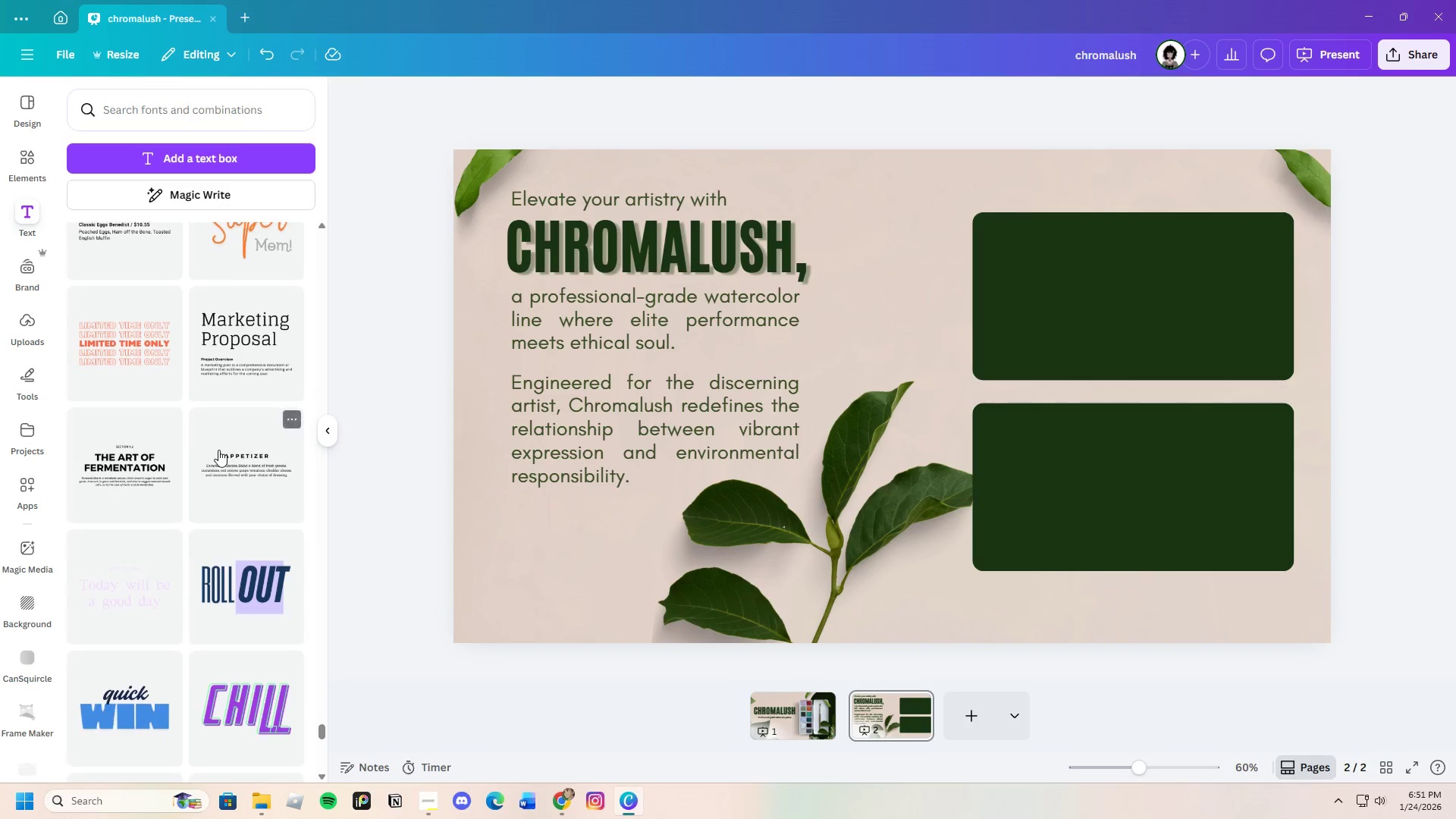 
scroll: coordinate [174, 546], scroll_direction: down, amount: 7.0
 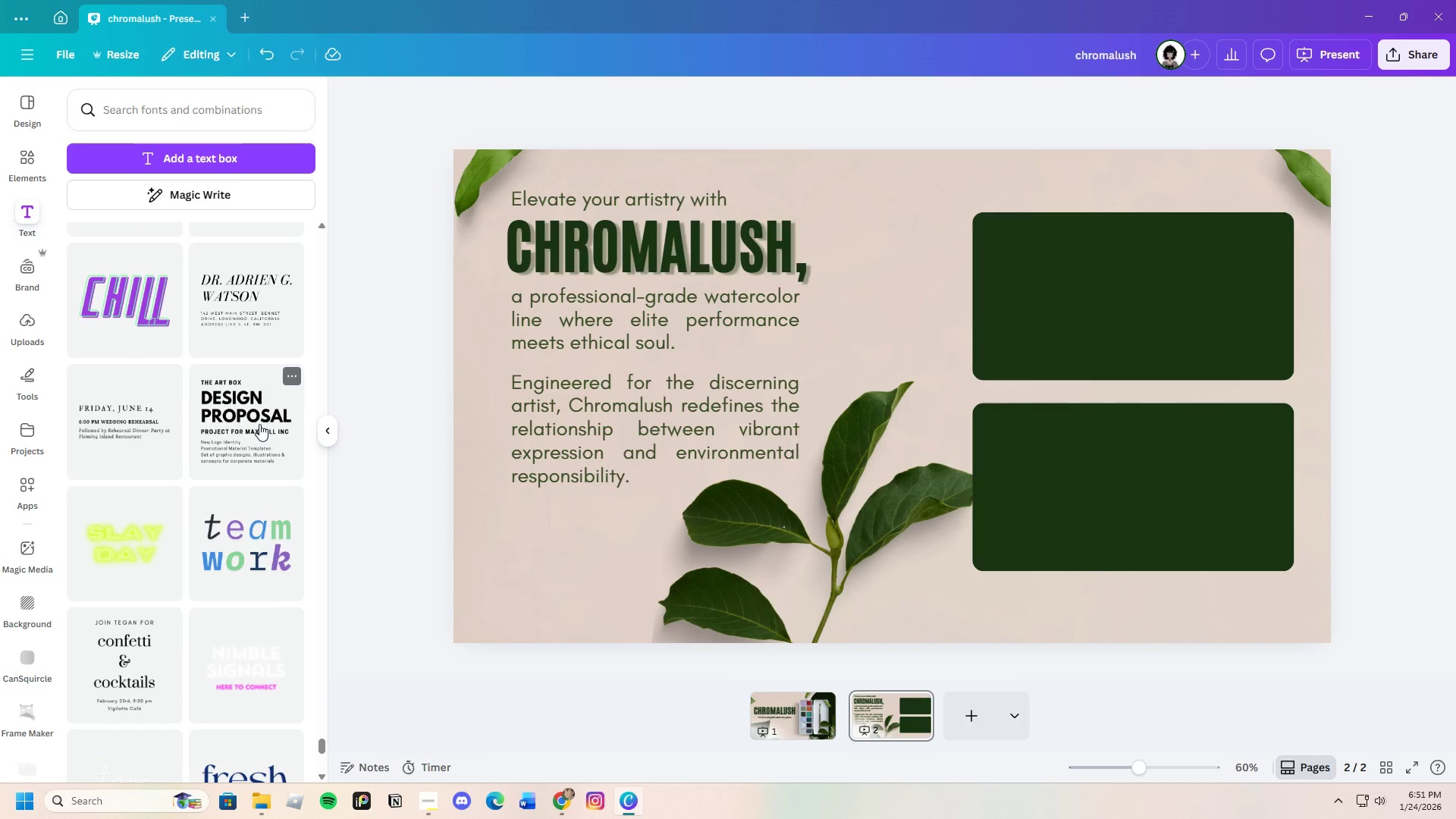 
left_click([255, 413])
 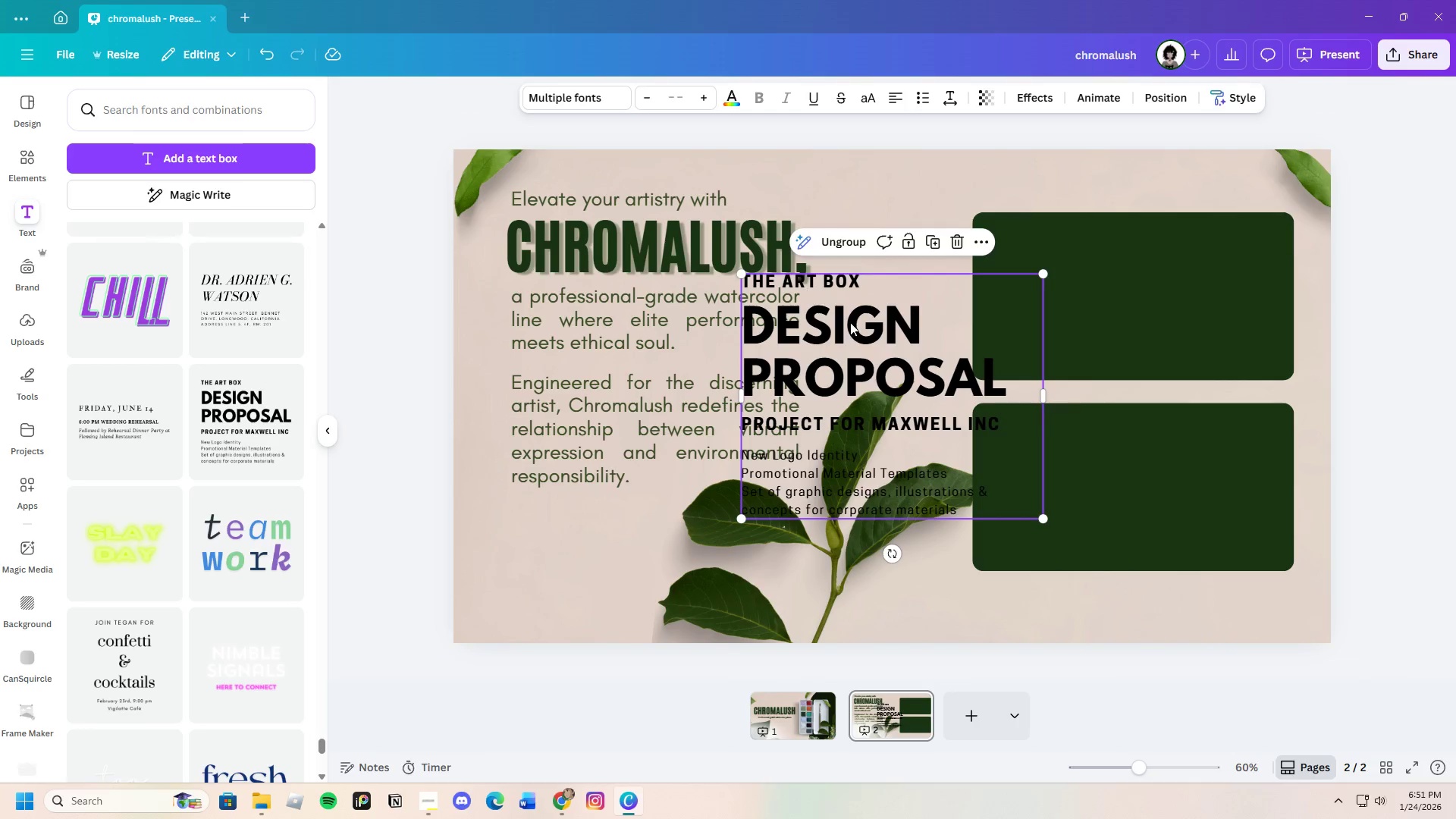 
left_click([852, 359])
 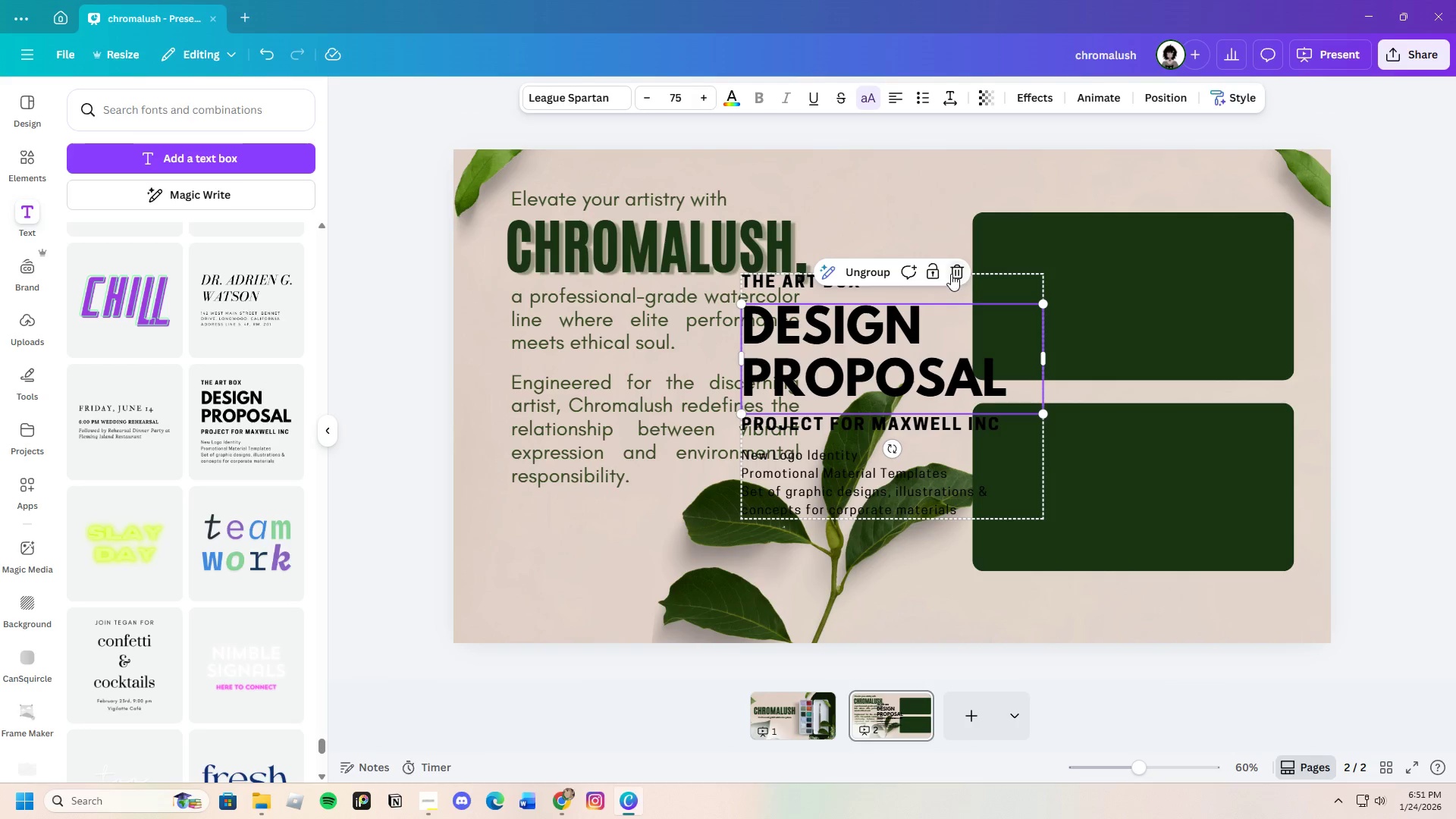 
left_click([956, 271])
 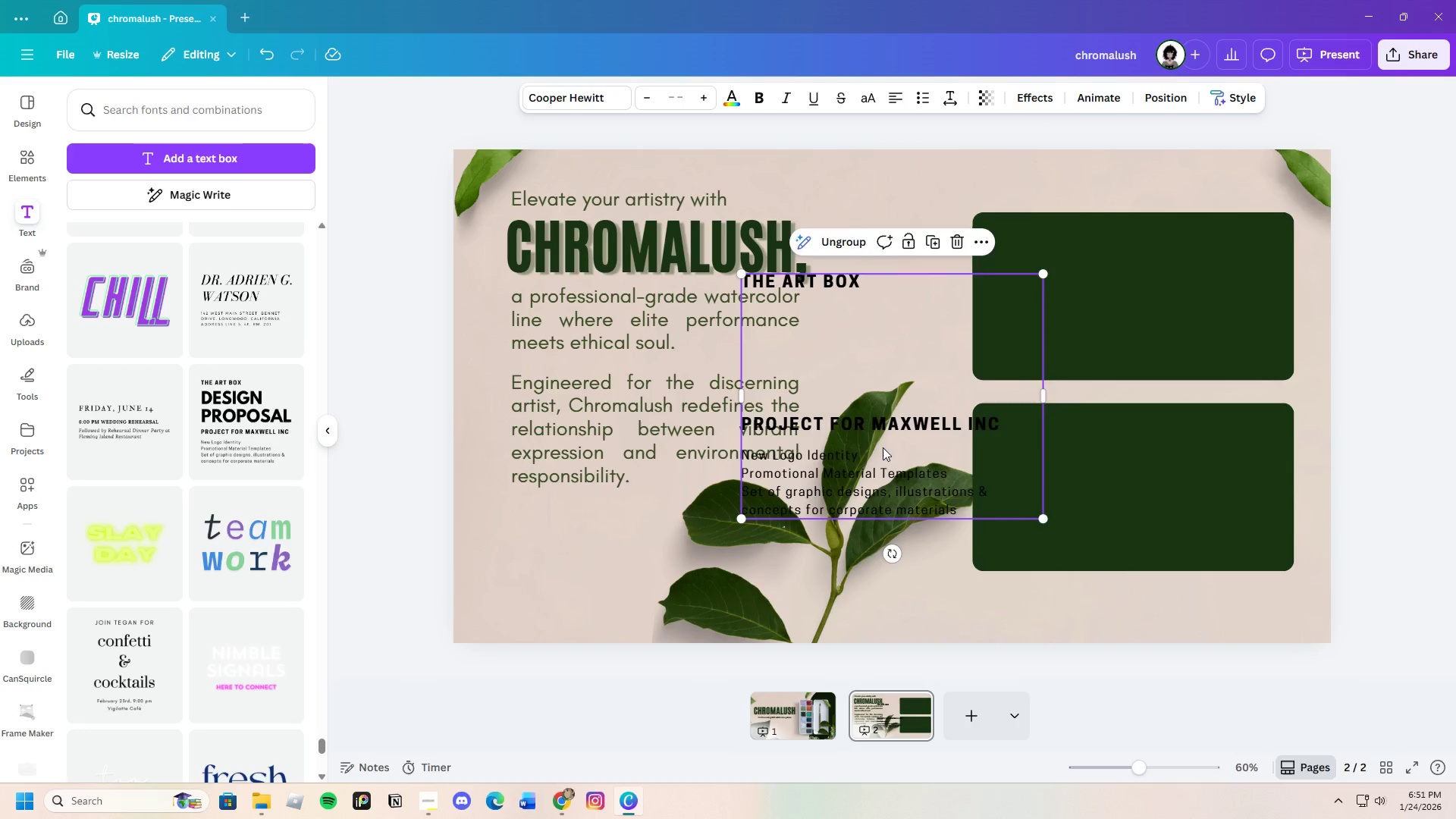 
left_click([883, 447])
 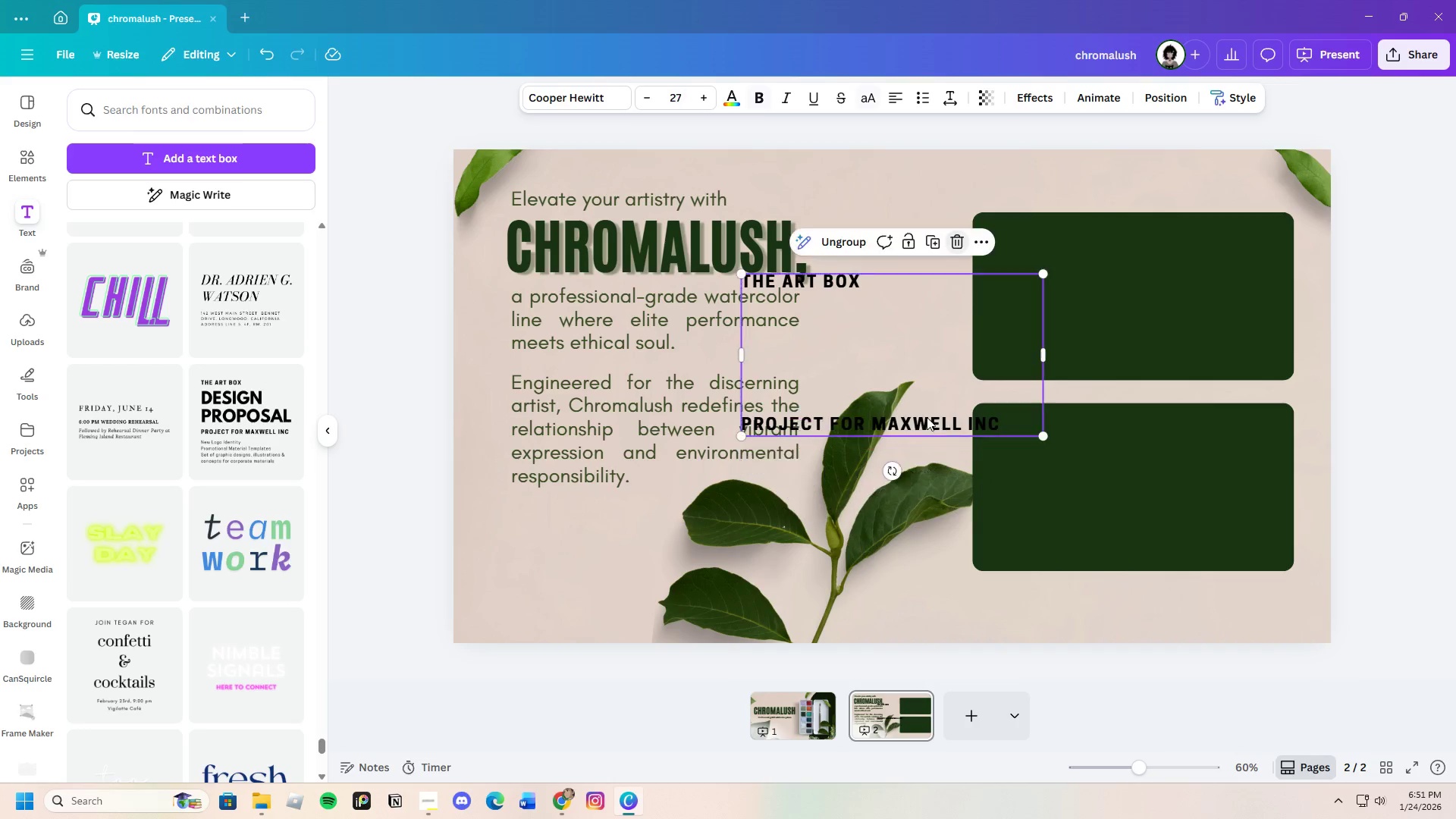 
double_click([915, 421])
 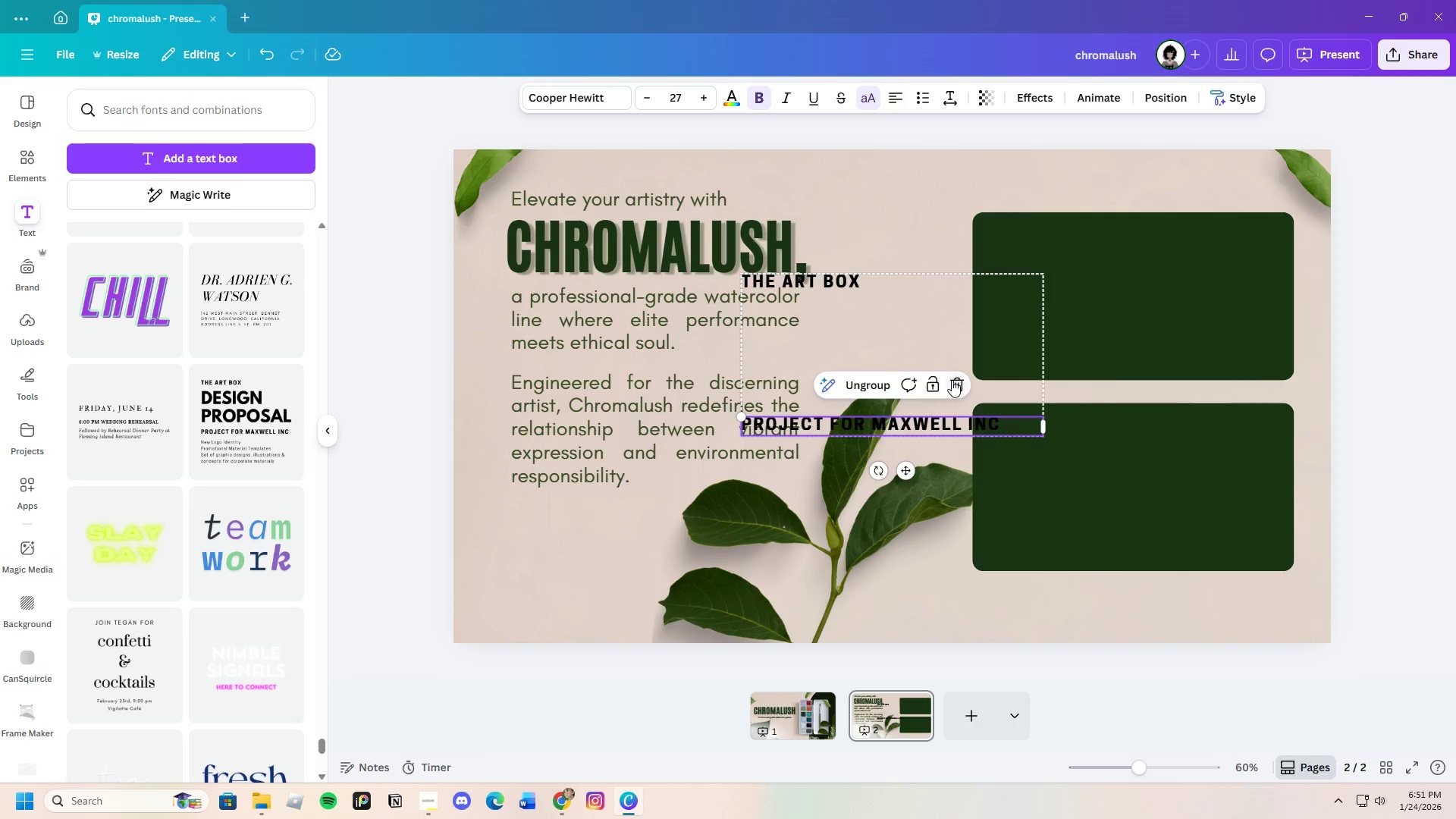 
left_click([952, 380])
 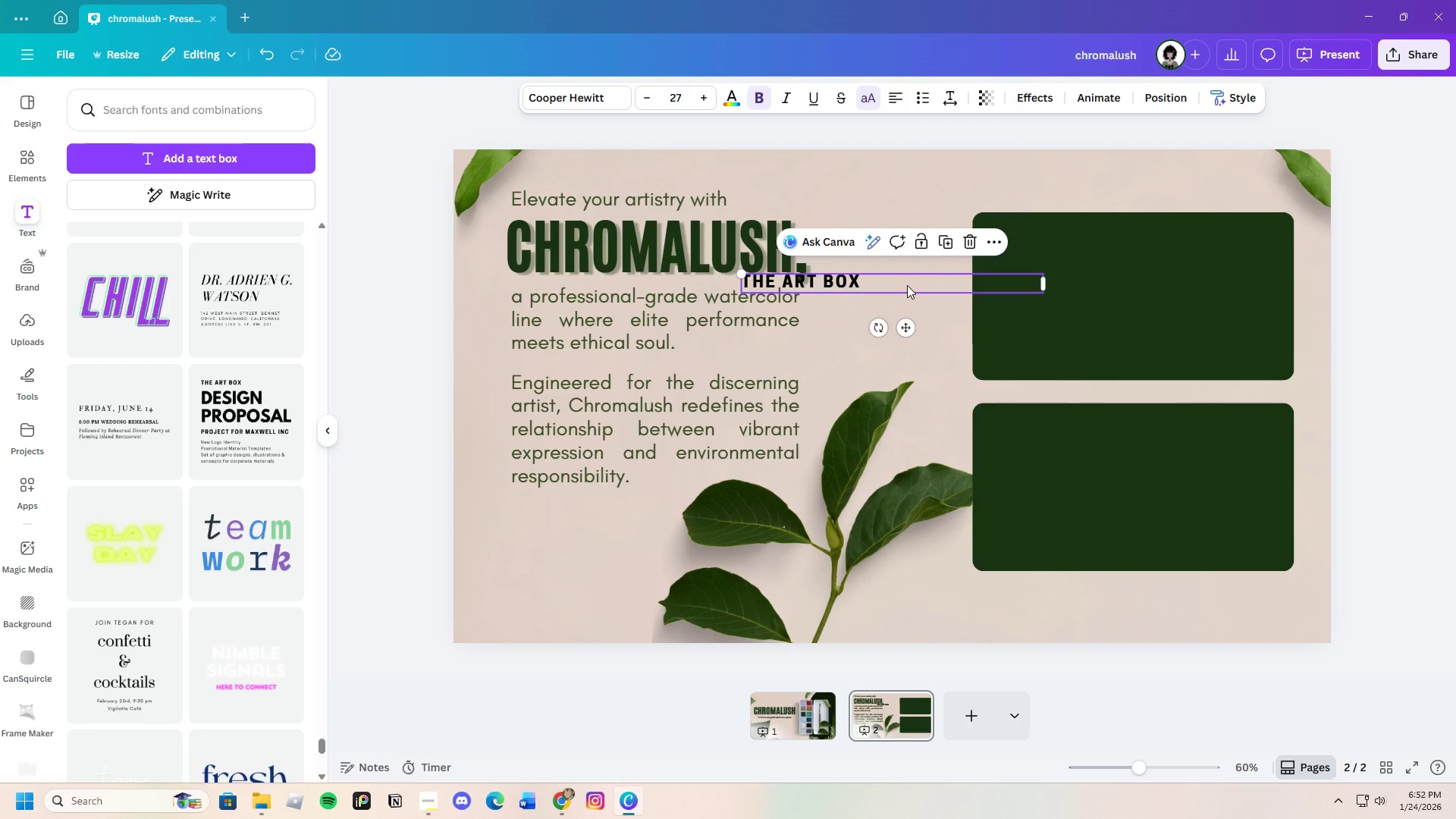 
left_click([907, 285])
 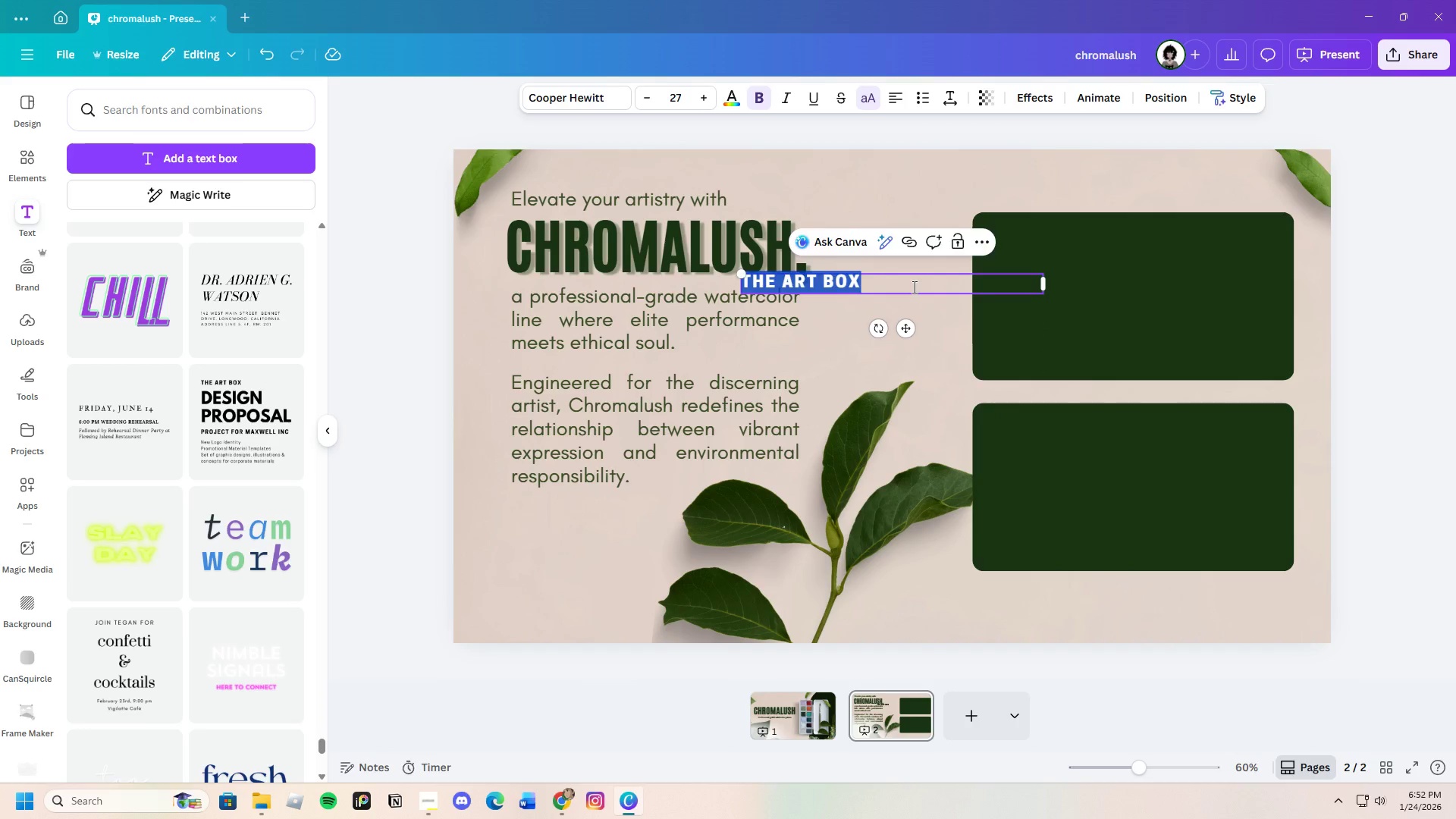 
key(Backspace)
type(COre vala)
key(Backspace)
type(ue )
 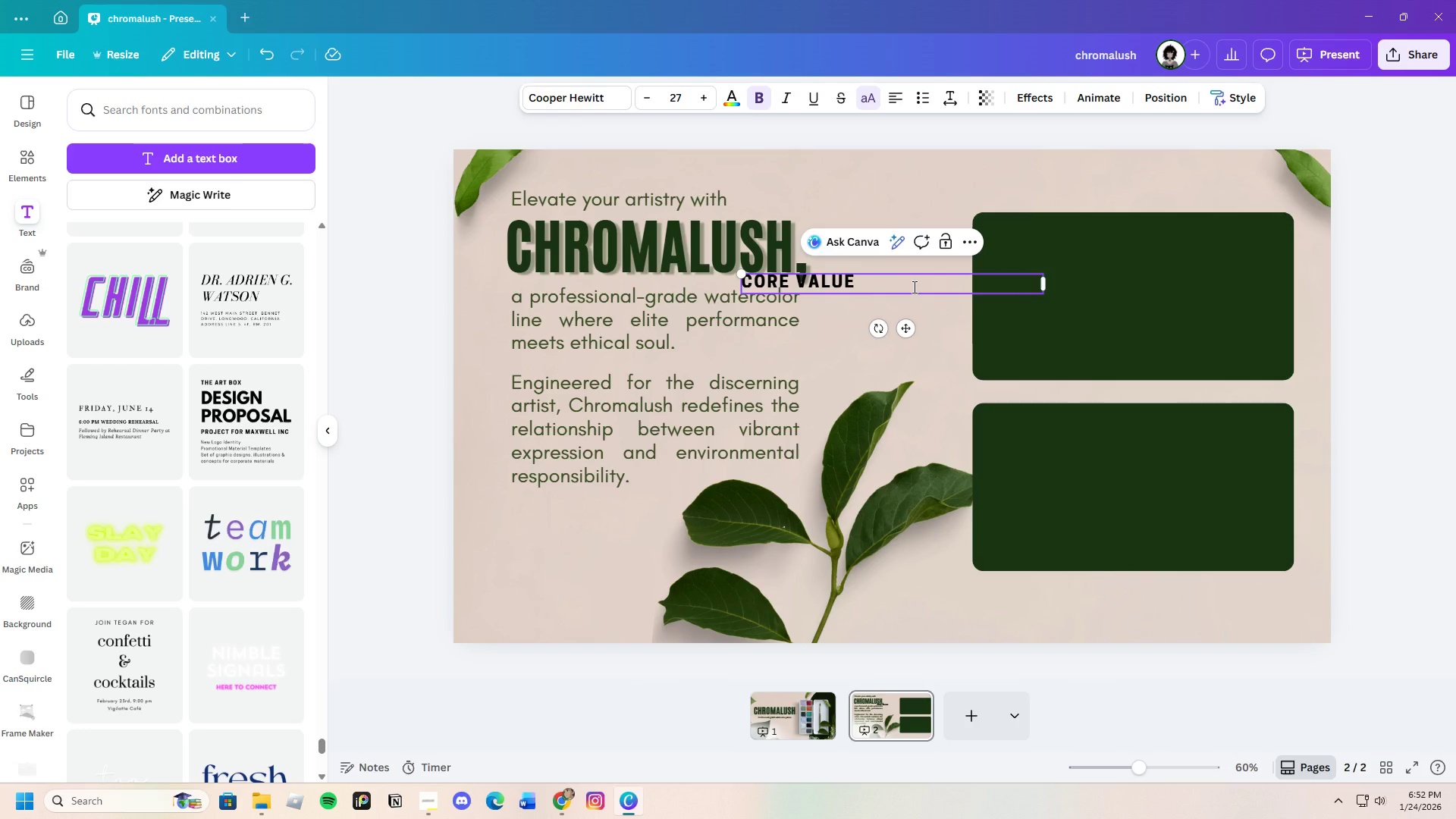 
type(propositions)
 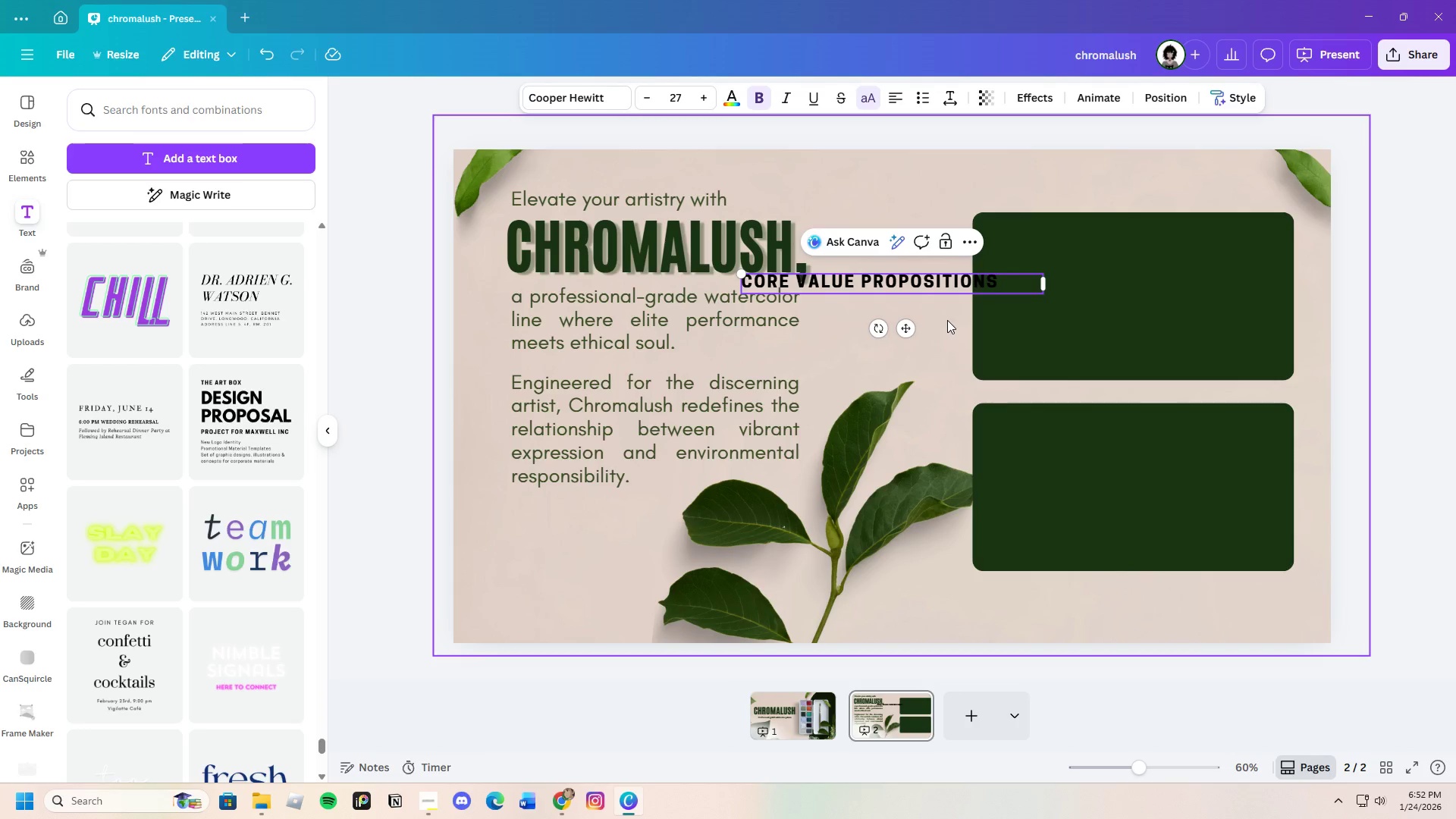 
wait(7.88)
 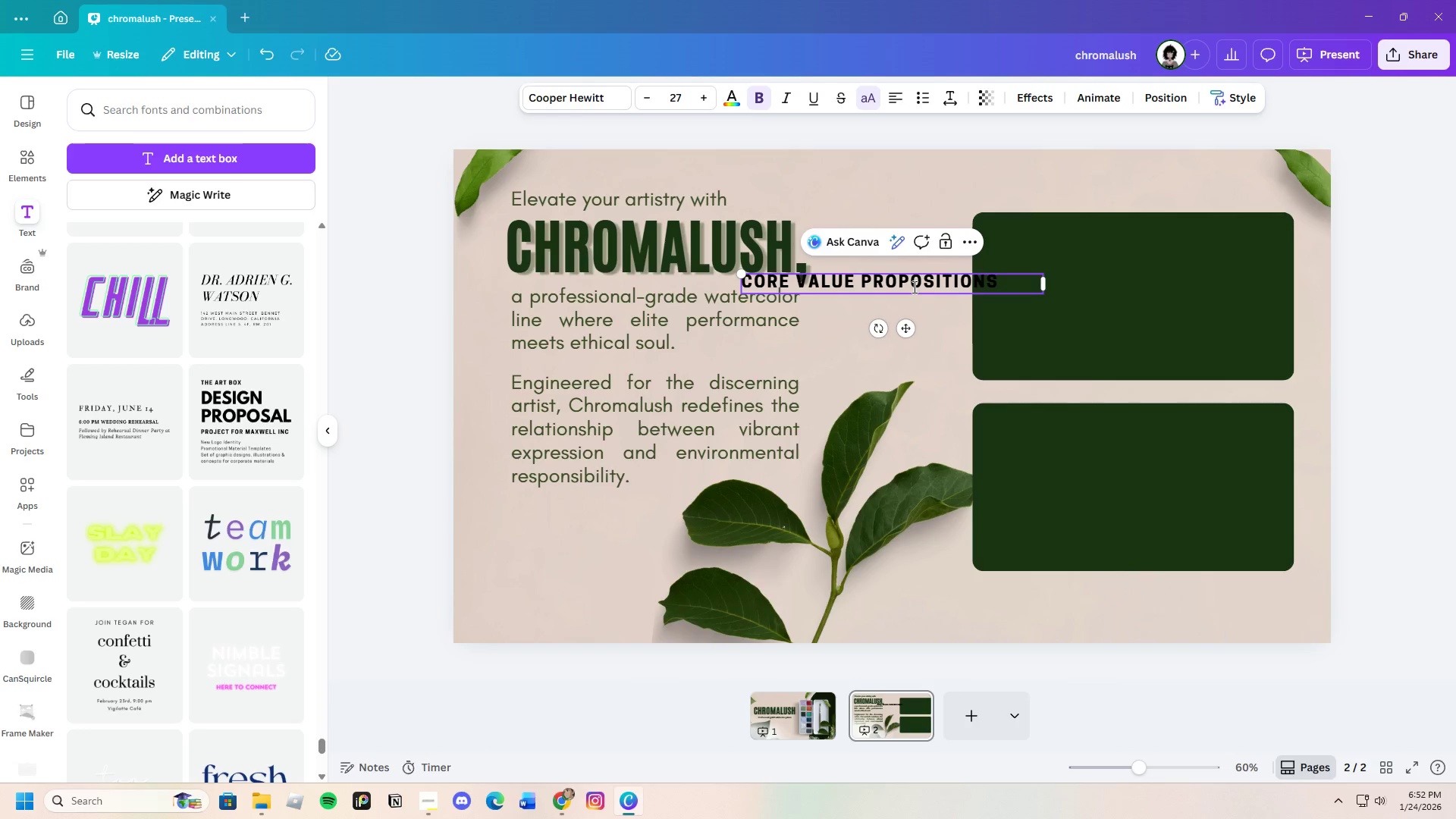 
left_click_drag(start_coordinate=[1006, 281], to_coordinate=[742, 287])
 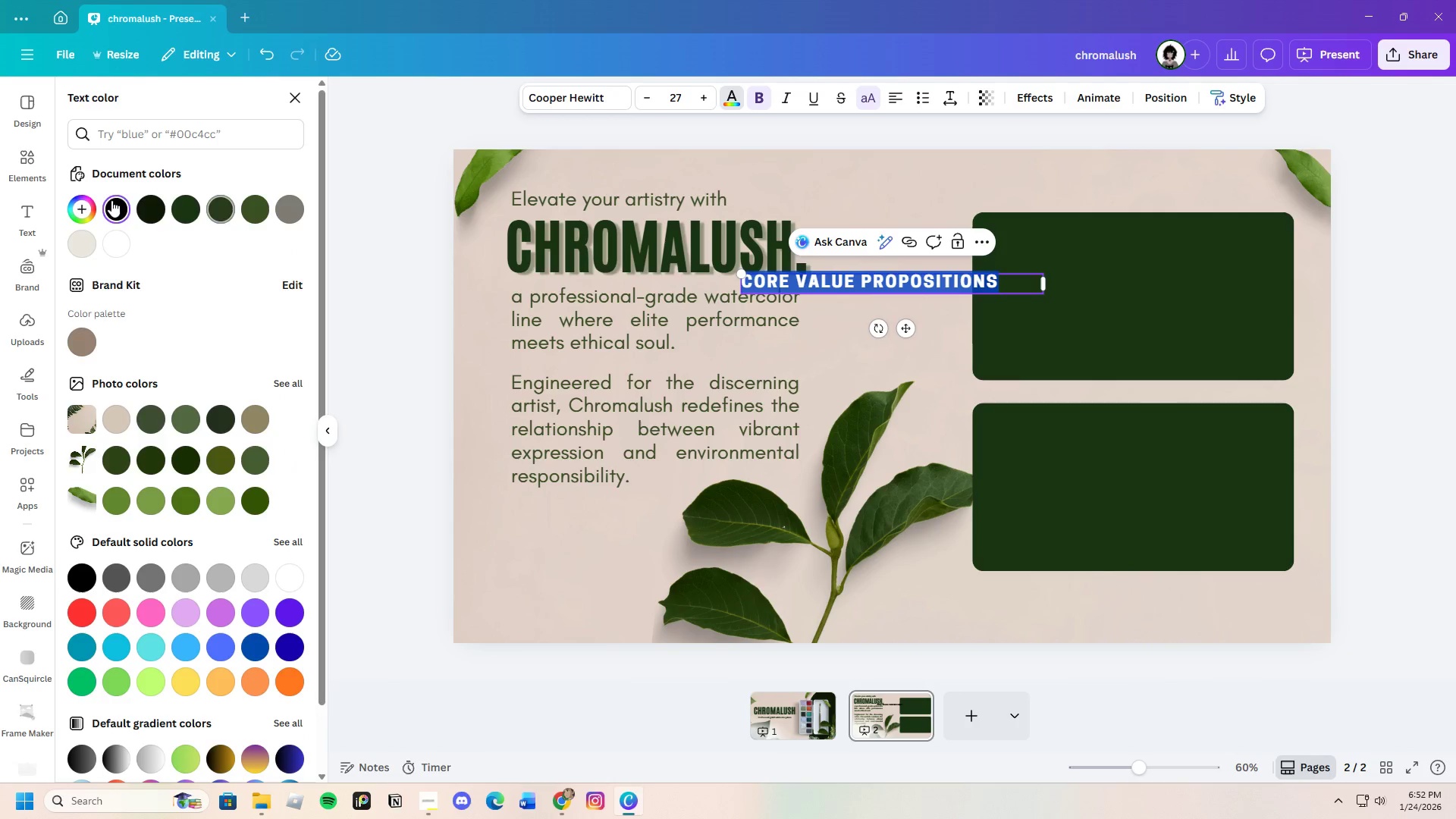 
left_click([153, 202])
 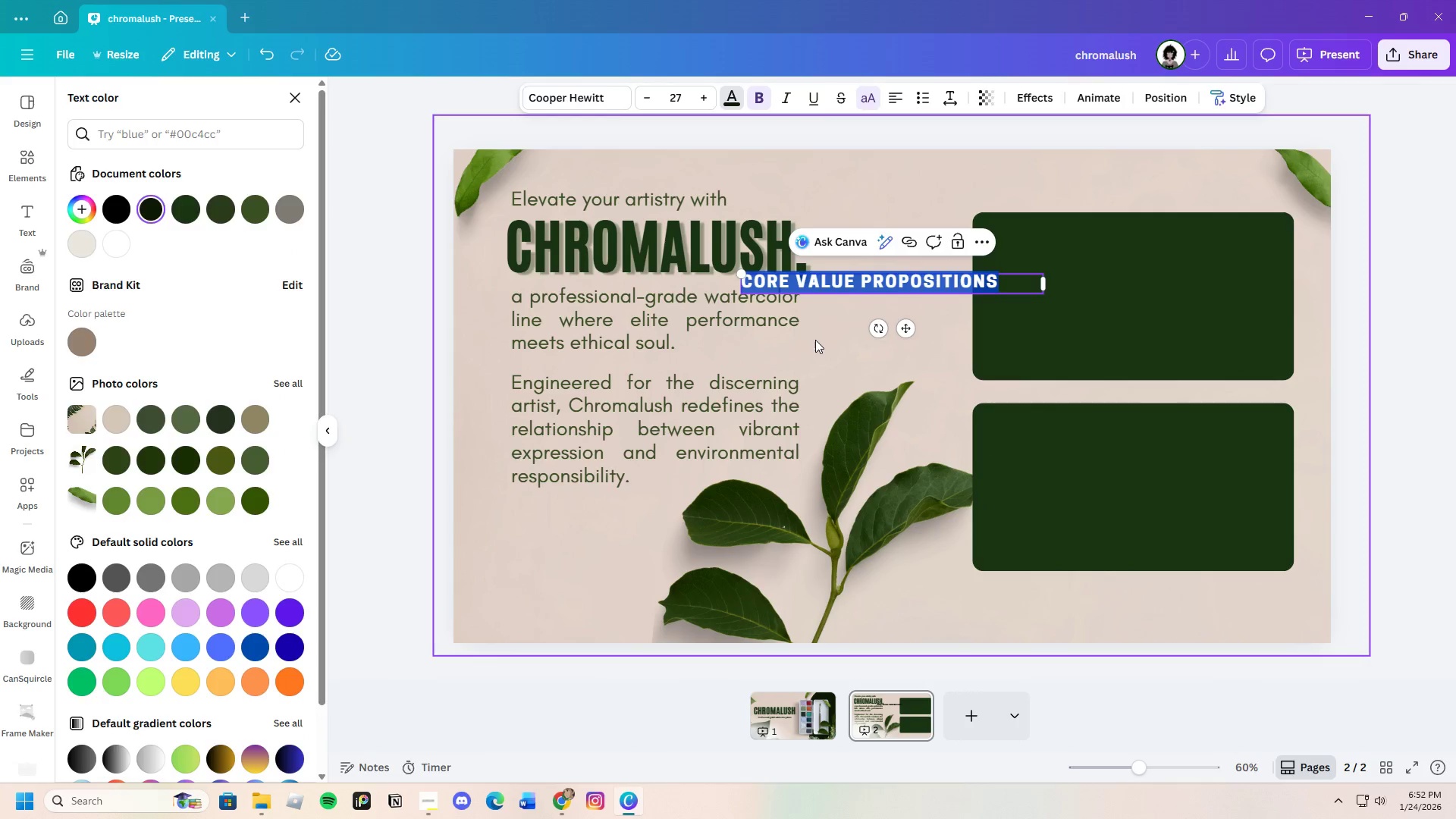 
left_click([815, 337])
 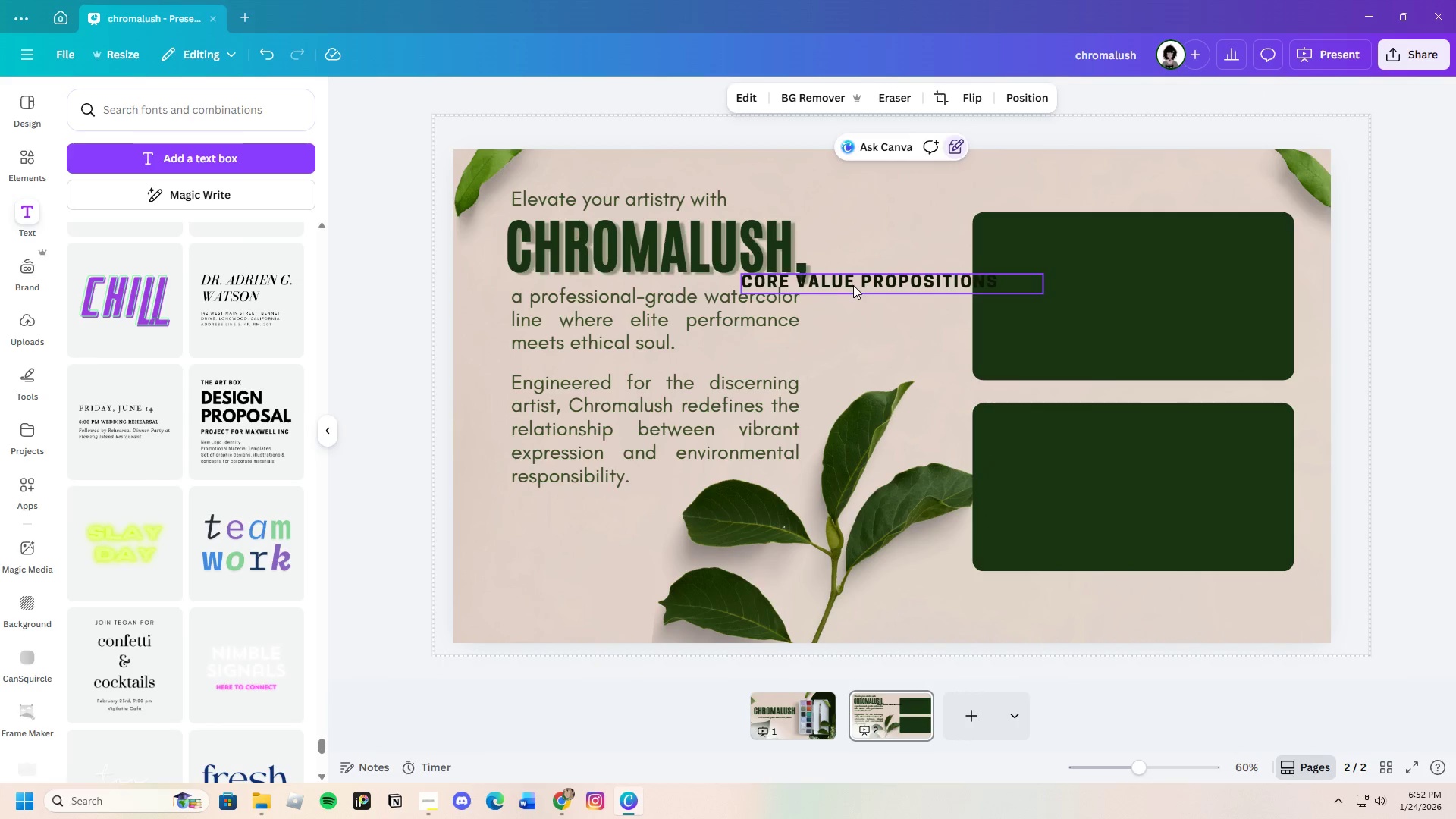 
left_click_drag(start_coordinate=[855, 285], to_coordinate=[1088, 198])
 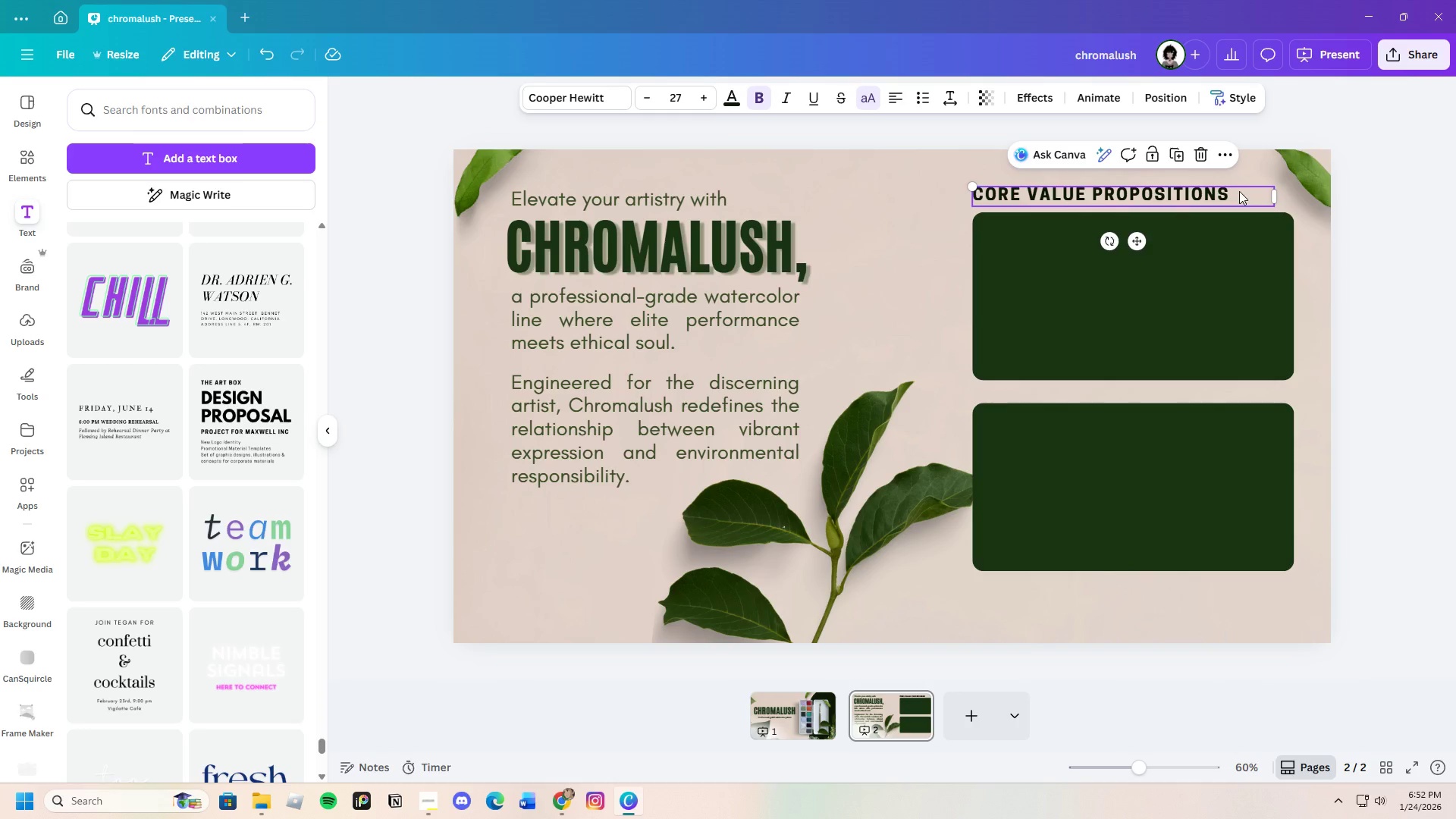 
left_click([1239, 191])
 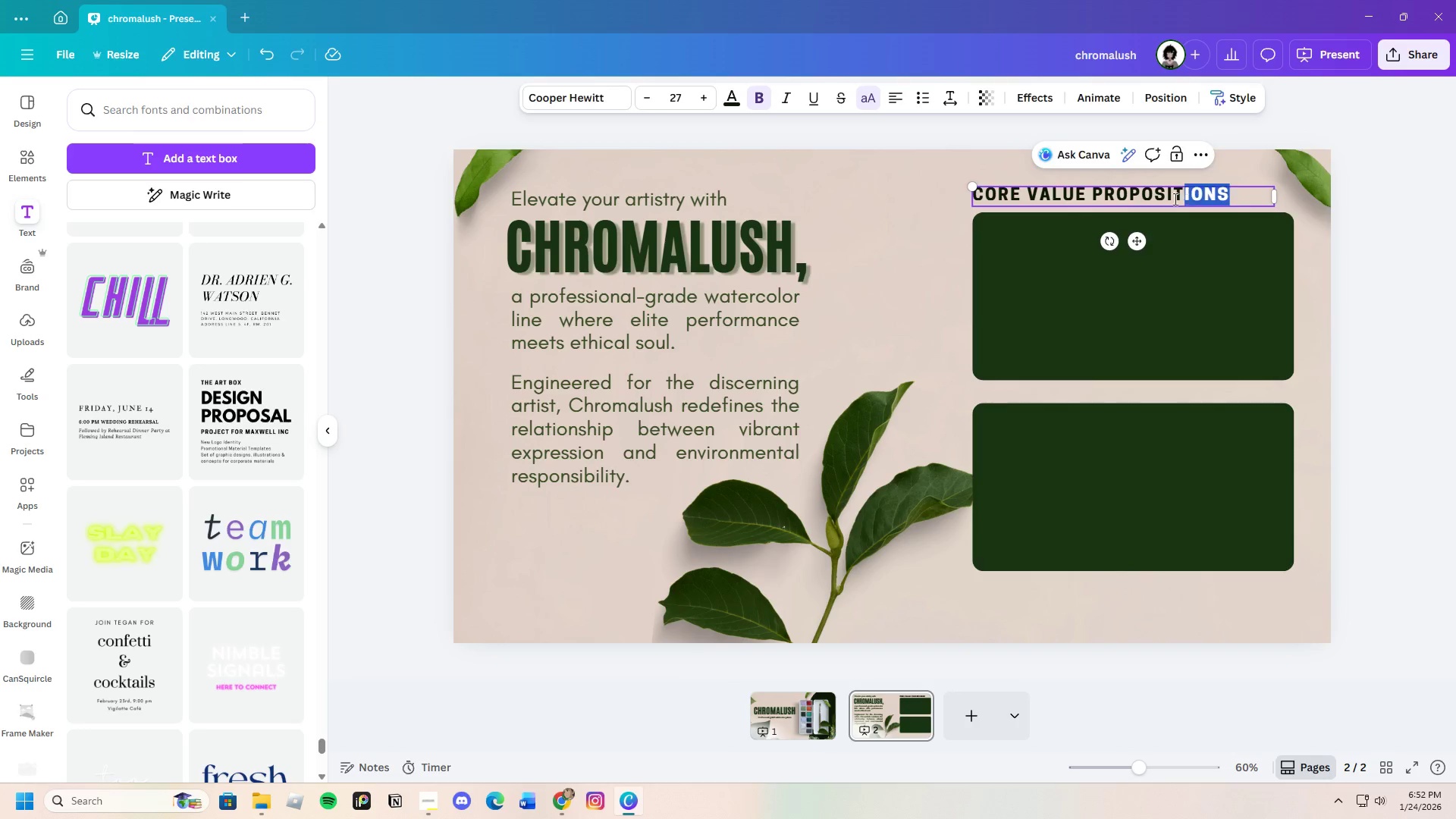 
left_click_drag(start_coordinate=[1236, 191], to_coordinate=[976, 206])
 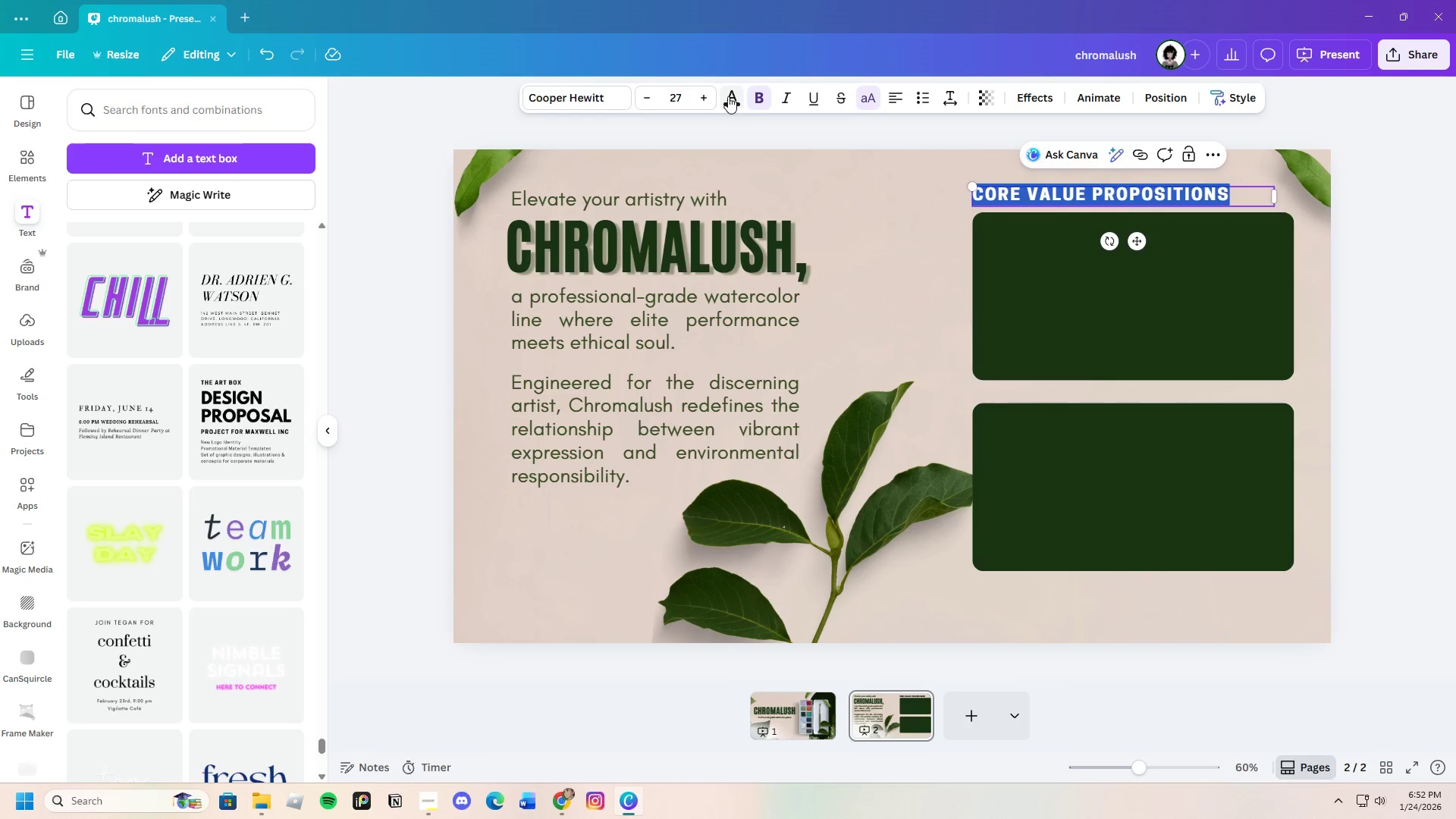 
left_click([727, 96])
 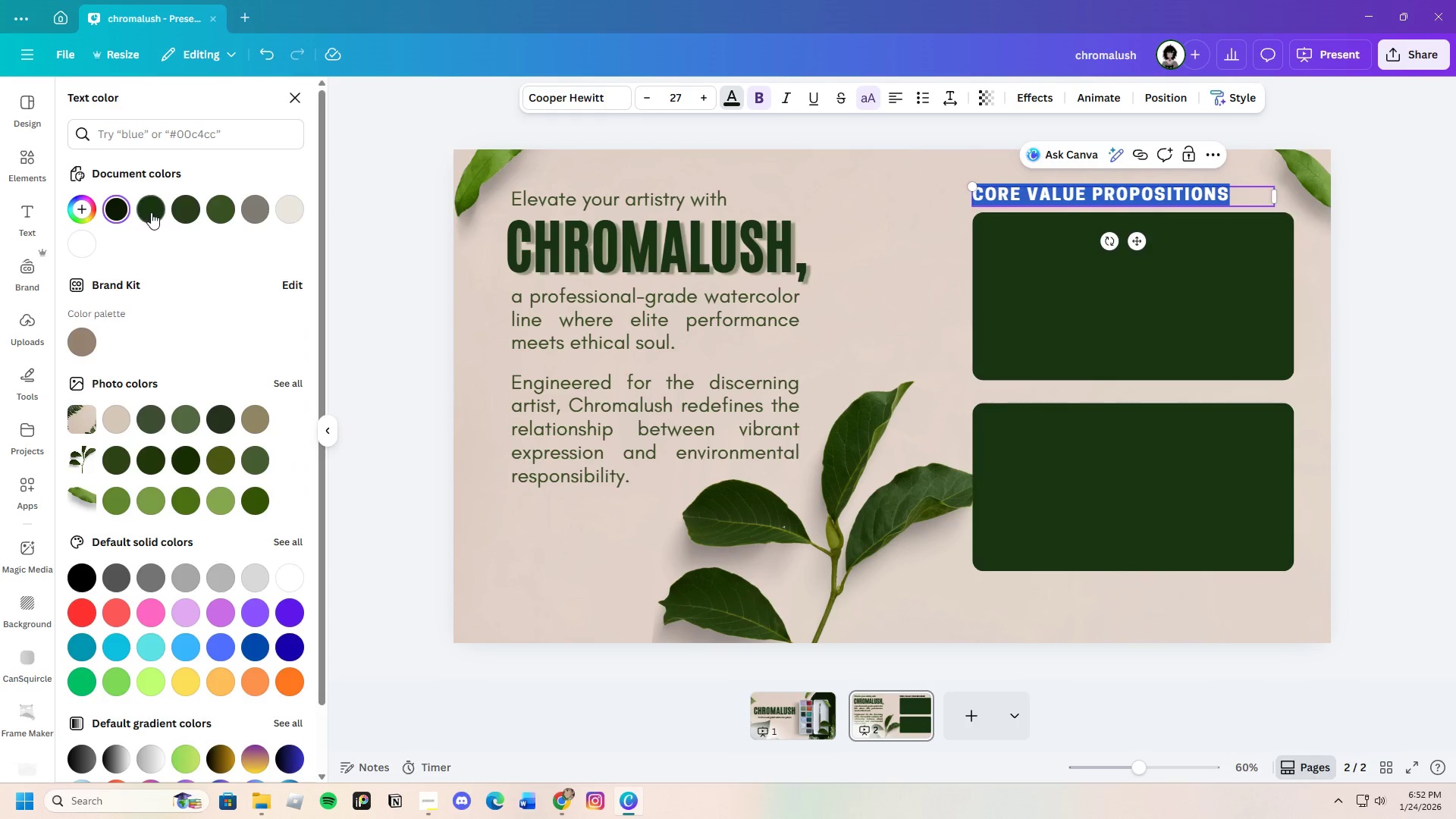 
left_click([151, 211])
 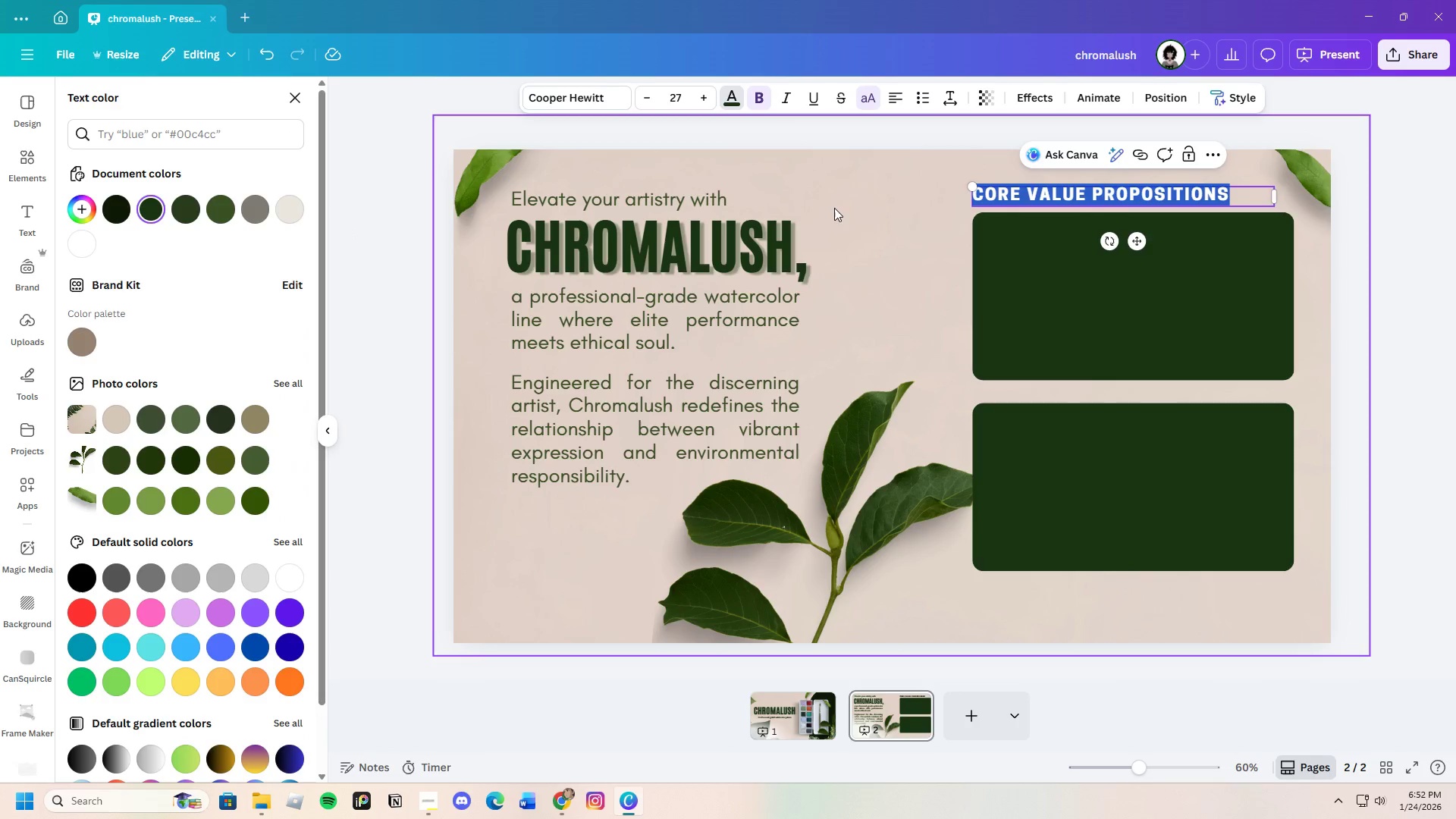 
mouse_move([887, 218])
 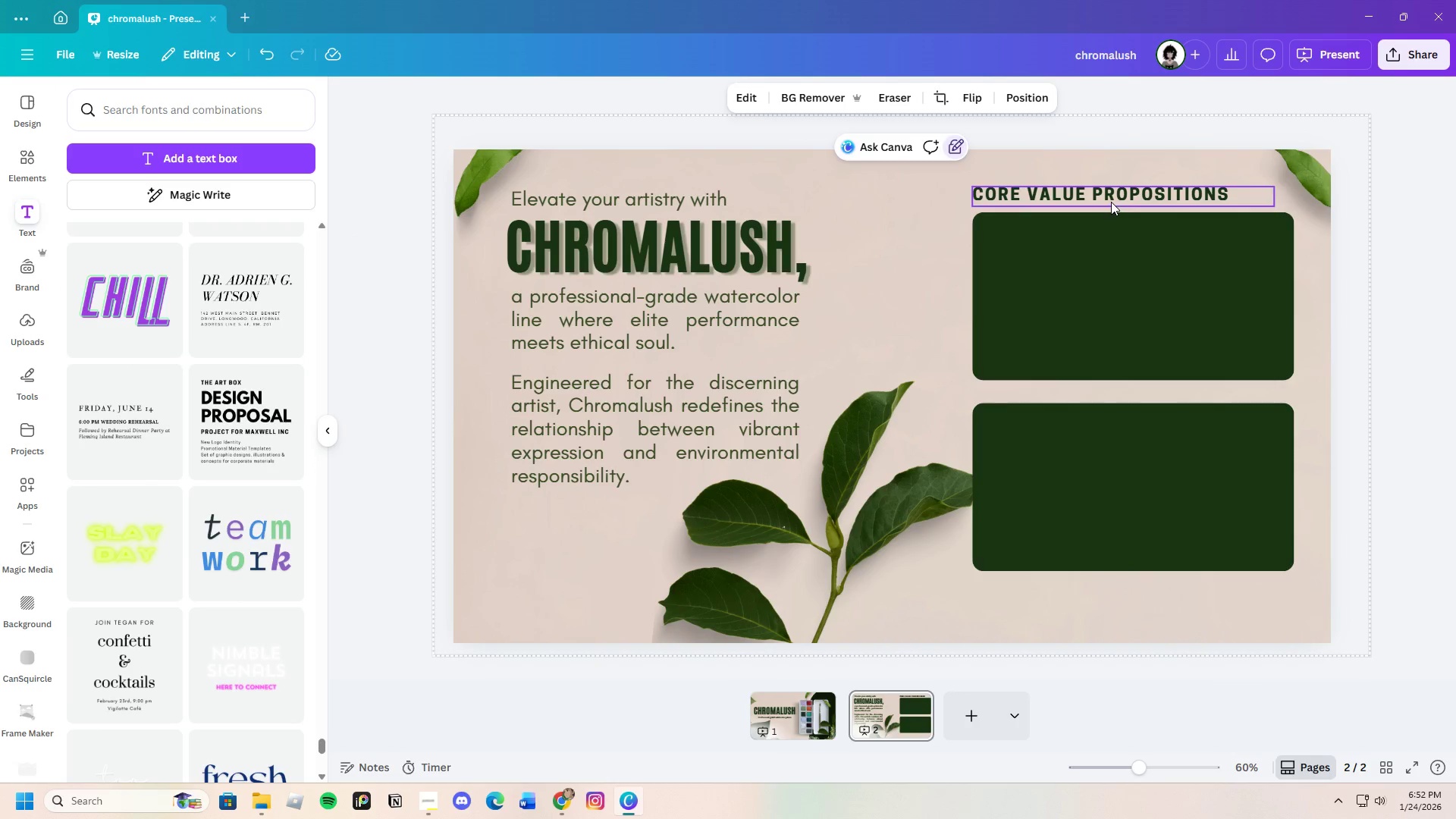 
left_click_drag(start_coordinate=[1109, 199], to_coordinate=[1115, 199])
 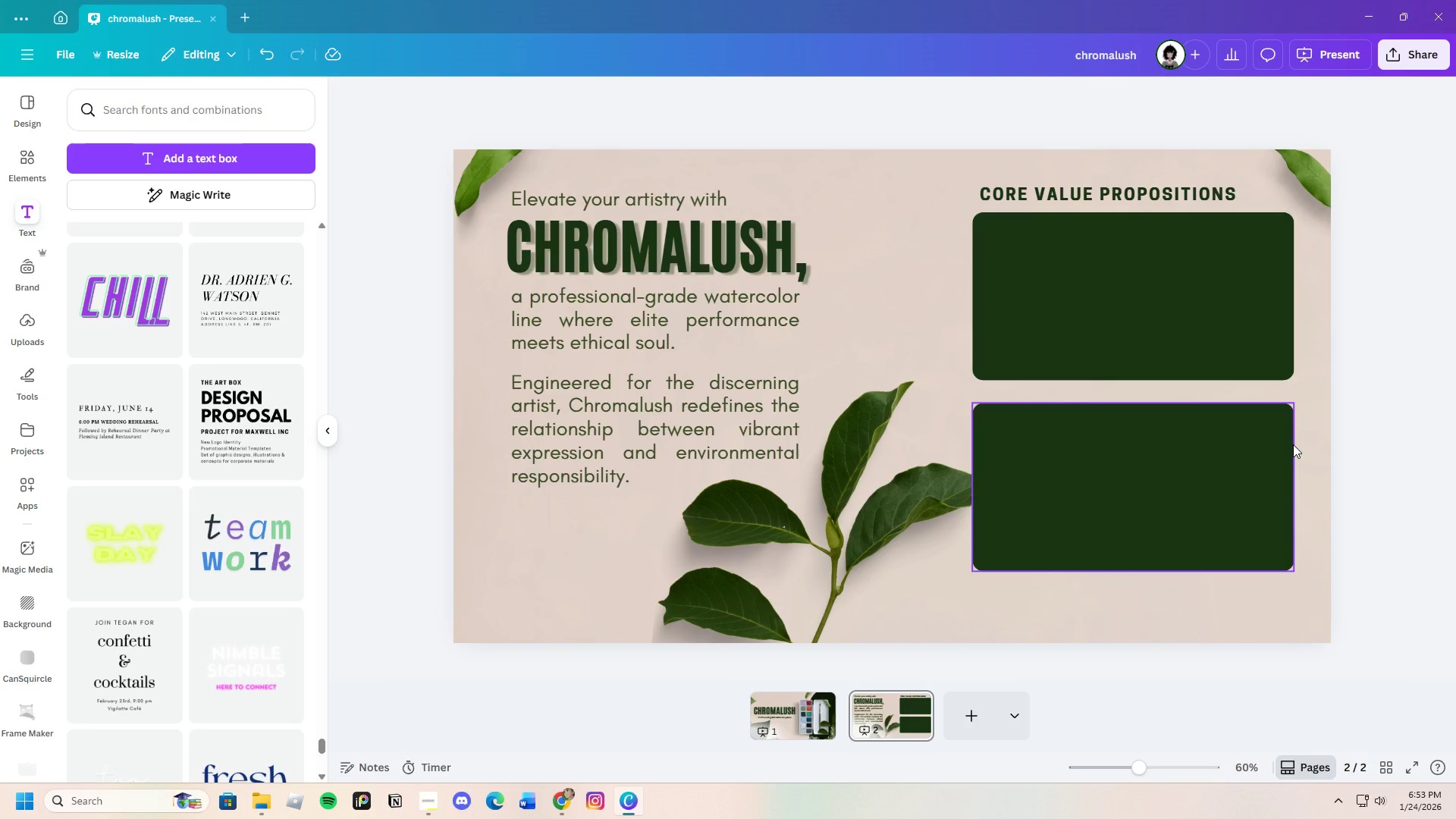 
wait(22.64)
 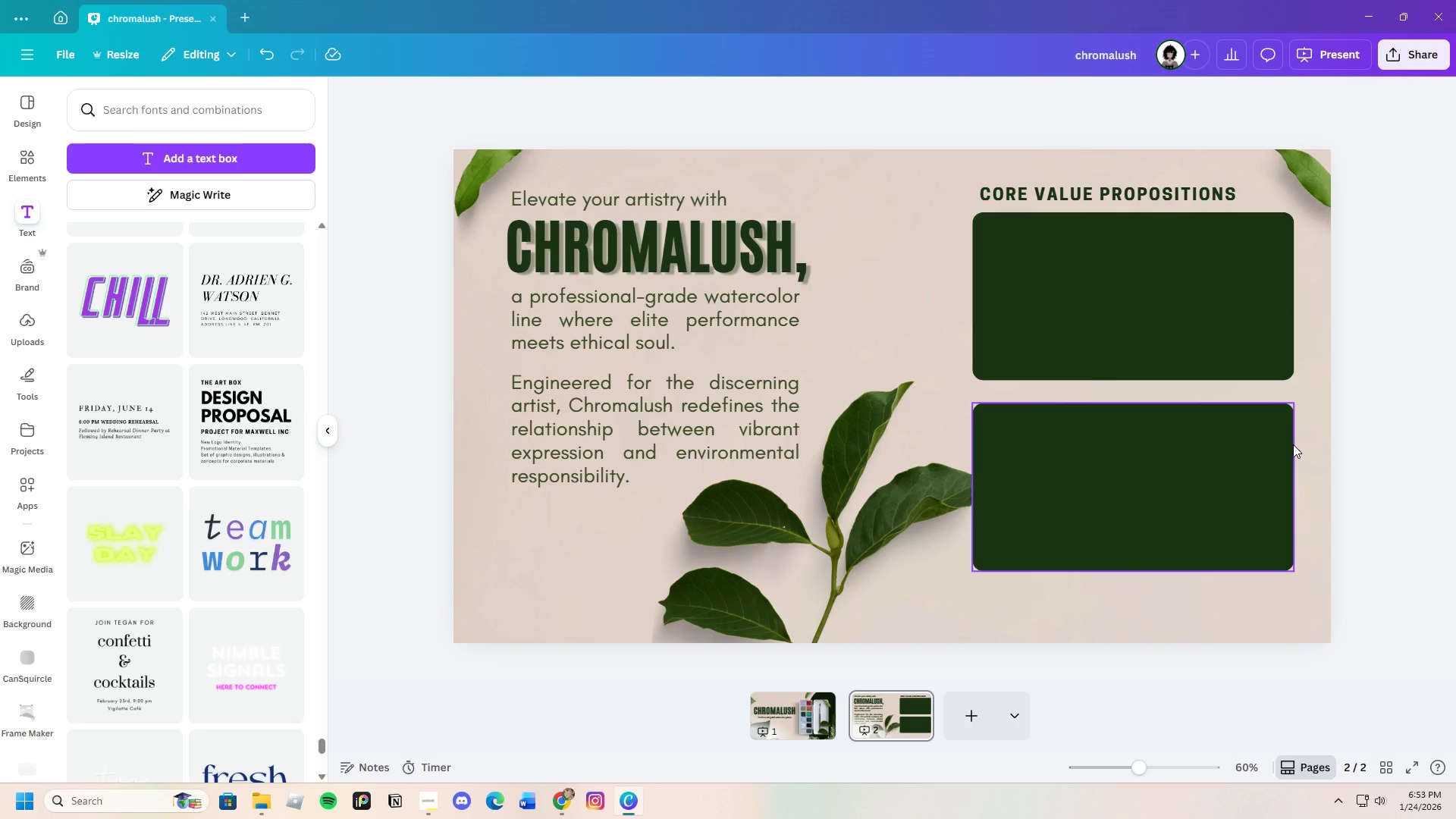 
left_click([610, 203])
 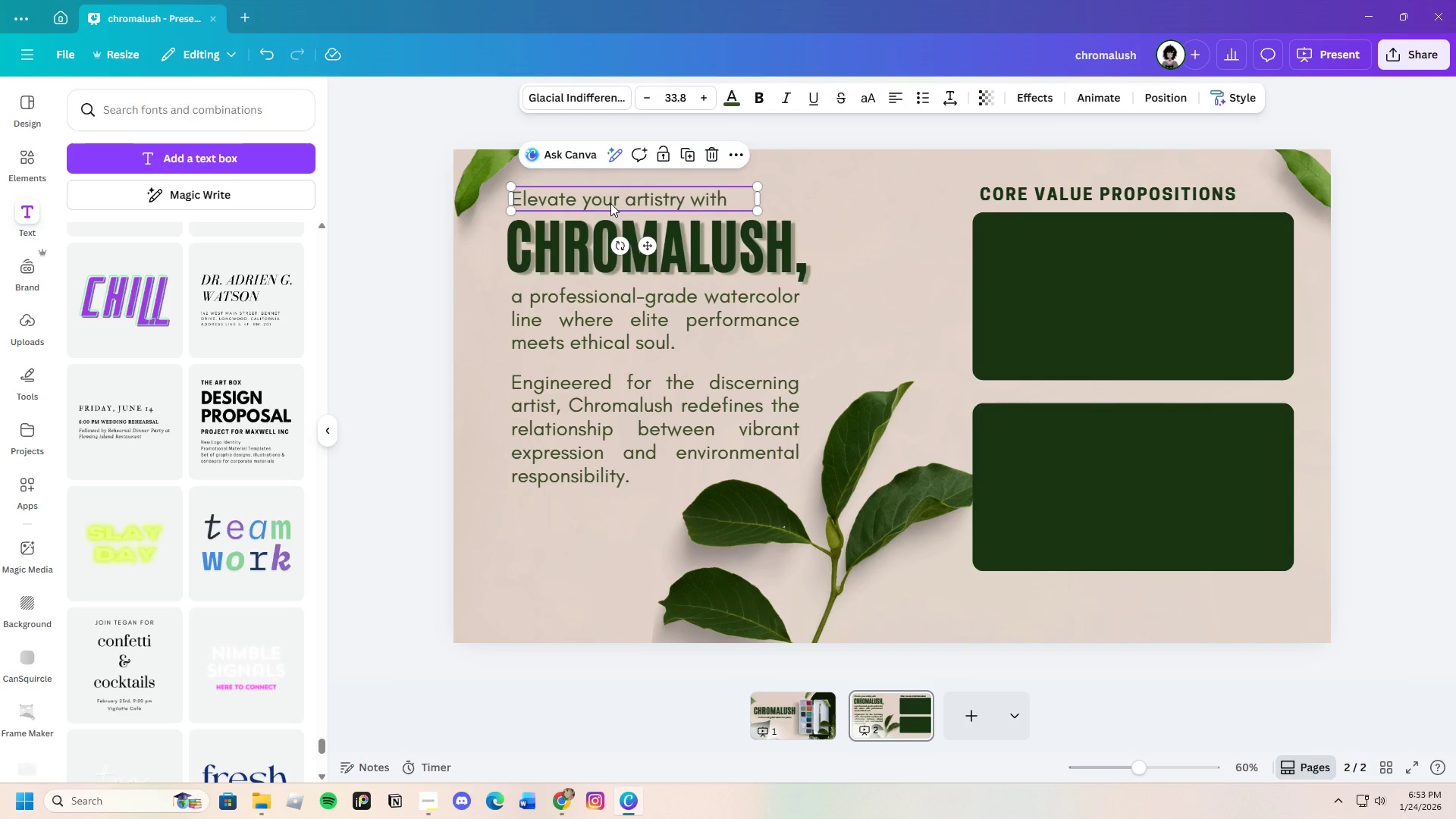 
key(Control+C)
 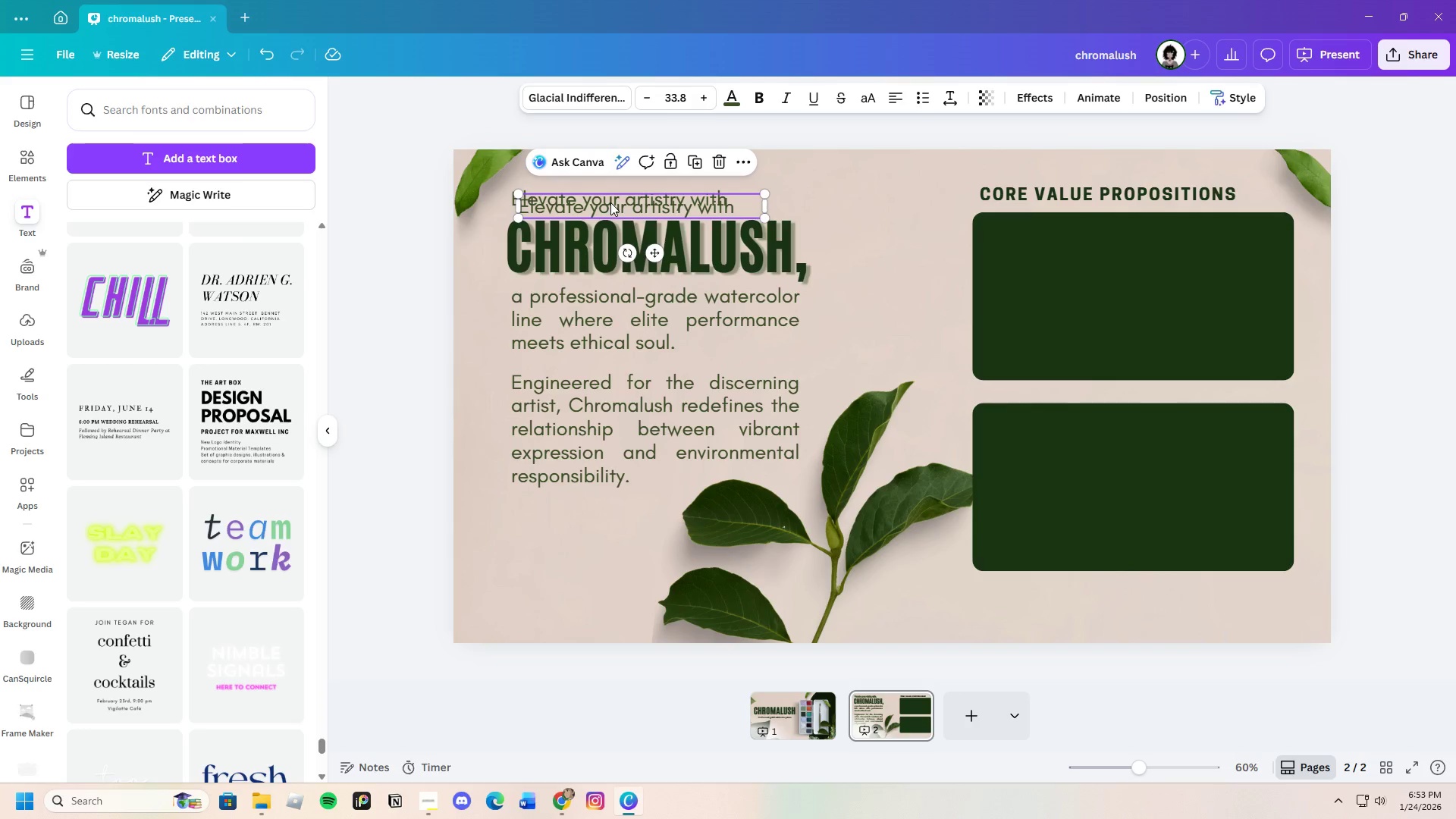 
key(Control+V)
 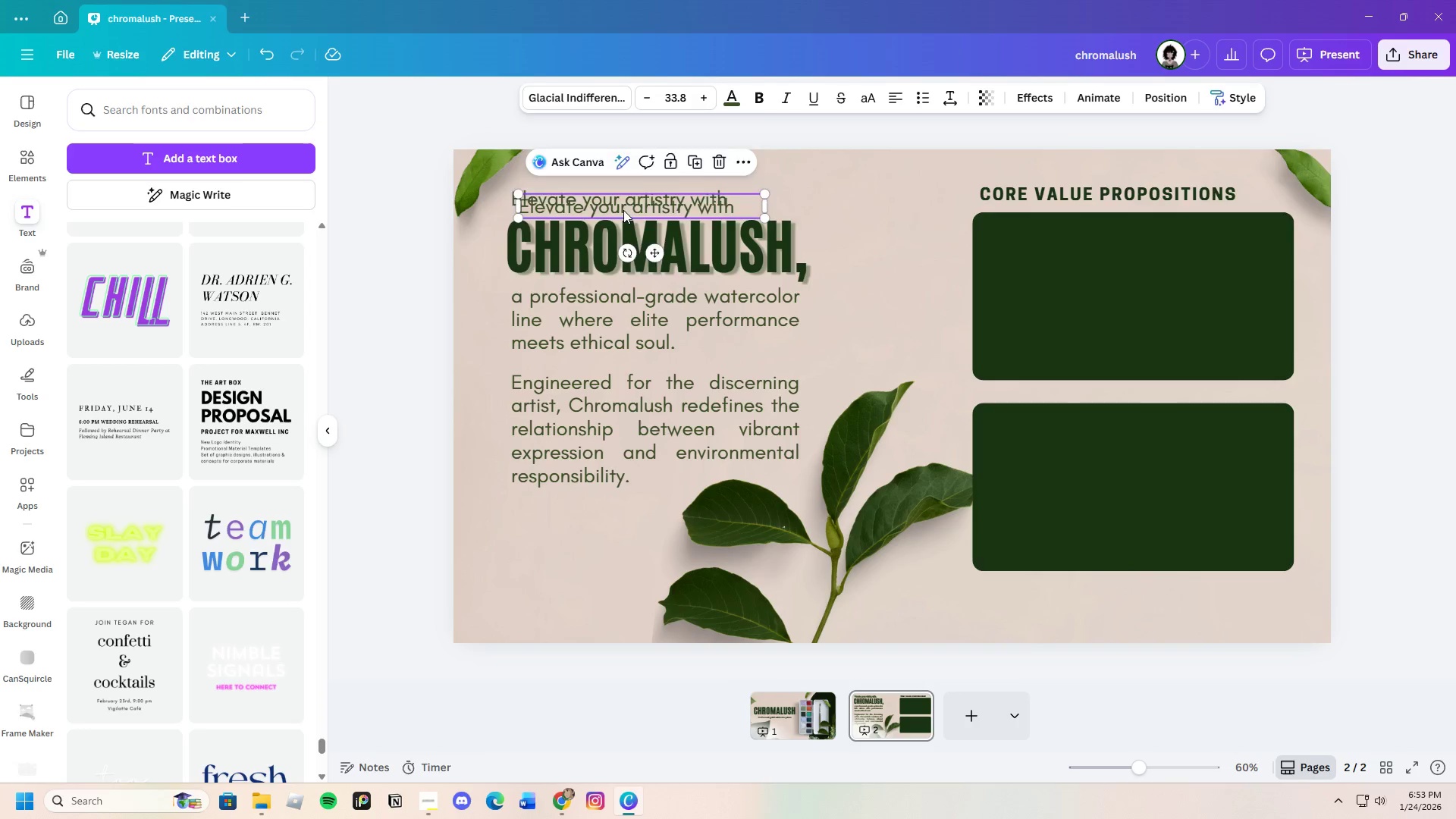 
left_click_drag(start_coordinate=[623, 210], to_coordinate=[1093, 249])
 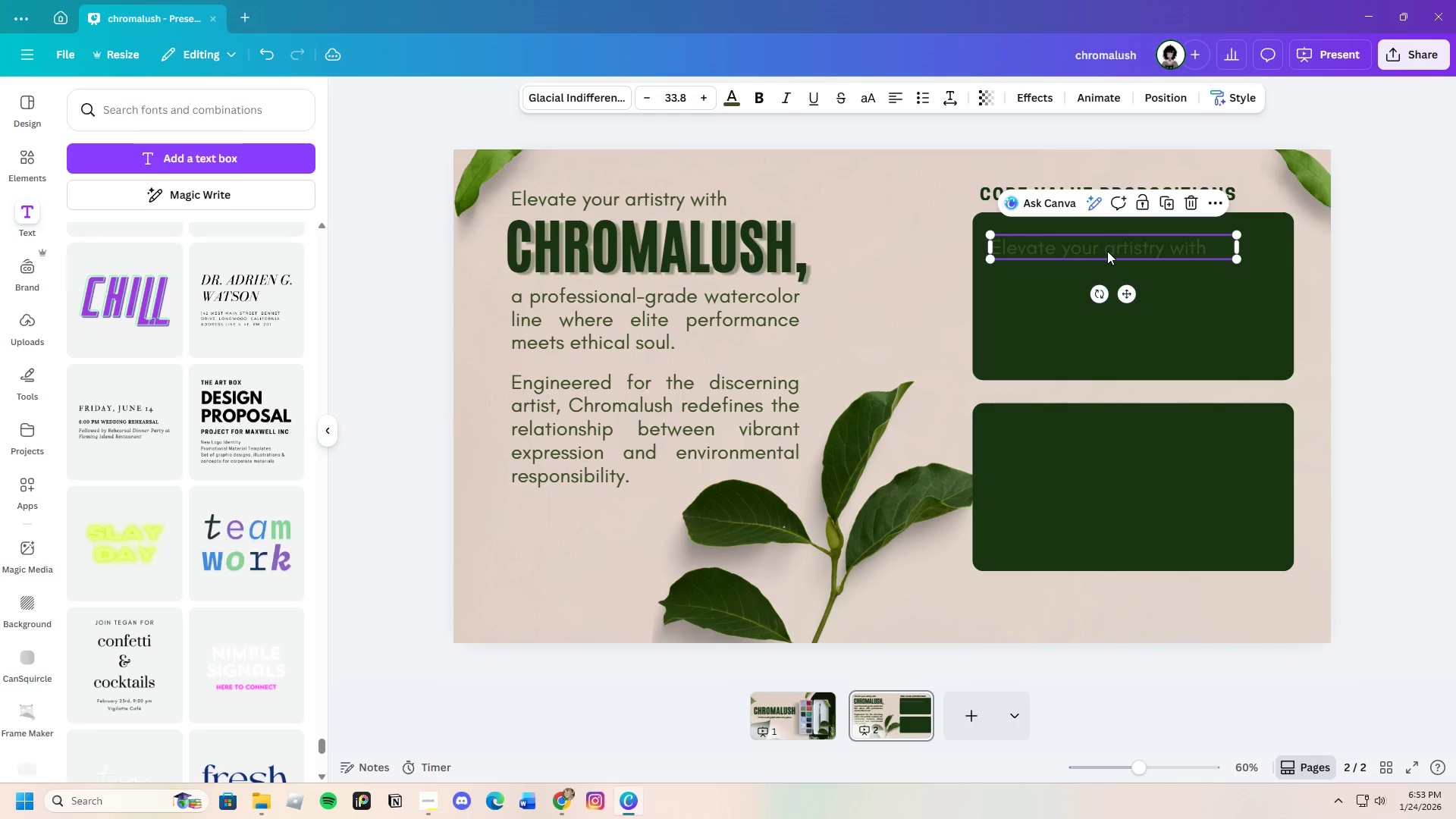 
left_click([1107, 251])
 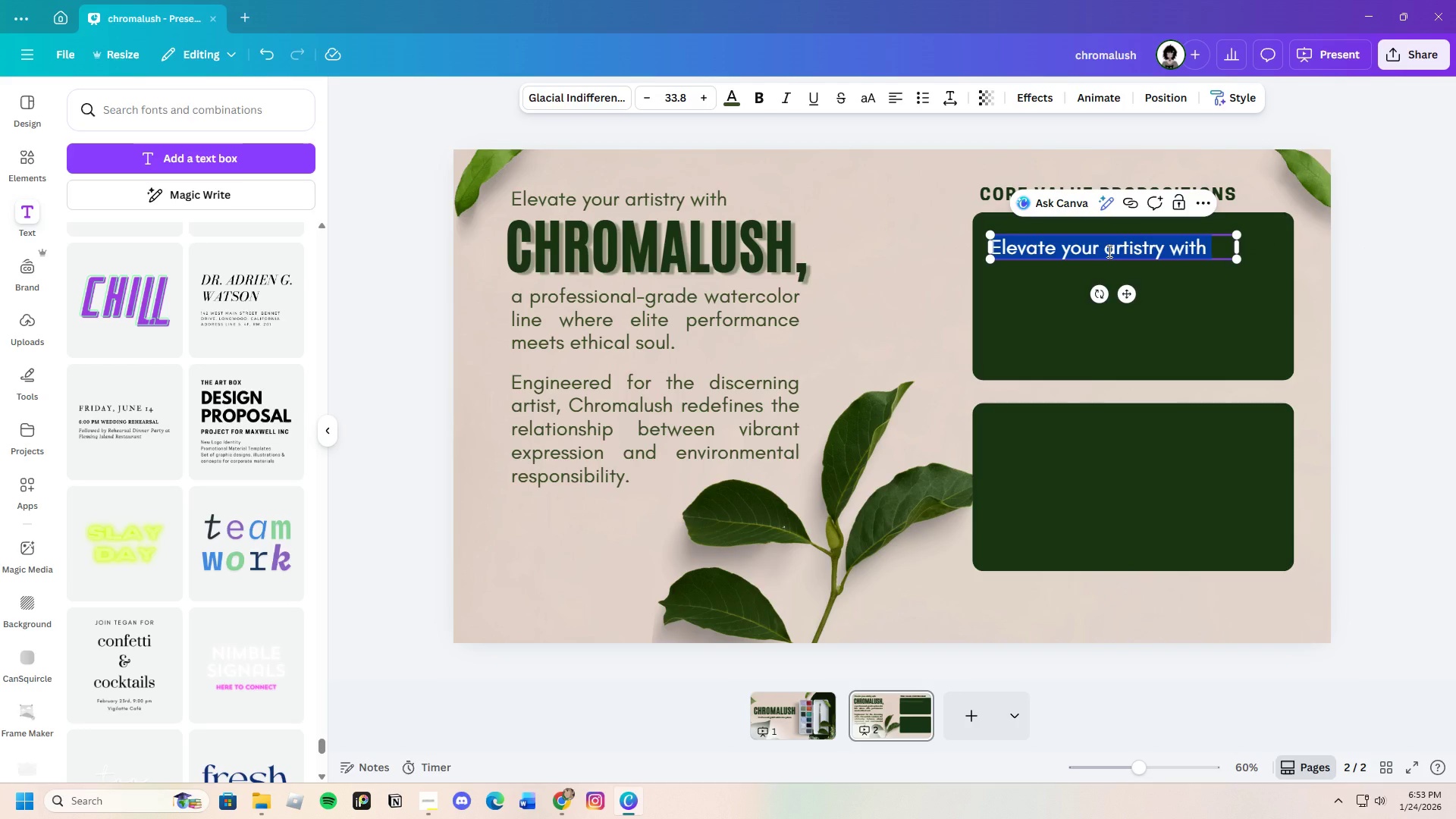 
key(Backspace)
type(Unrivaled Pigment Densiy)
key(Backspace)
type(ty)
 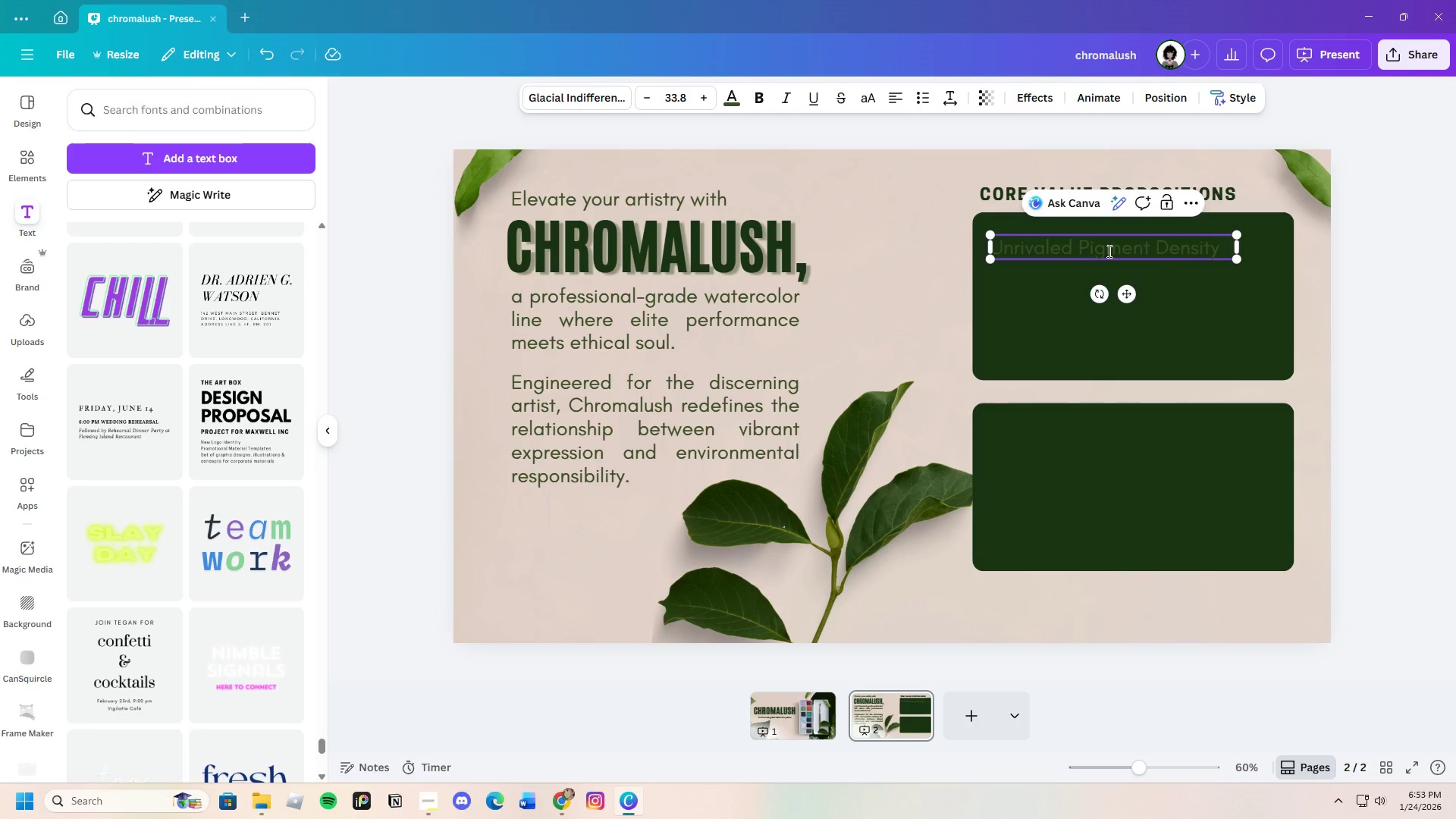 
key(Shift+Semicolon)
 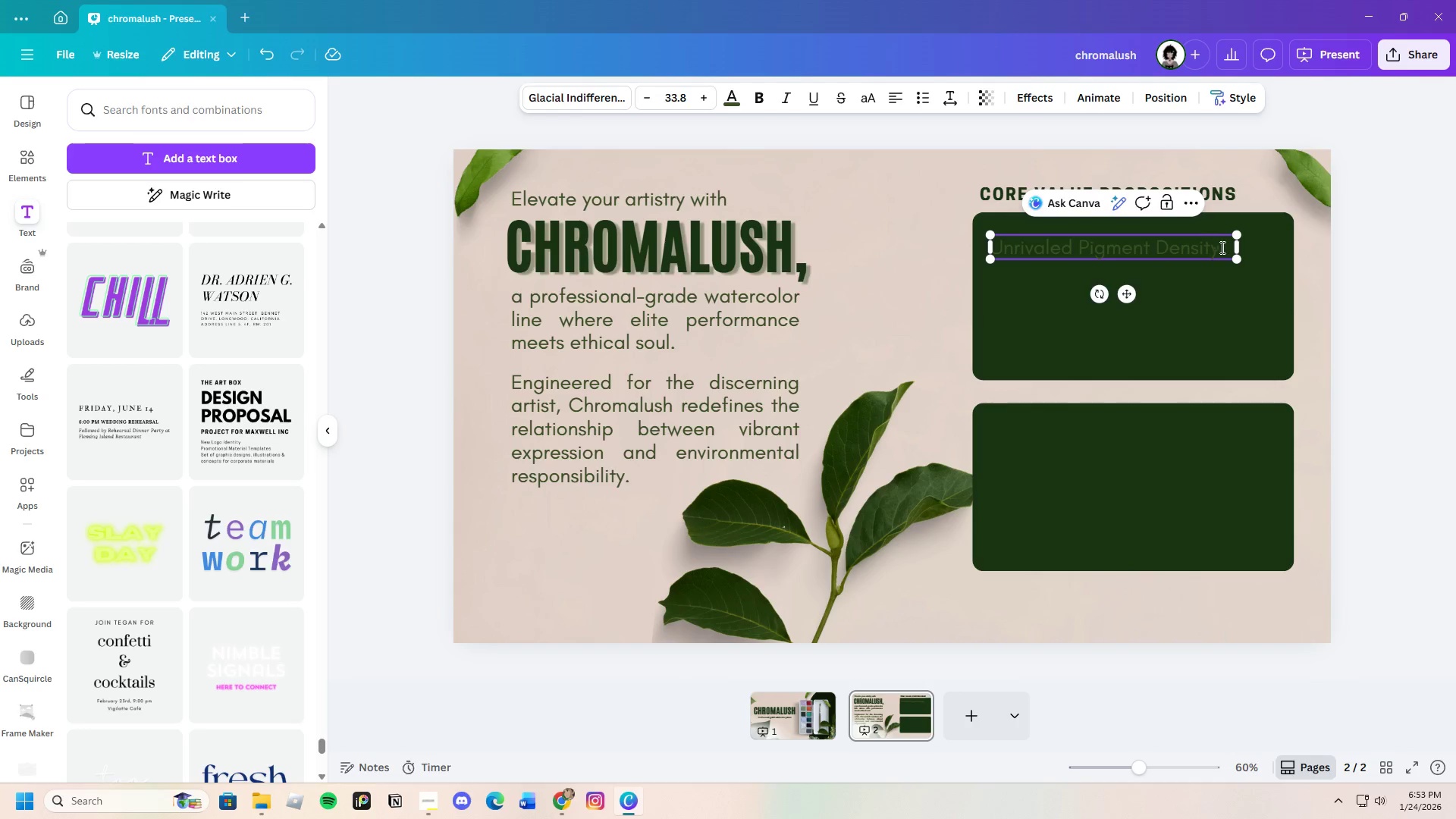 
left_click_drag(start_coordinate=[1225, 246], to_coordinate=[987, 247])
 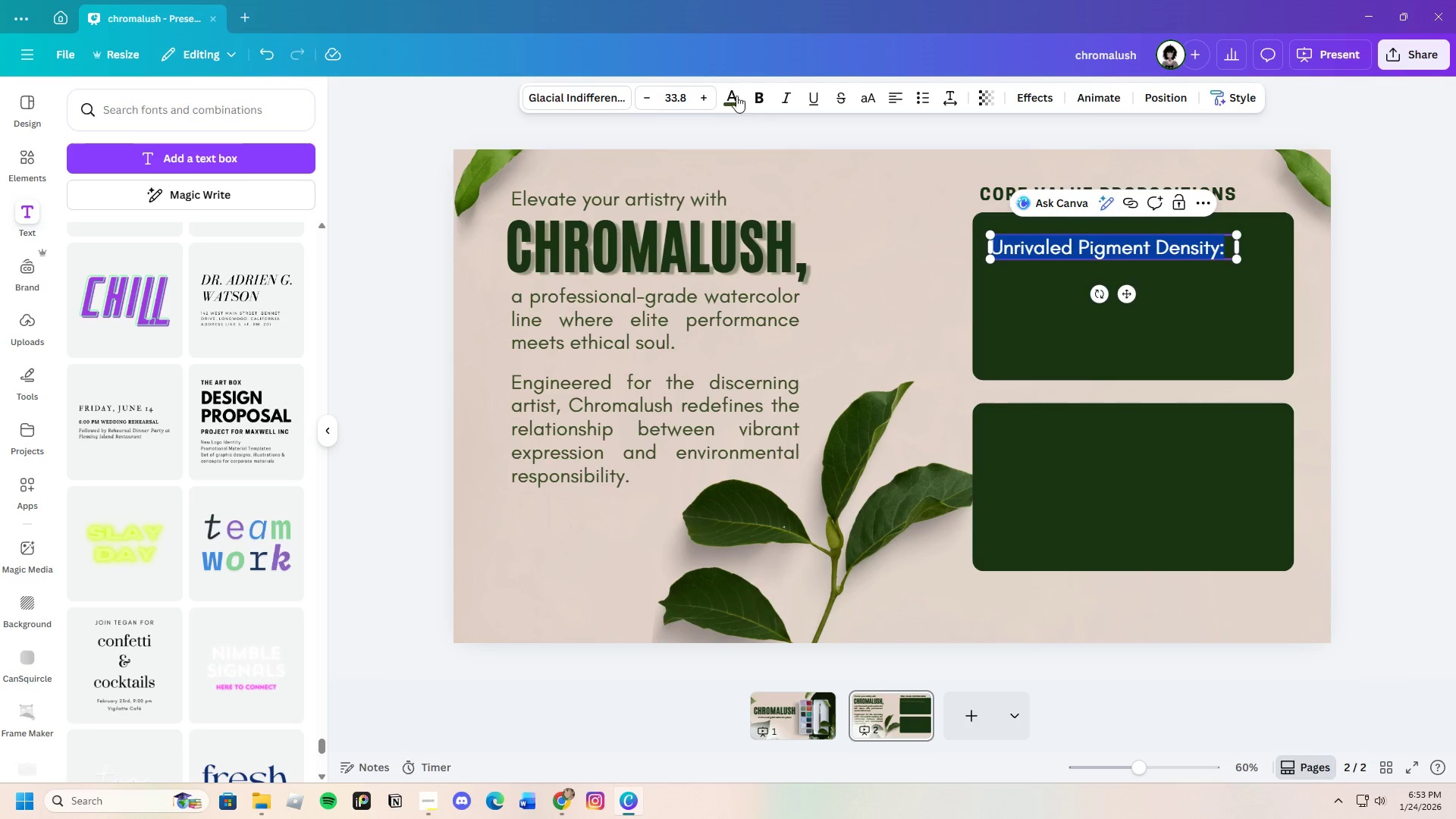 
left_click([732, 92])
 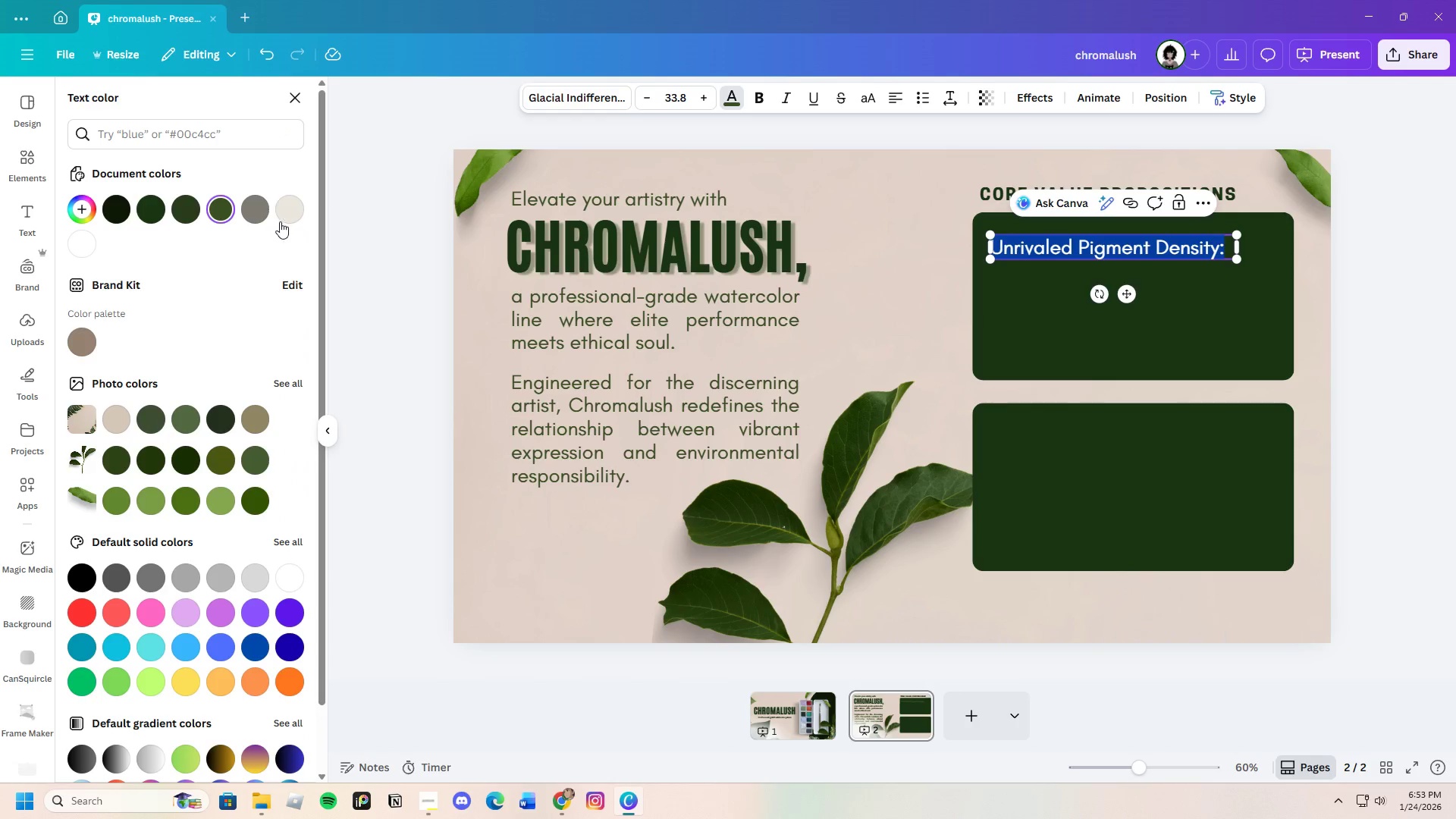 
left_click([284, 213])
 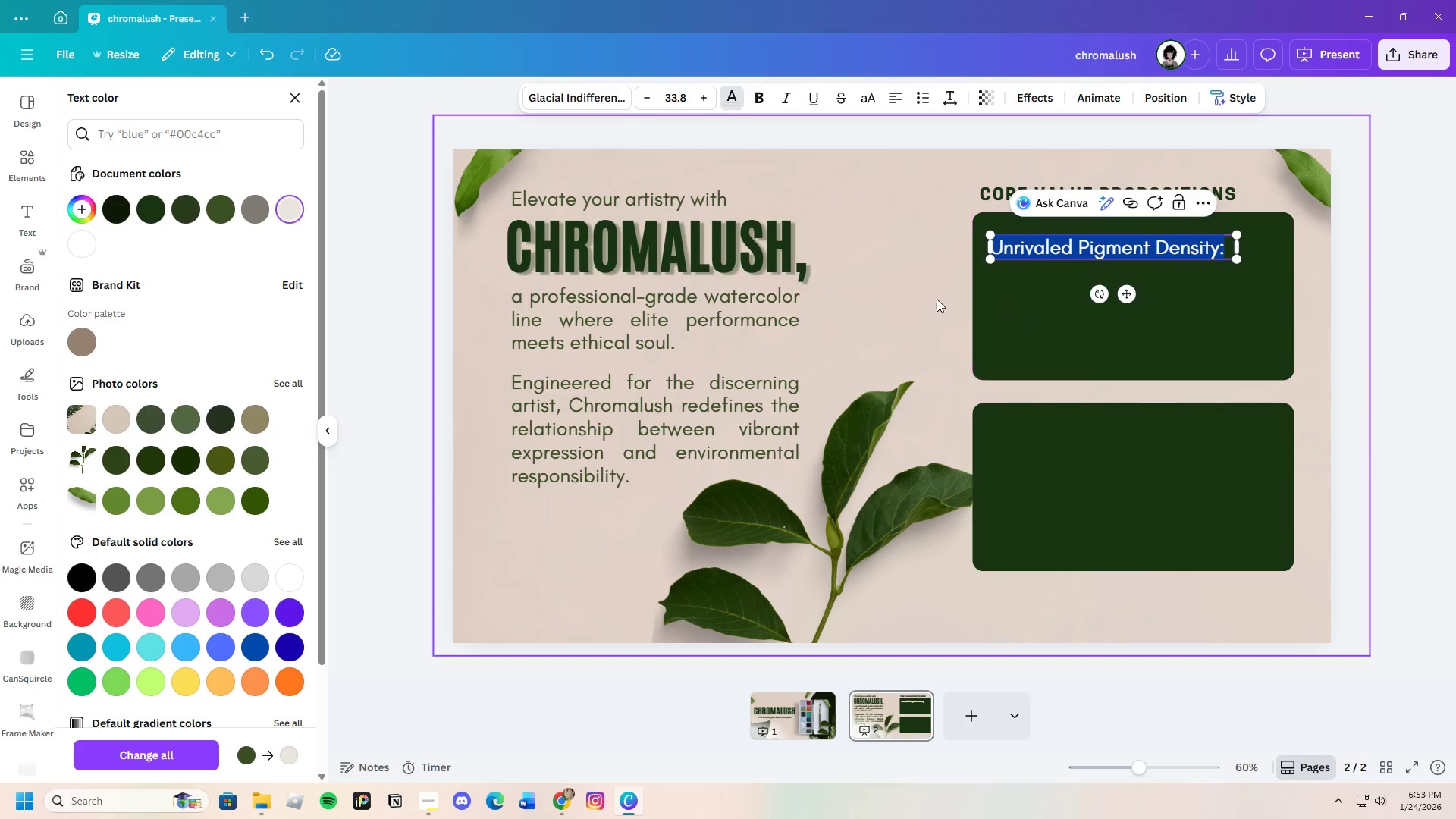 
left_click([937, 299])
 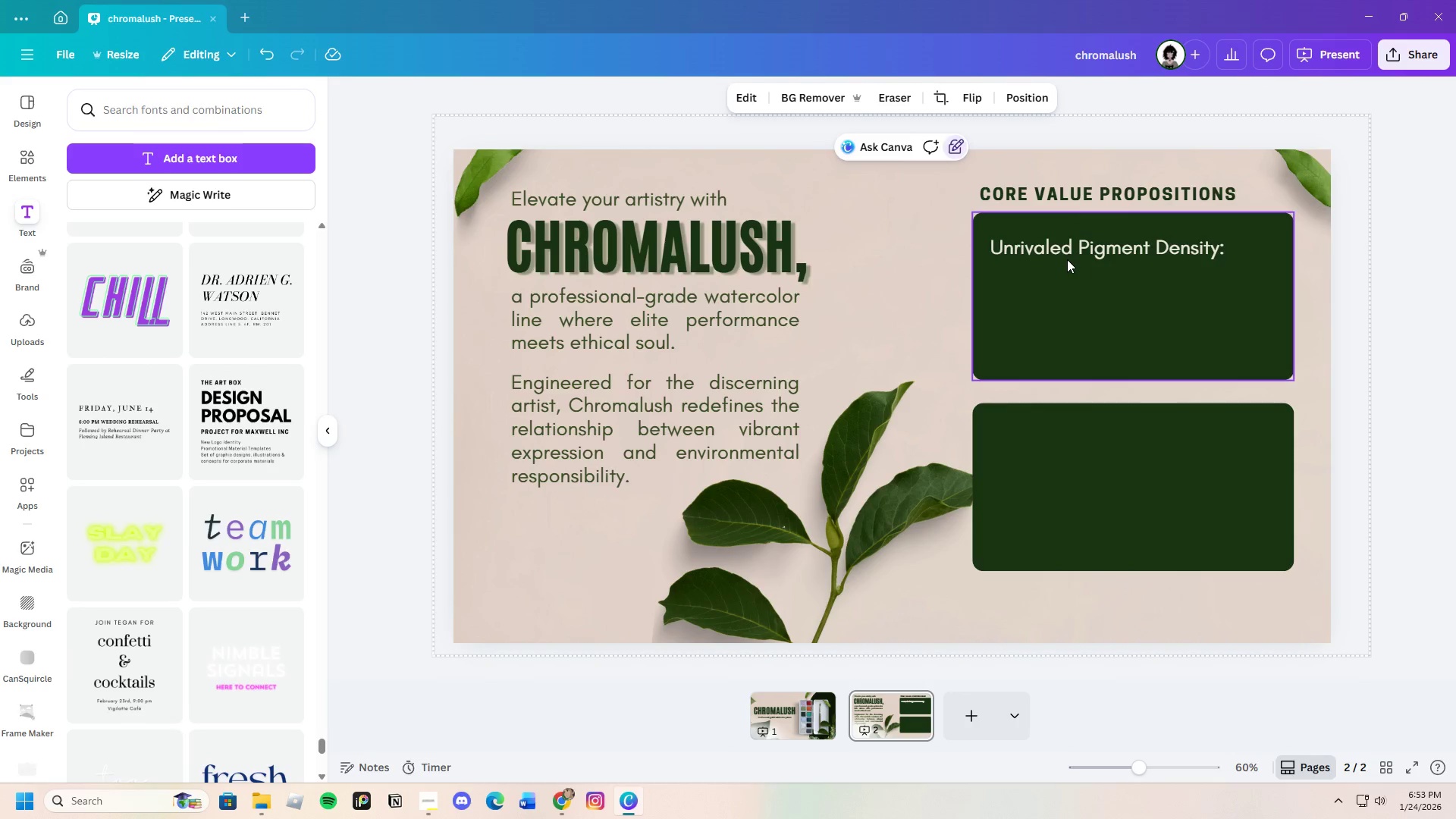 
left_click_drag(start_coordinate=[1080, 253], to_coordinate=[1071, 243])
 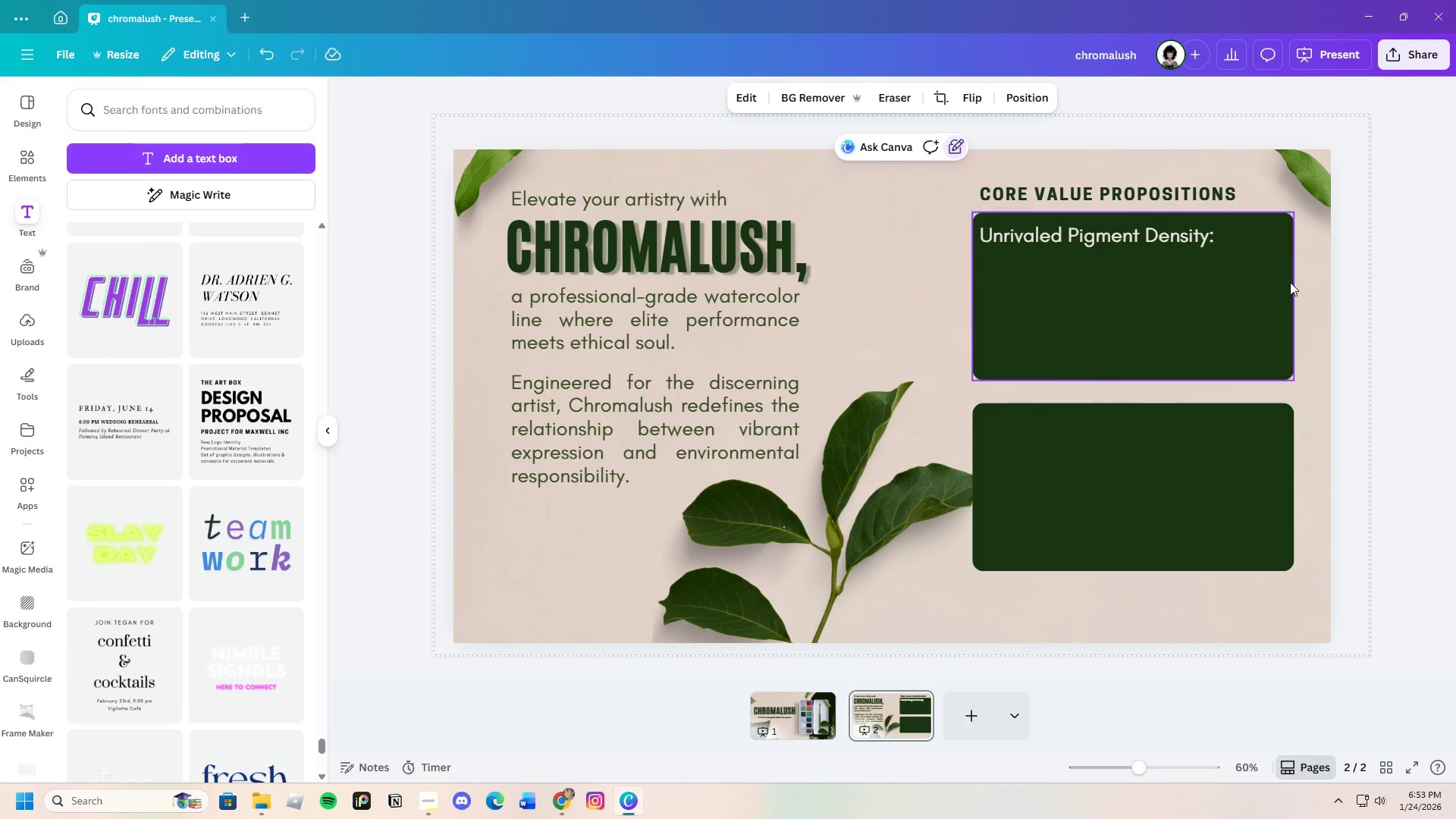 
wait(6.39)
 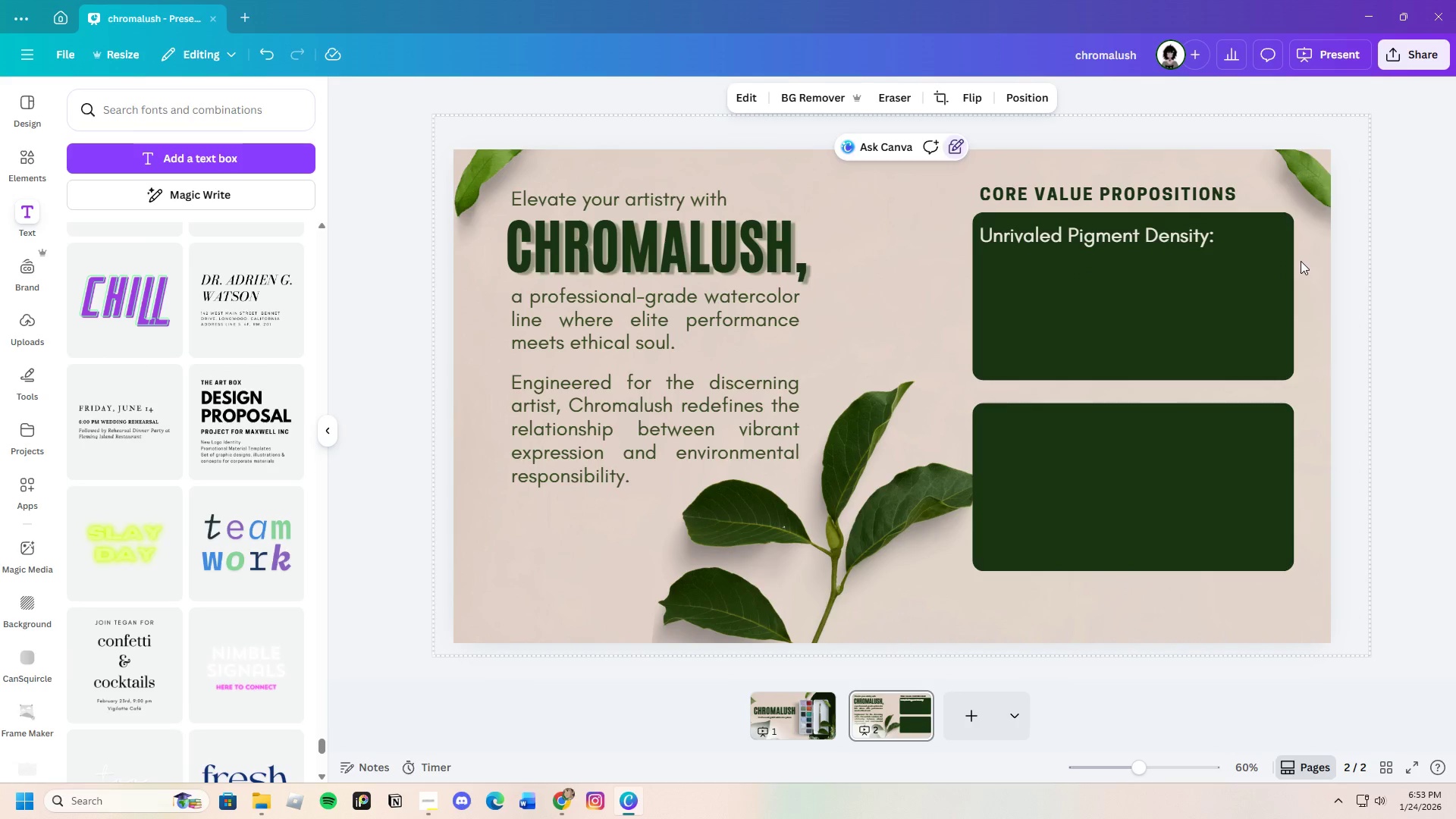 
left_click([1150, 241])
 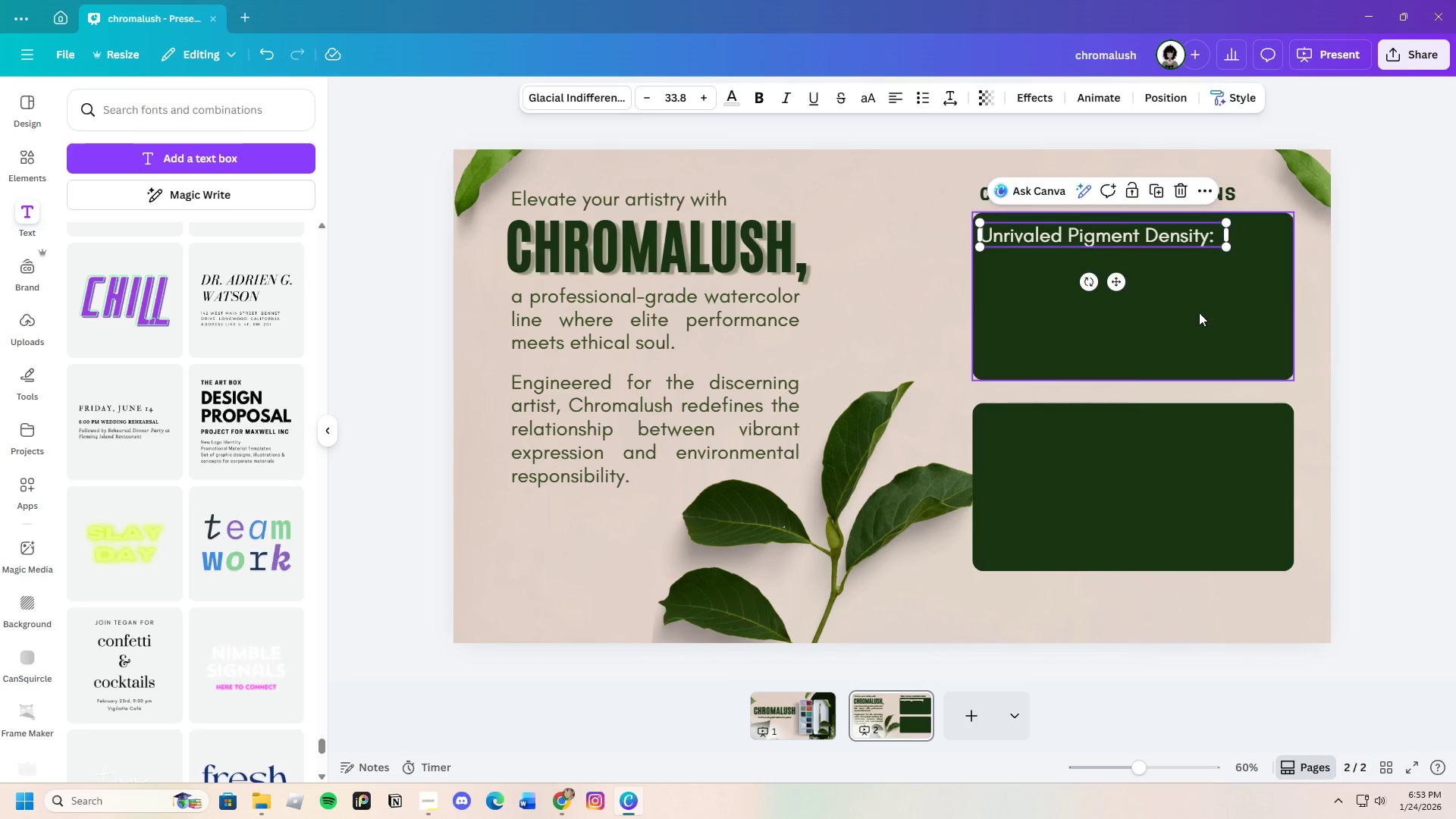 
left_click([1200, 313])
 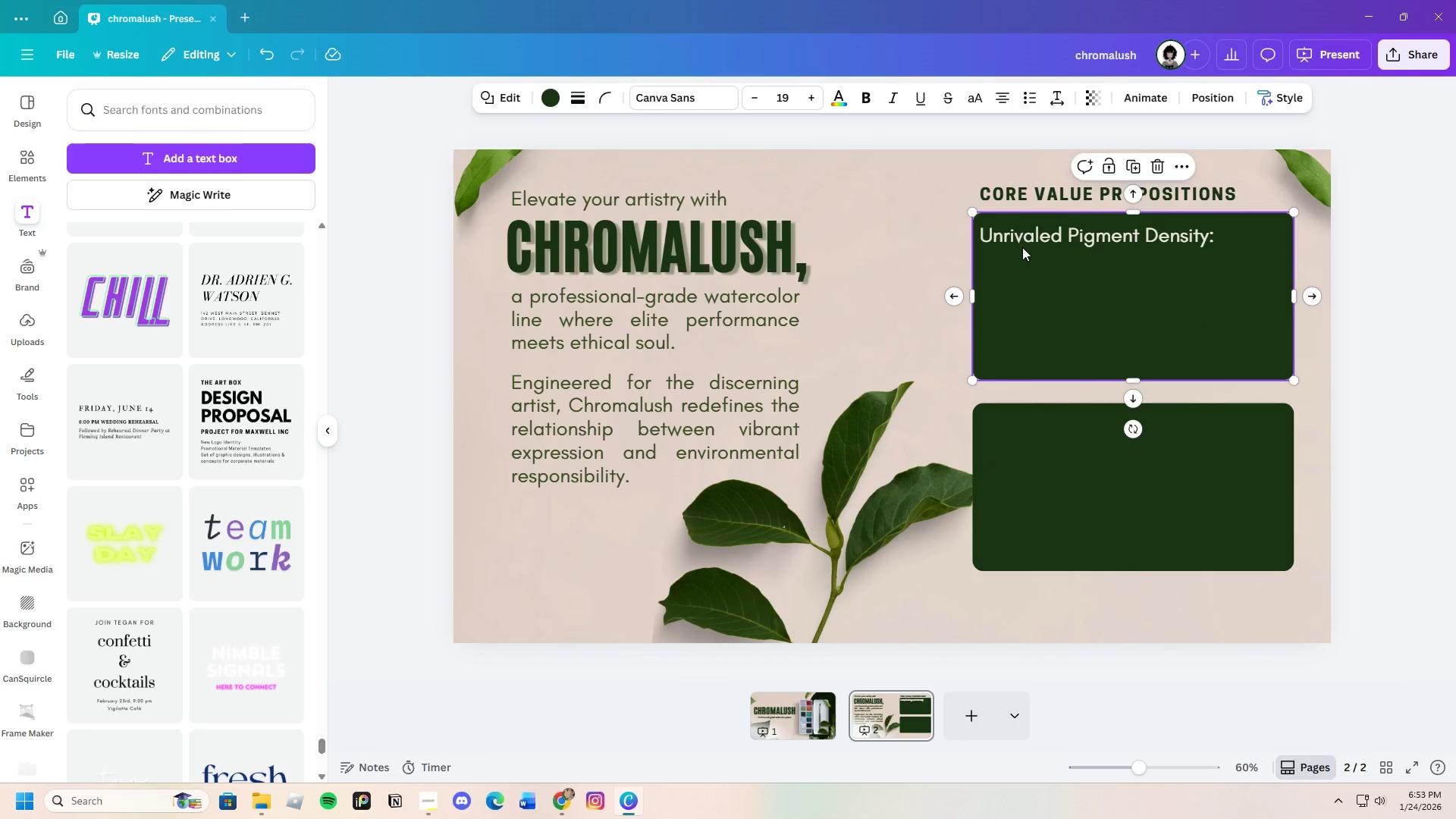 
left_click([1038, 233])
 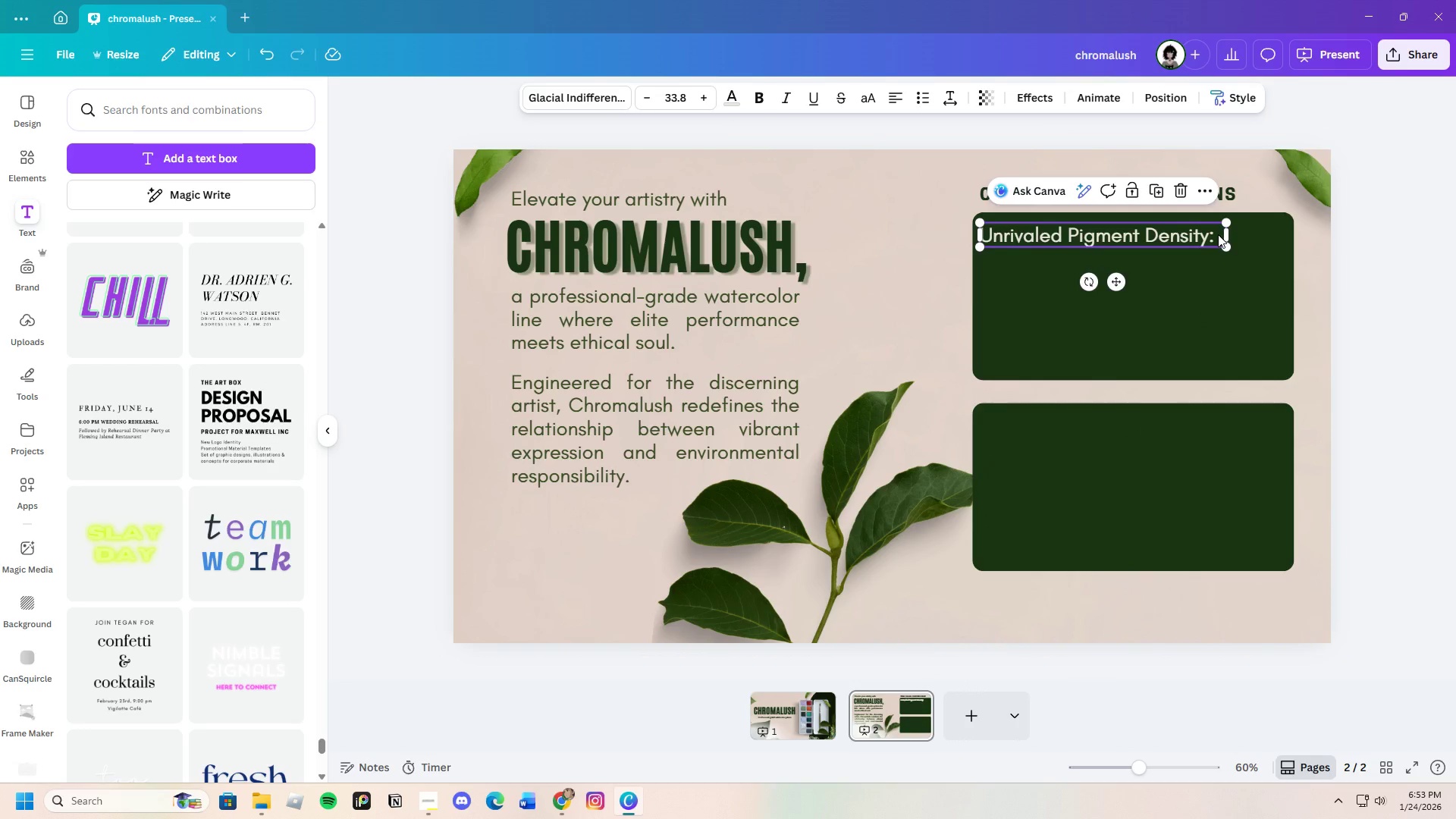 
left_click([1218, 234])
 